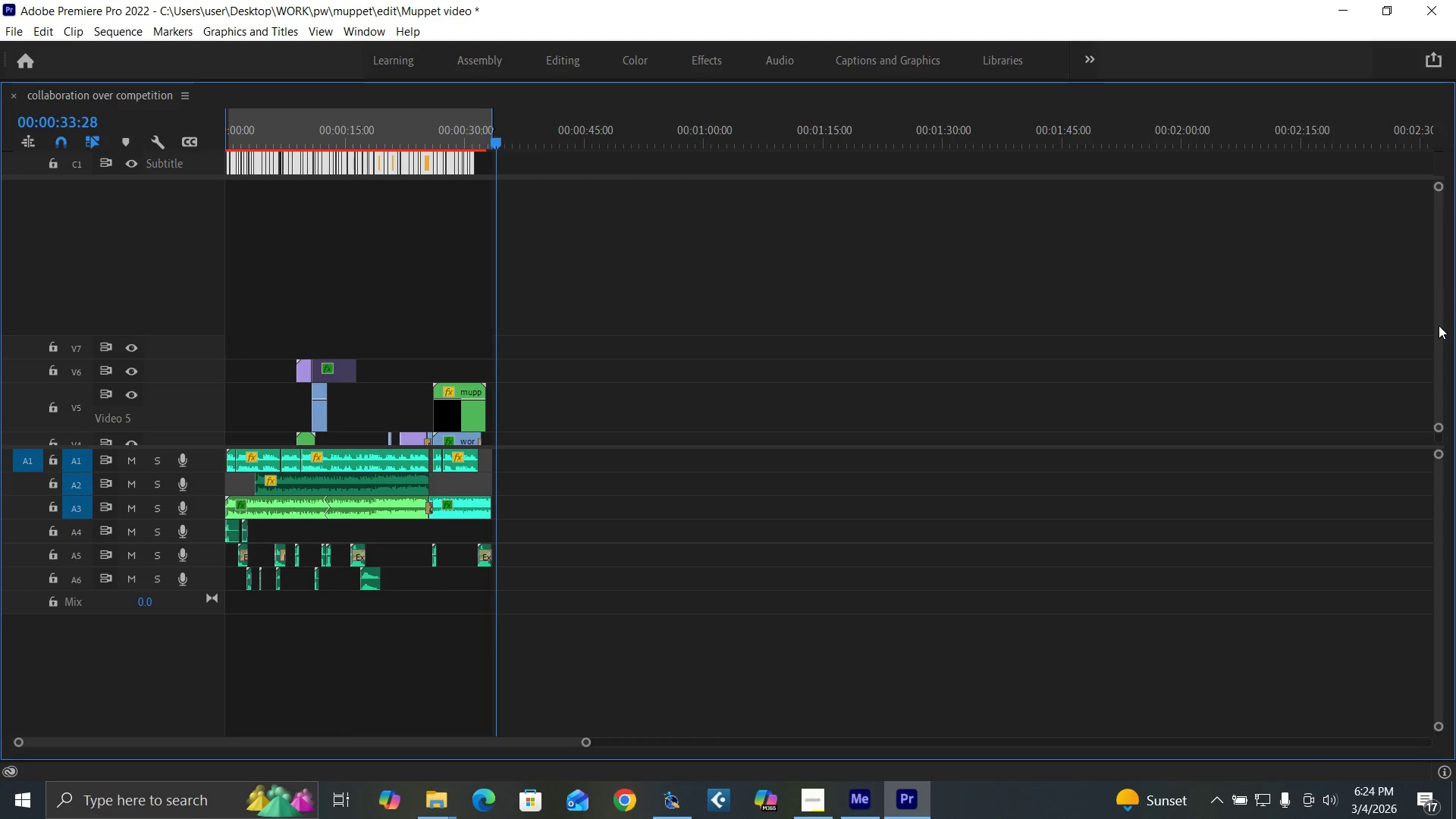 
left_click_drag(start_coordinate=[1439, 326], to_coordinate=[1438, 281])
 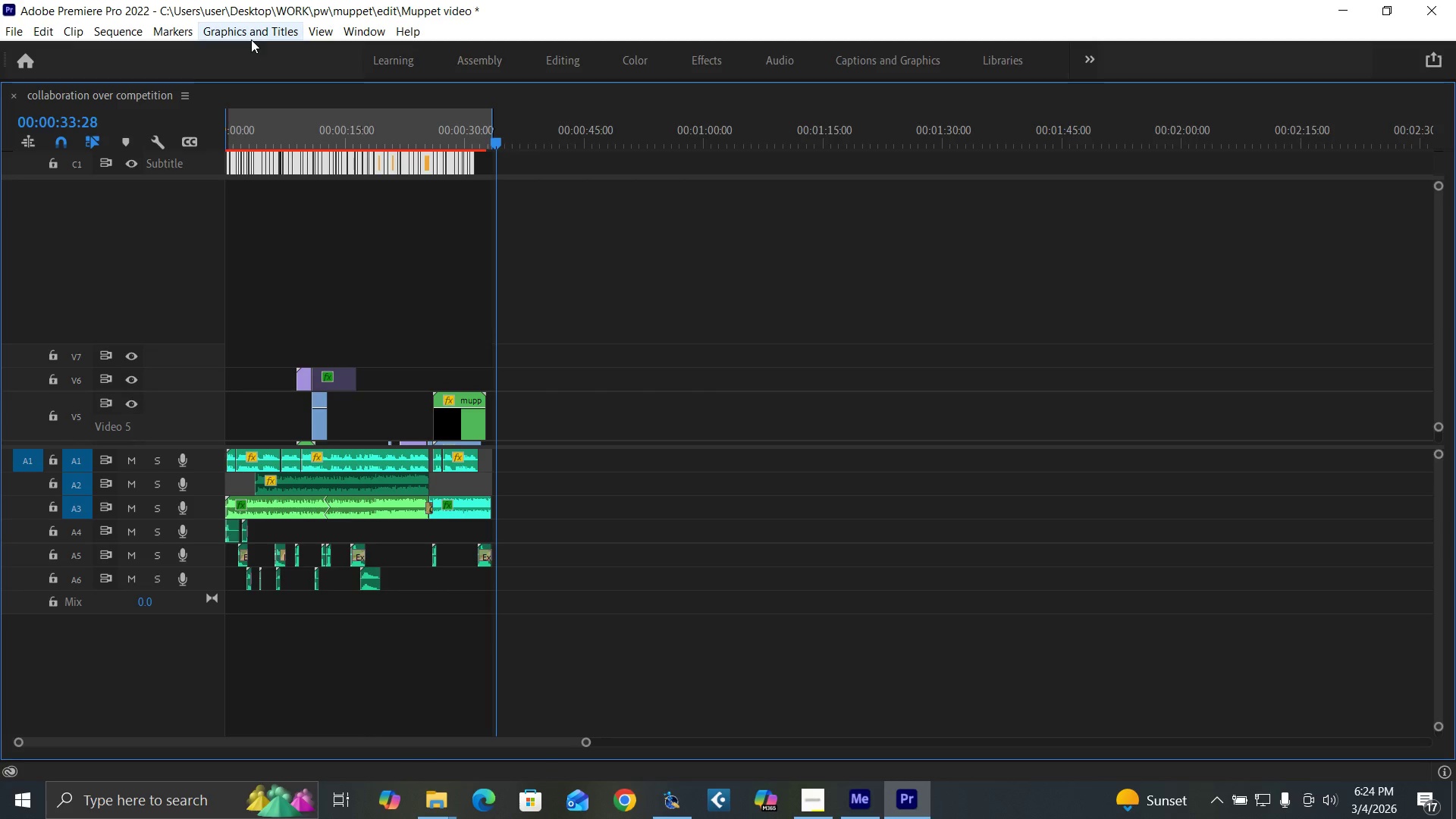 
left_click([248, 37])
 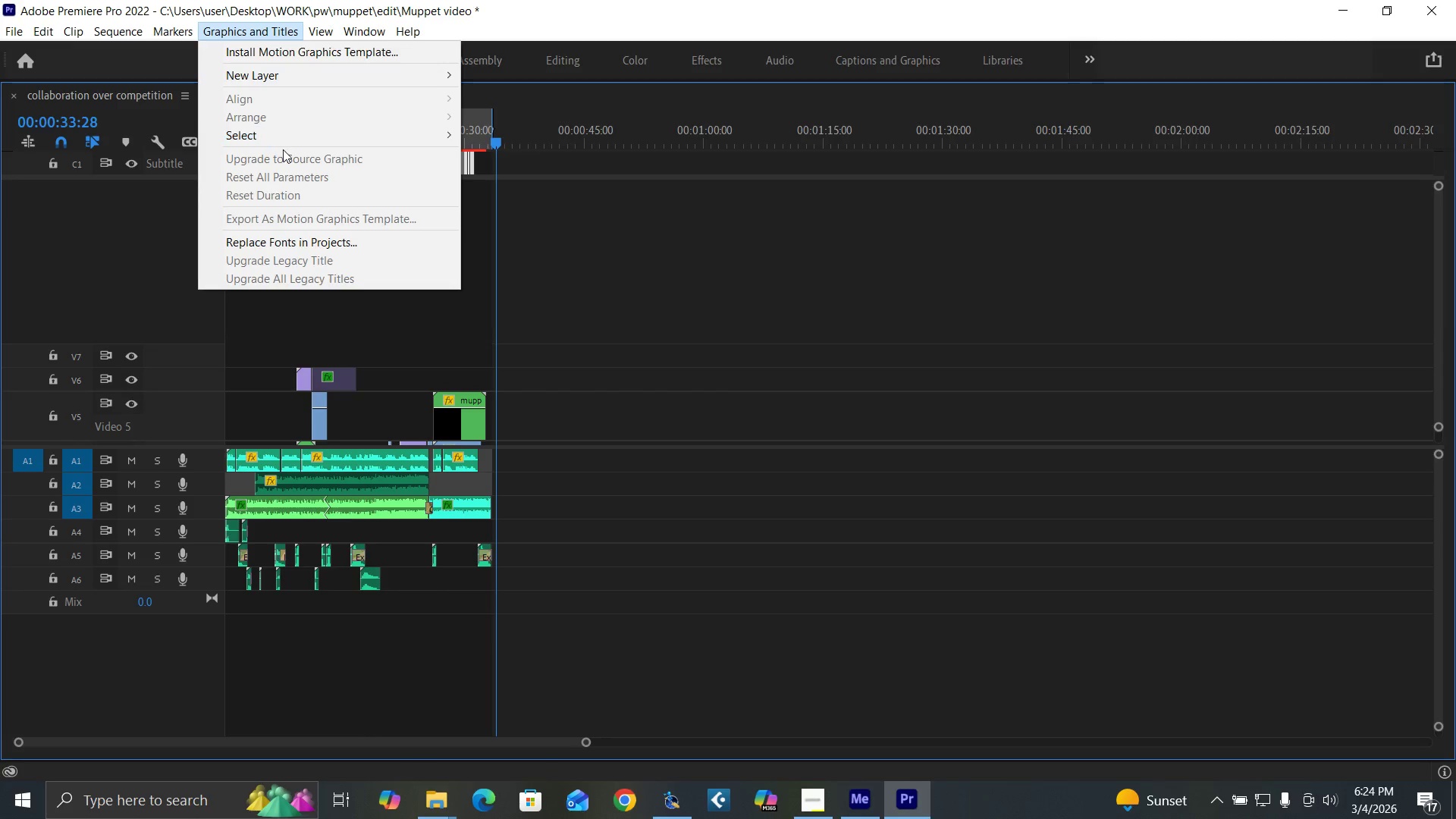 
left_click([285, 153])
 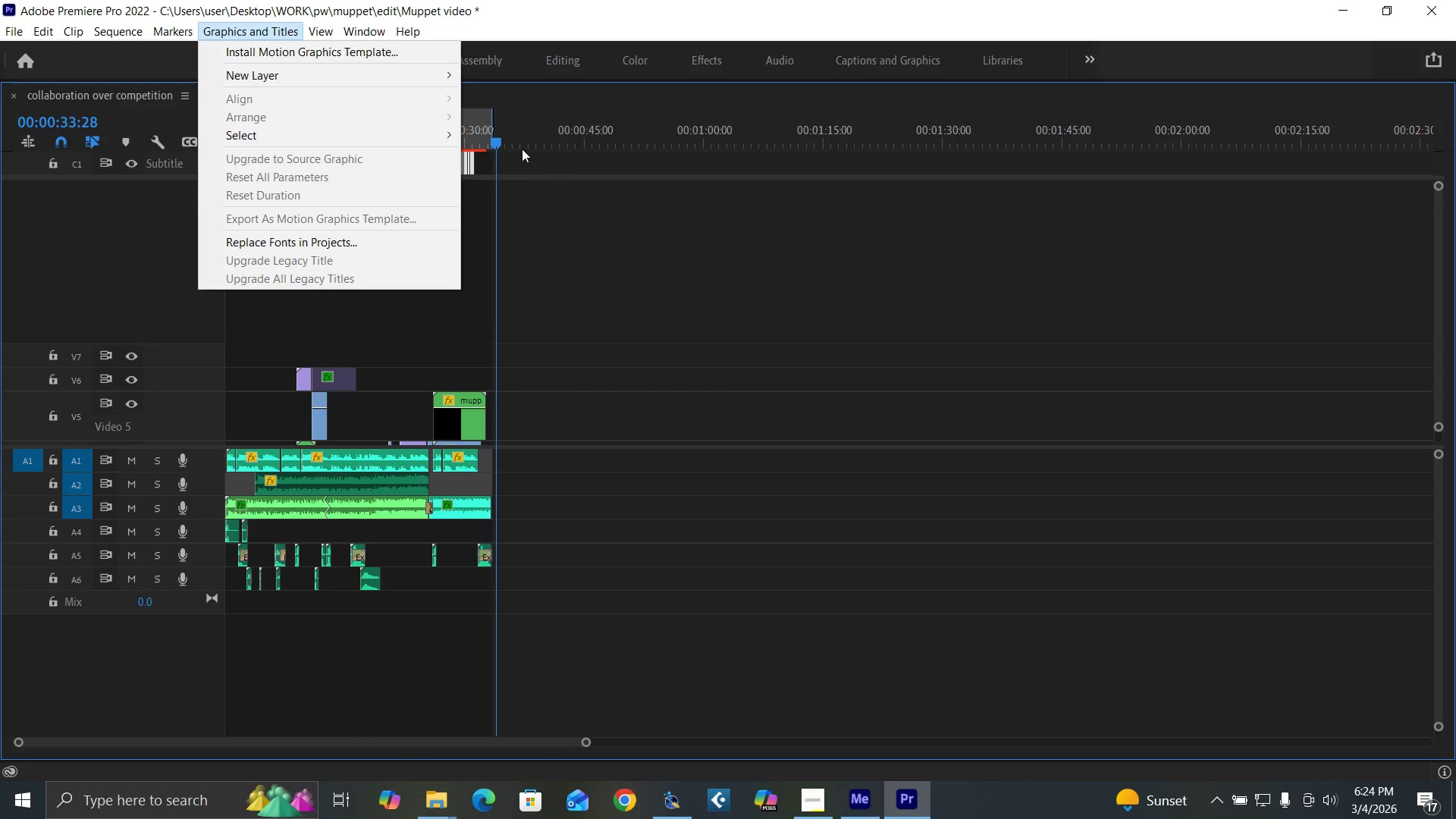 
left_click([522, 127])
 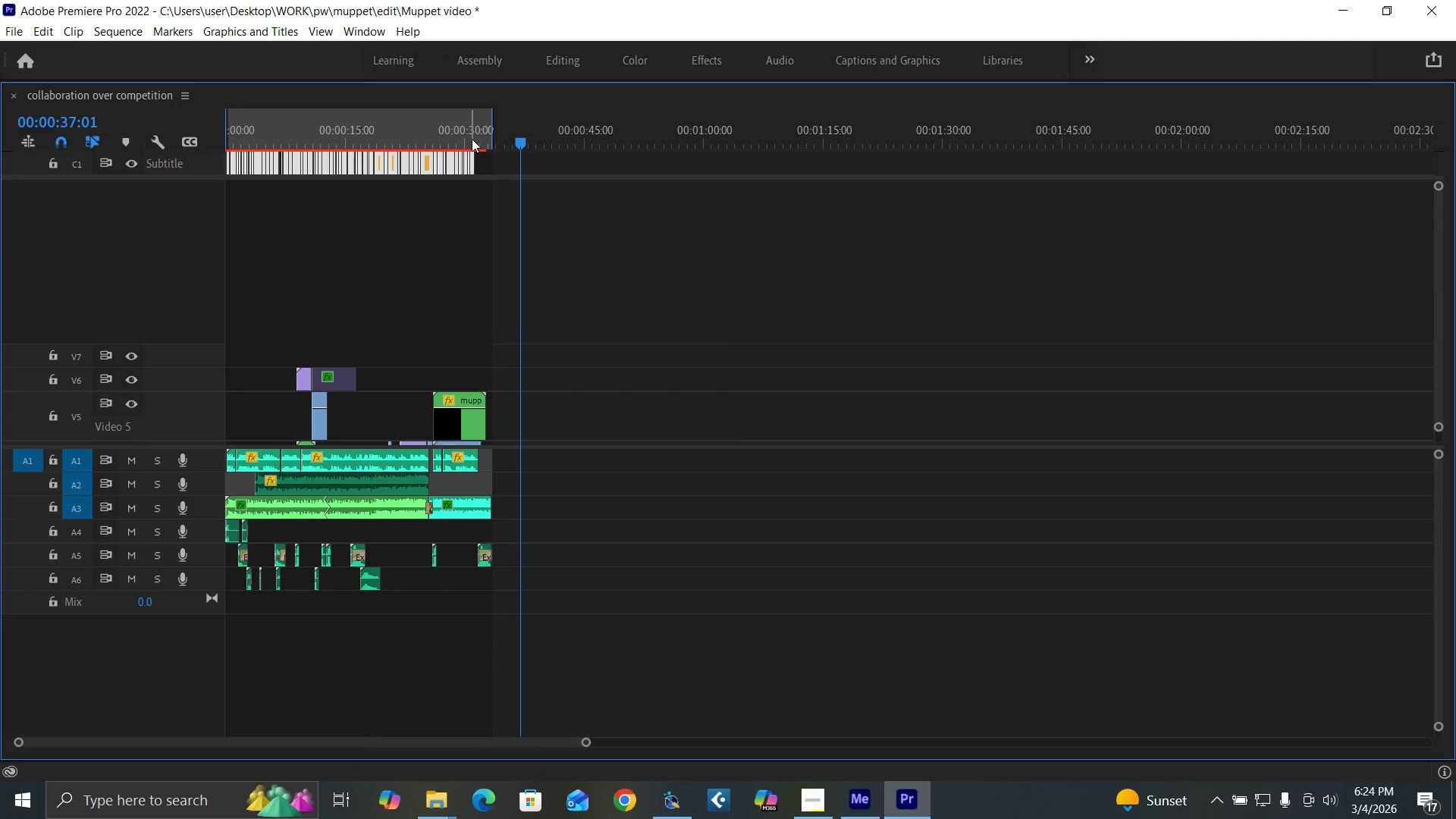 
left_click([472, 139])
 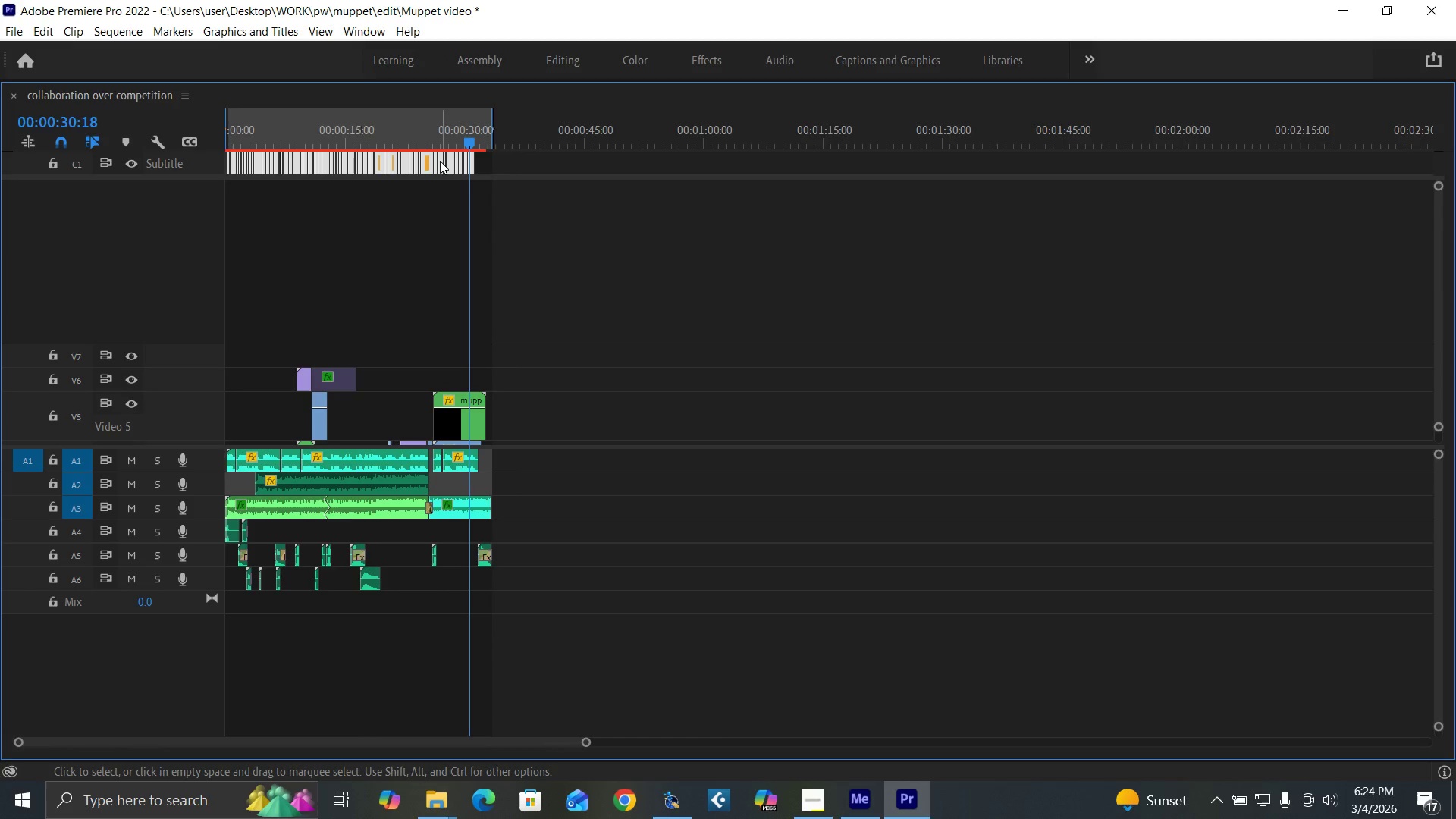 
right_click([440, 161])
 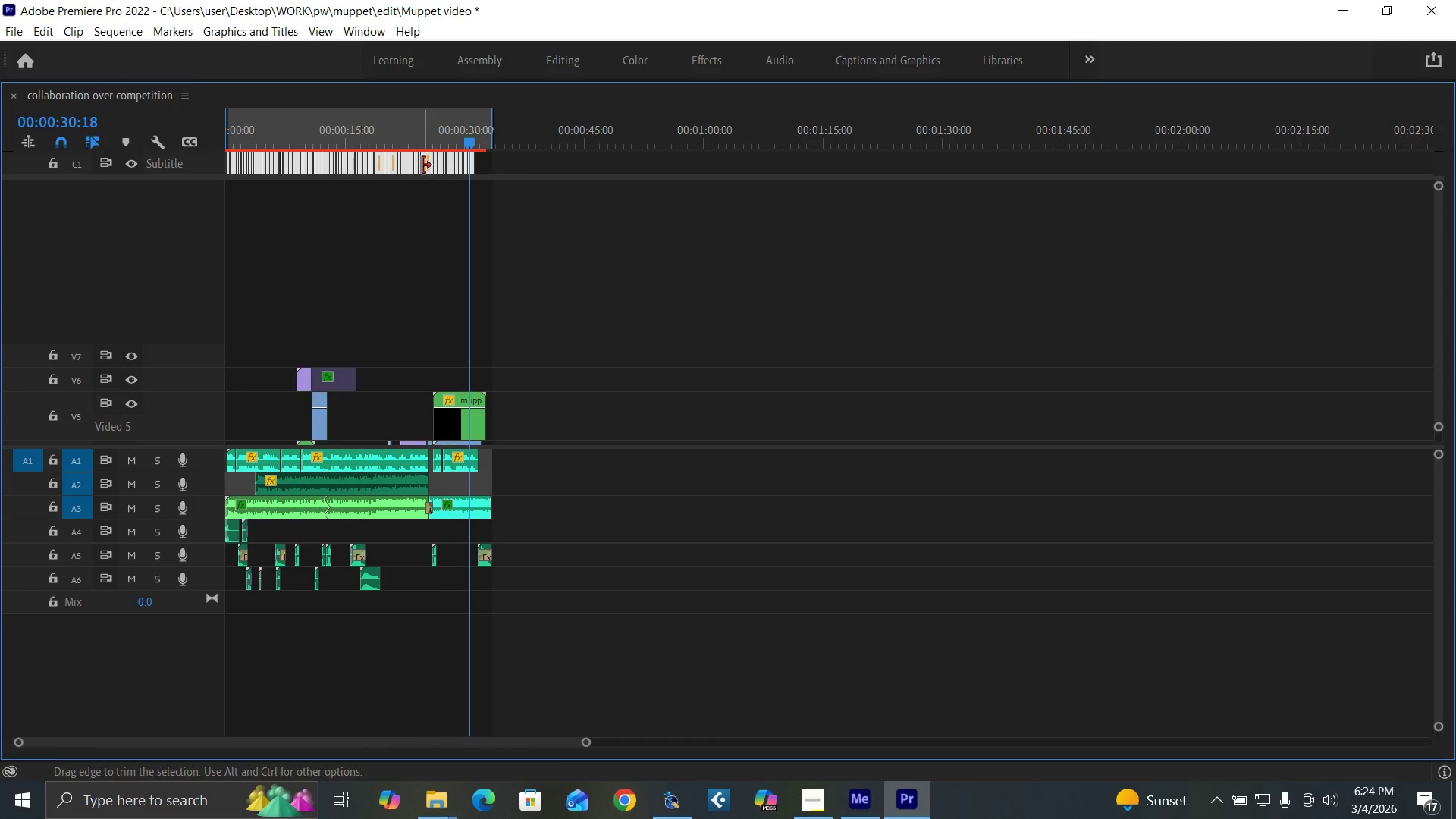 
right_click([422, 165])
 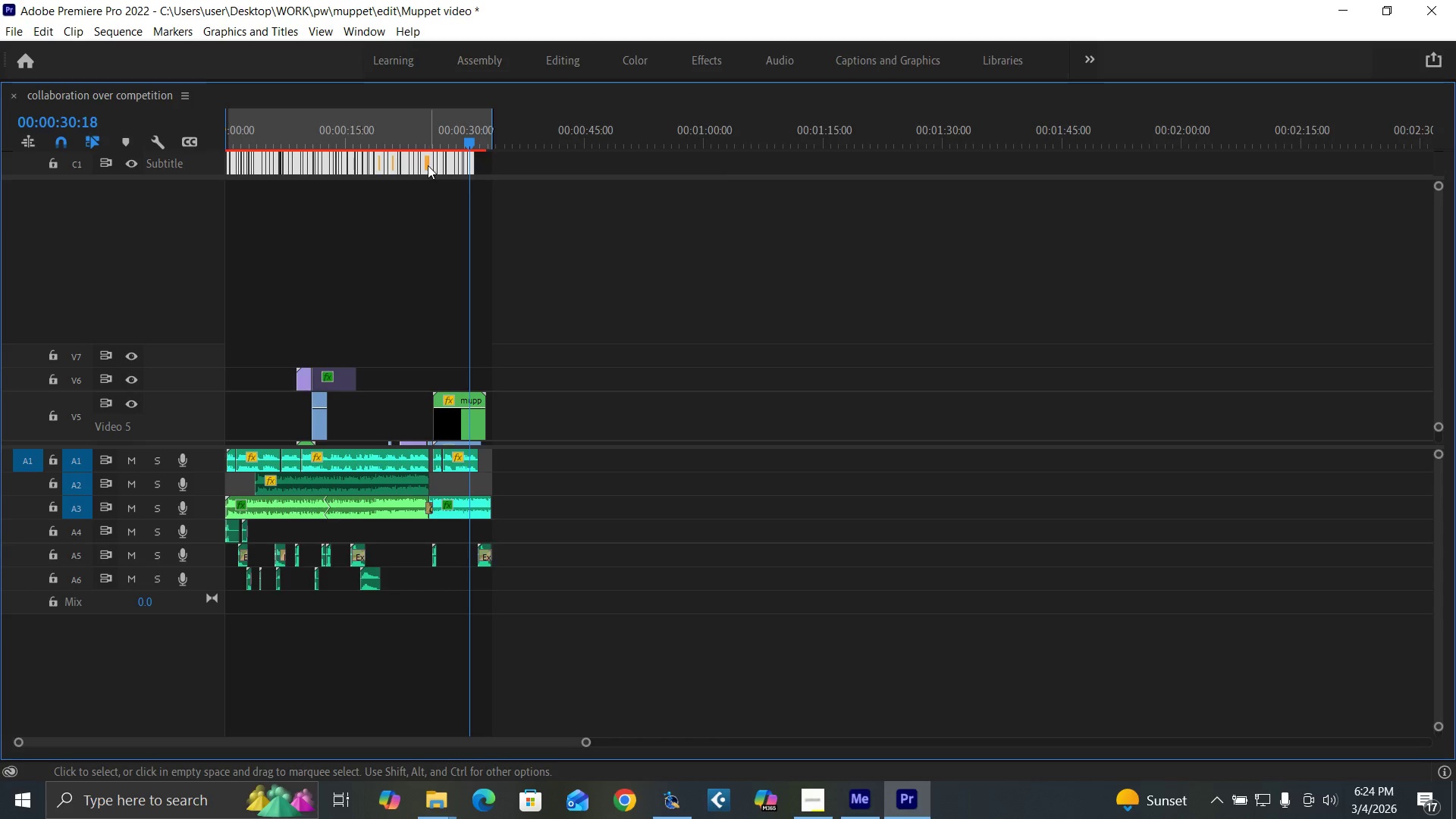 
right_click([428, 165])
 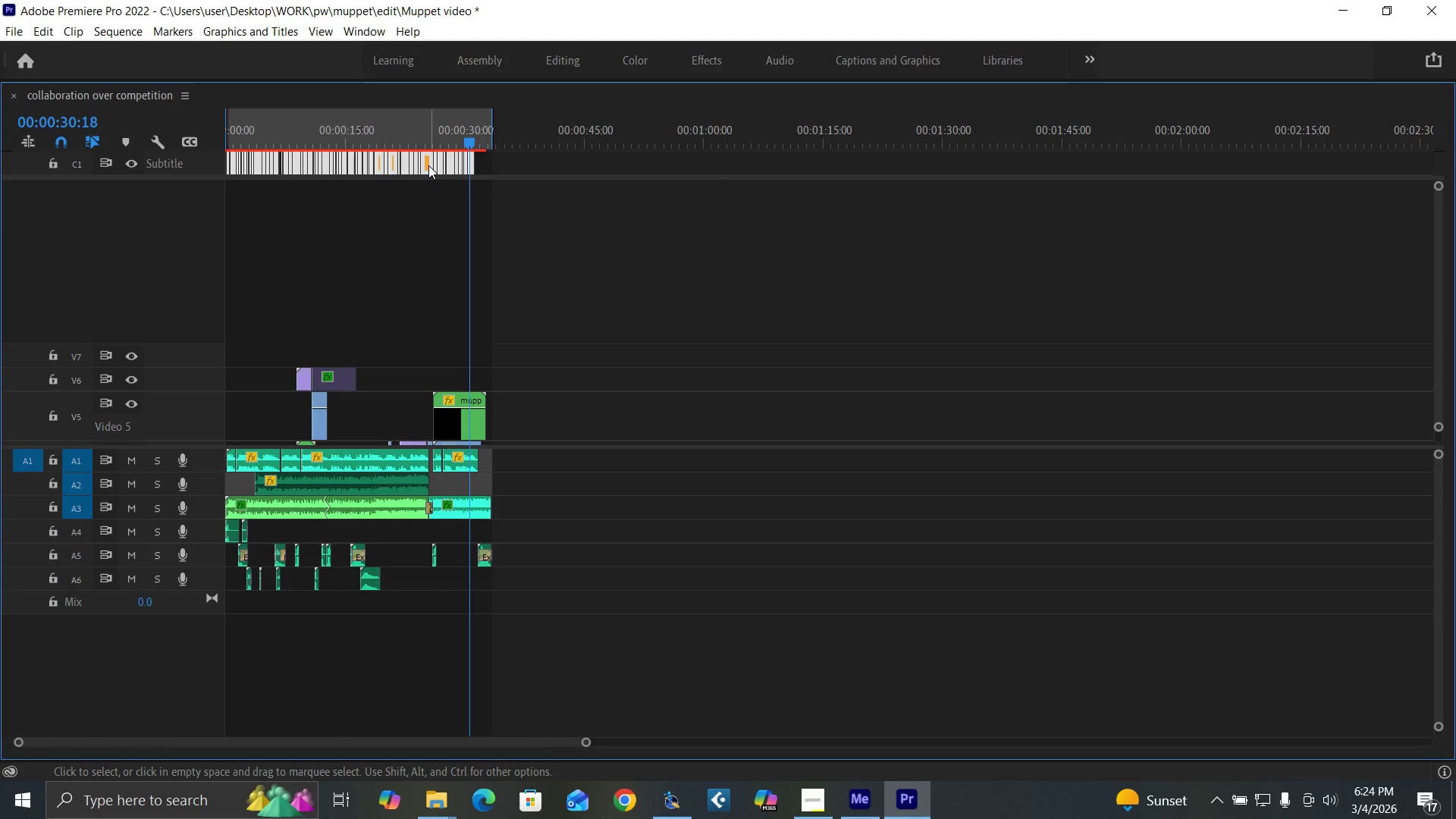 
right_click([428, 165])
 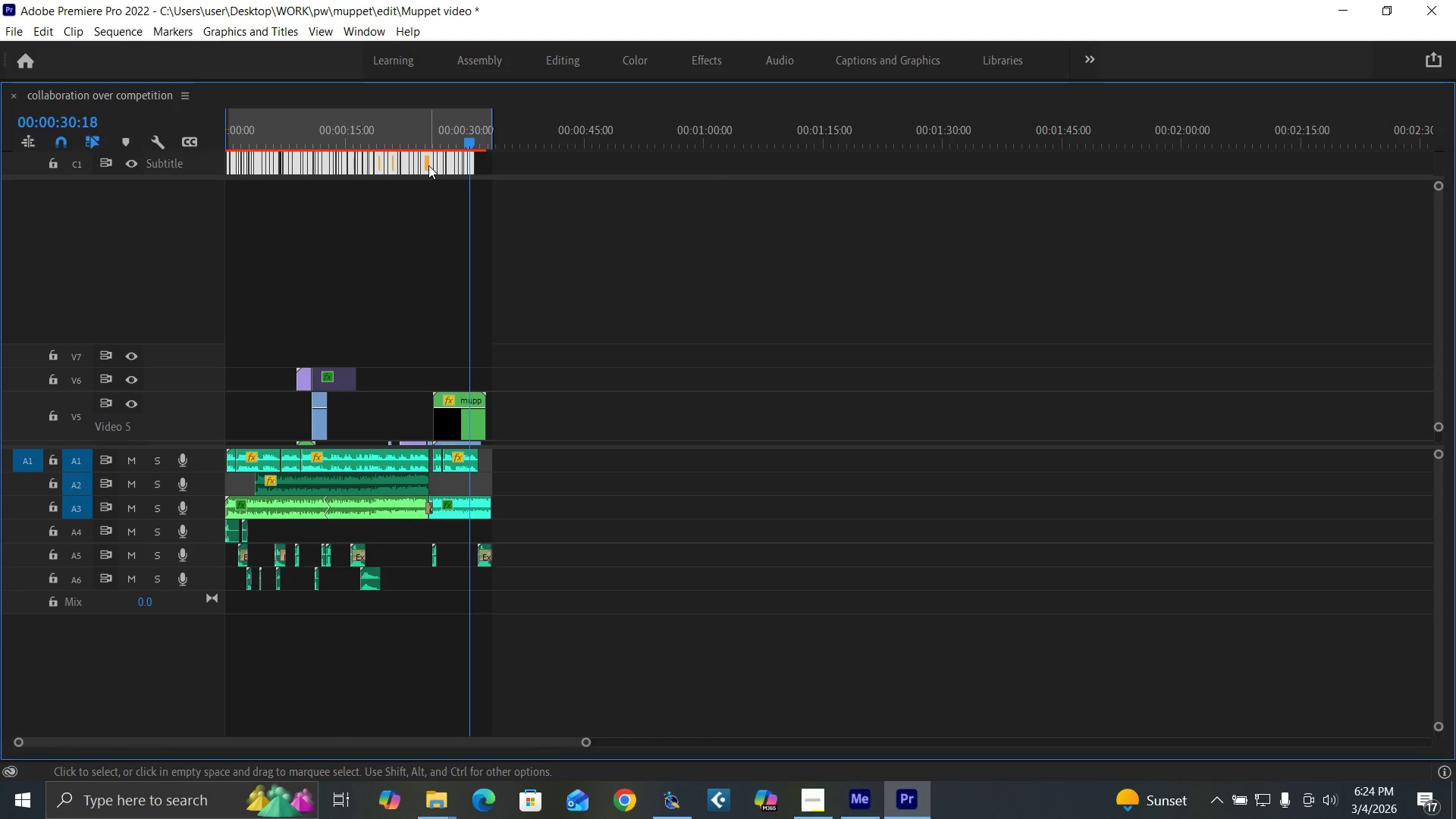 
right_click([428, 165])
 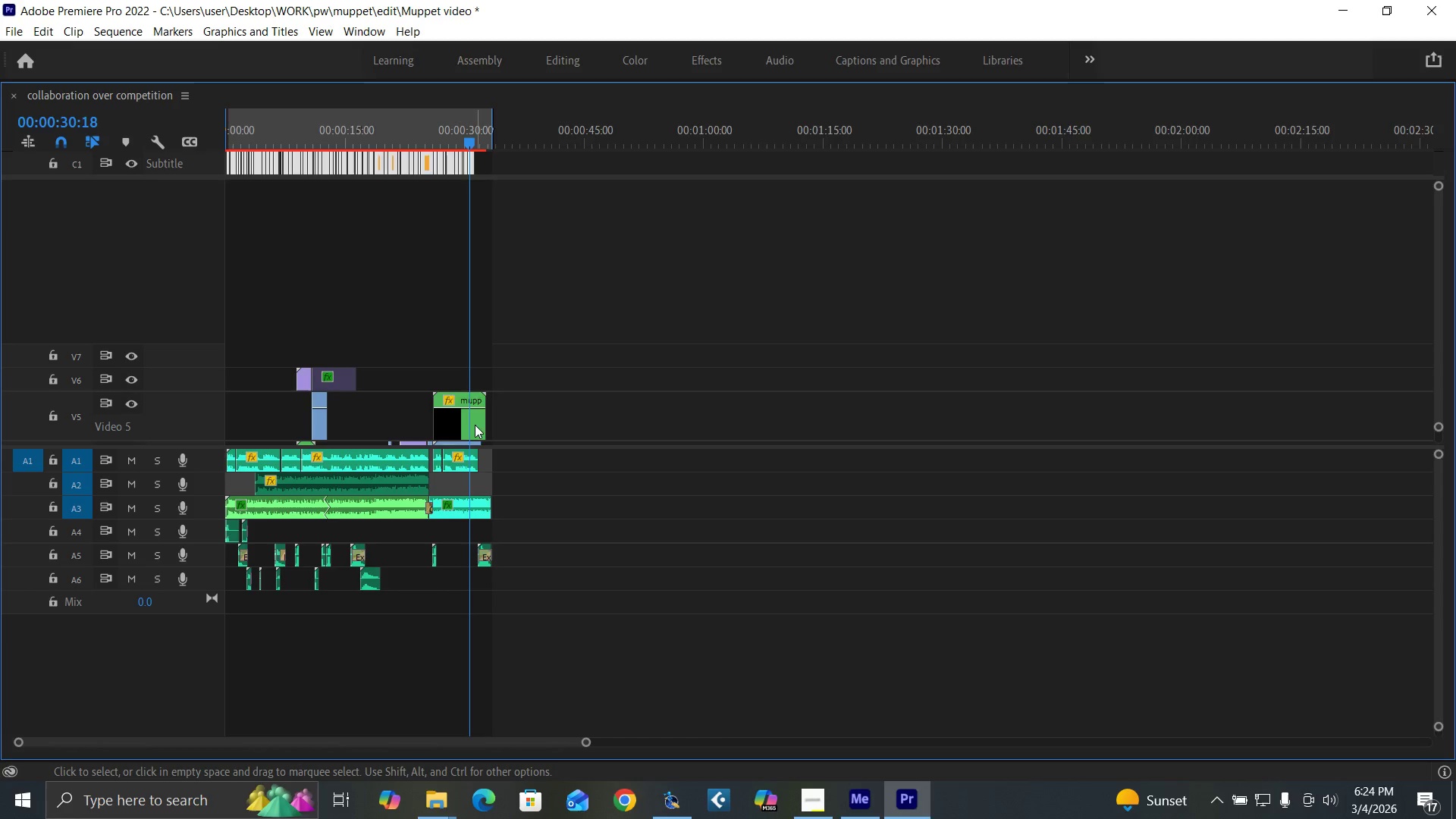 
right_click([475, 425])
 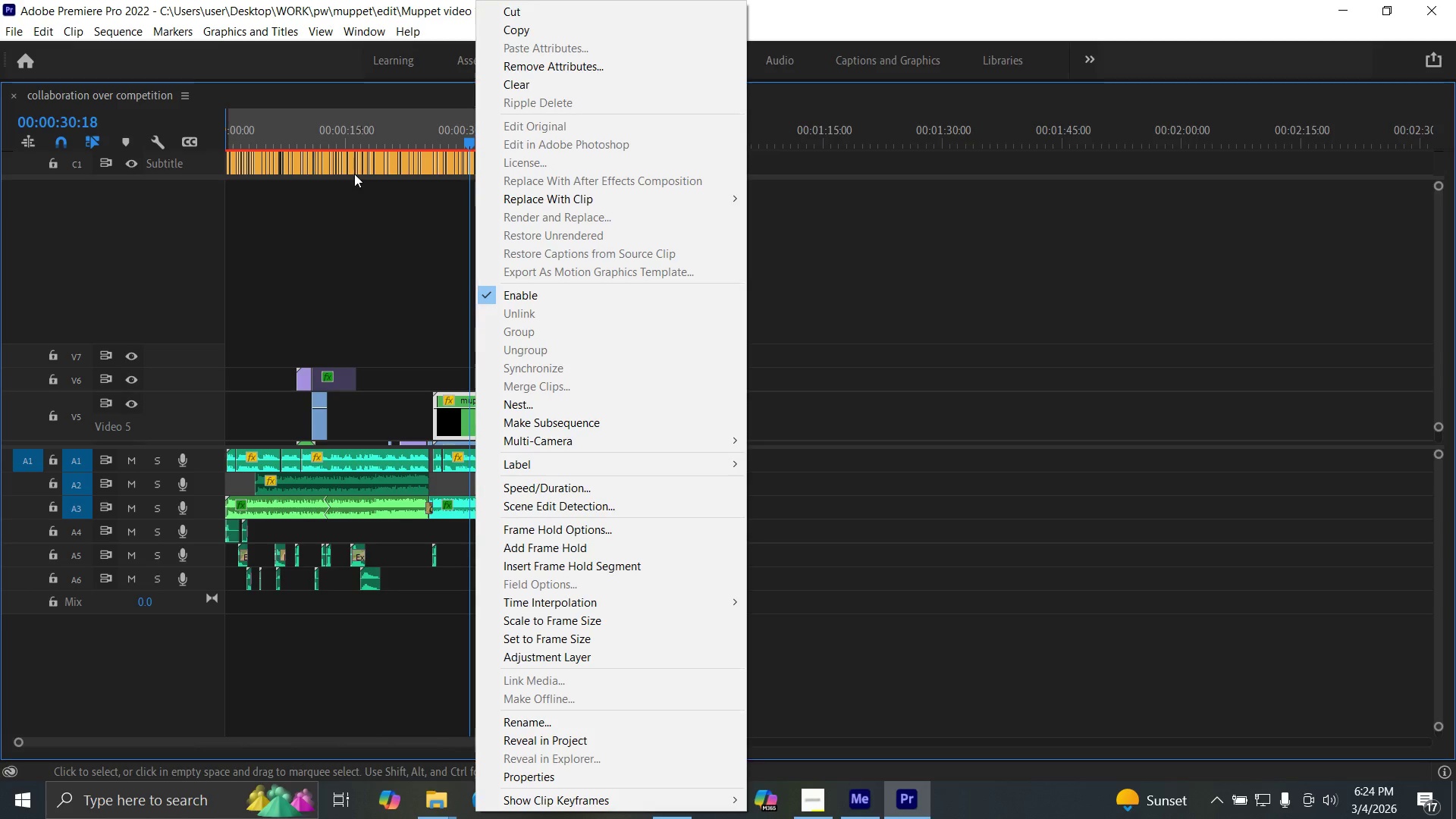 
left_click([351, 164])
 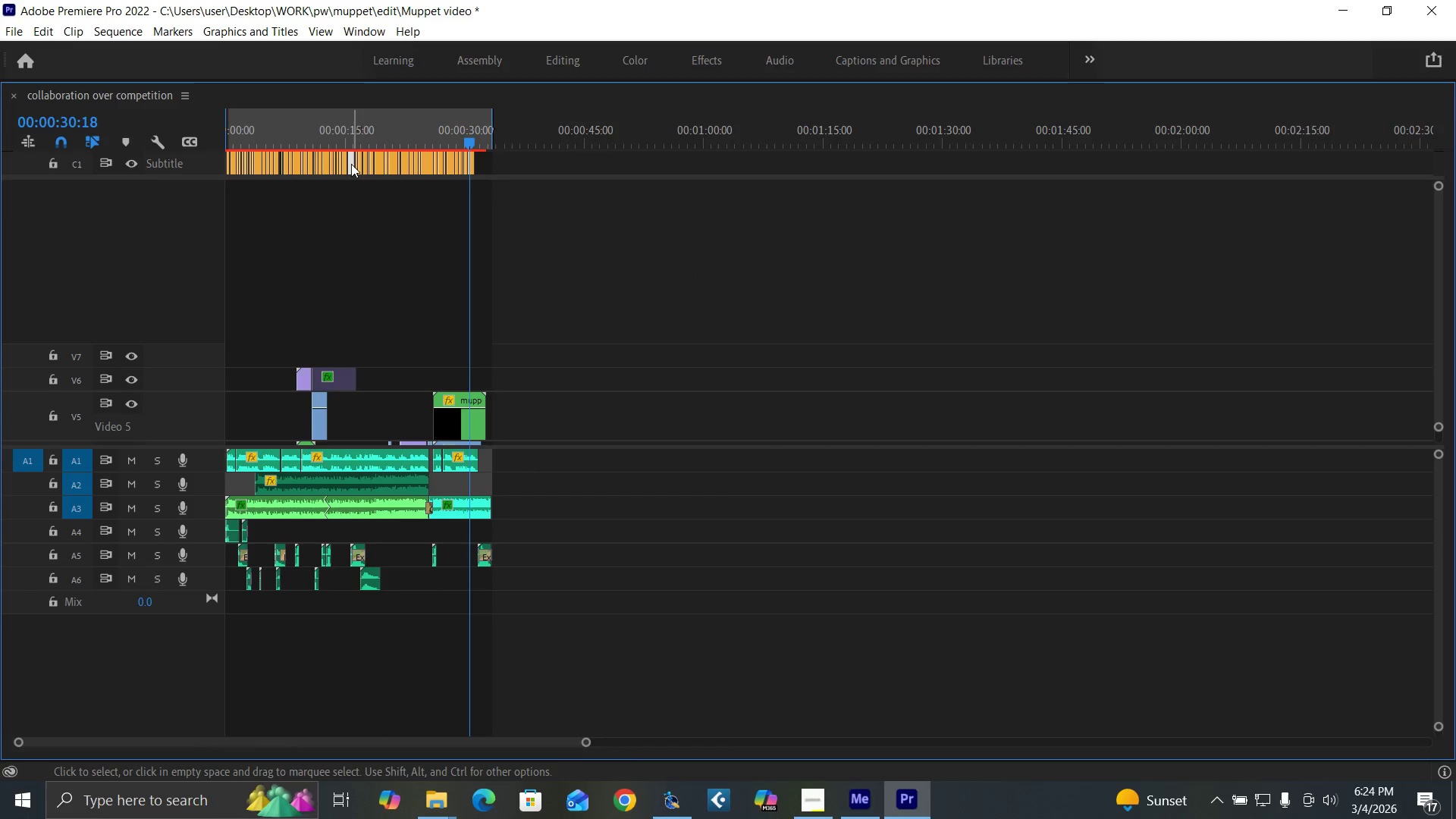 
right_click([351, 164])
 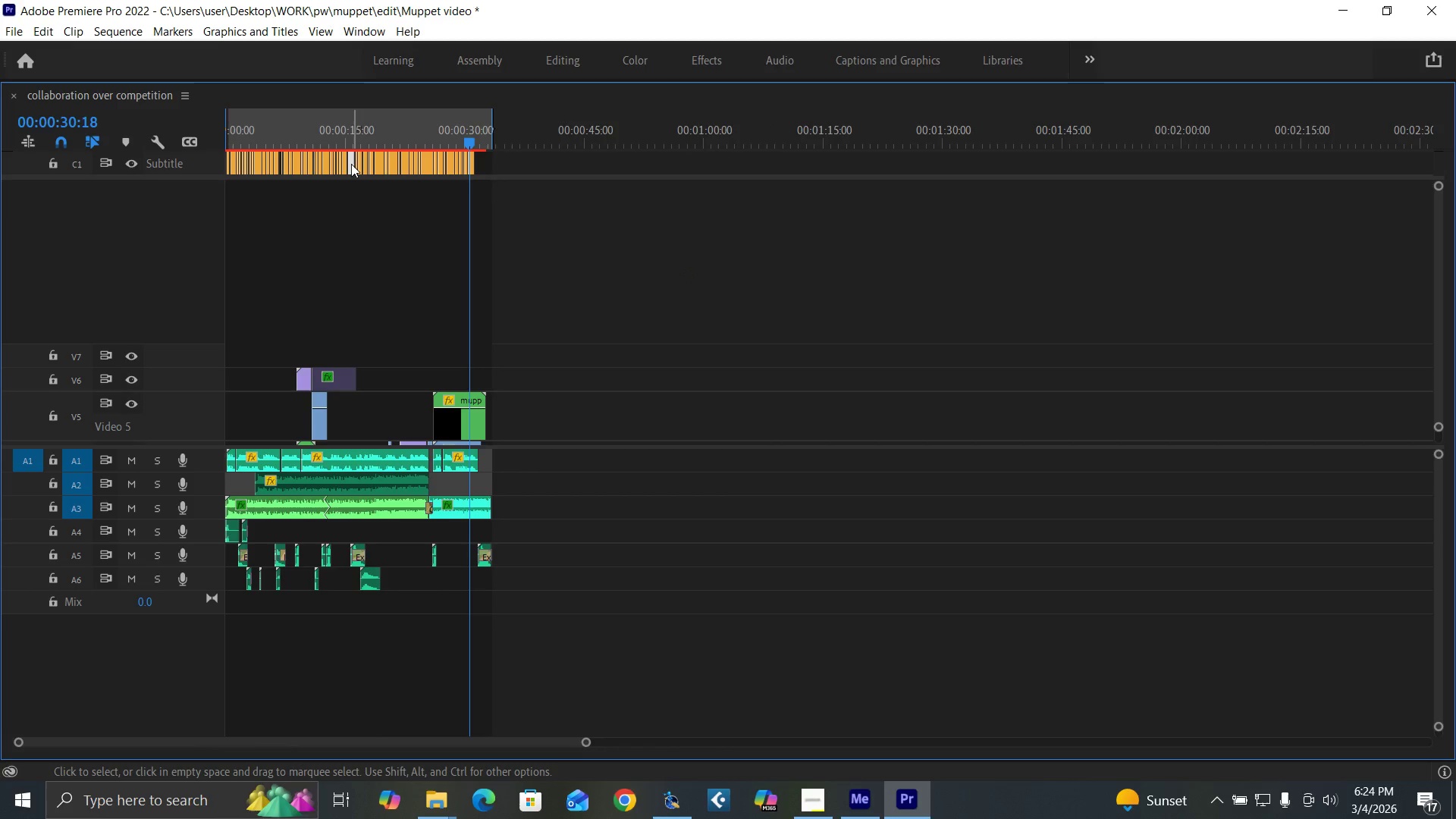 
right_click([351, 164])
 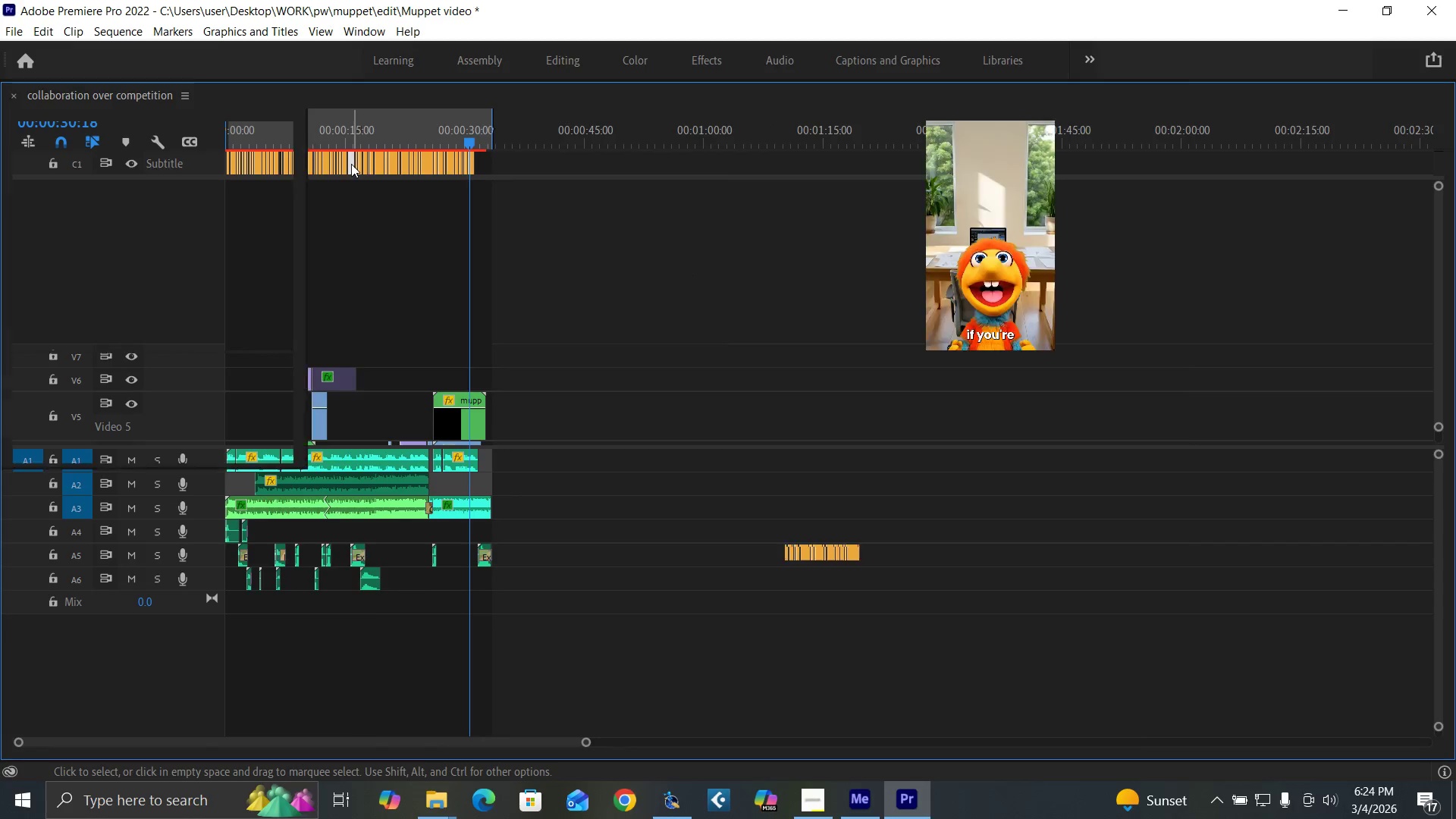 
key(Backquote)
 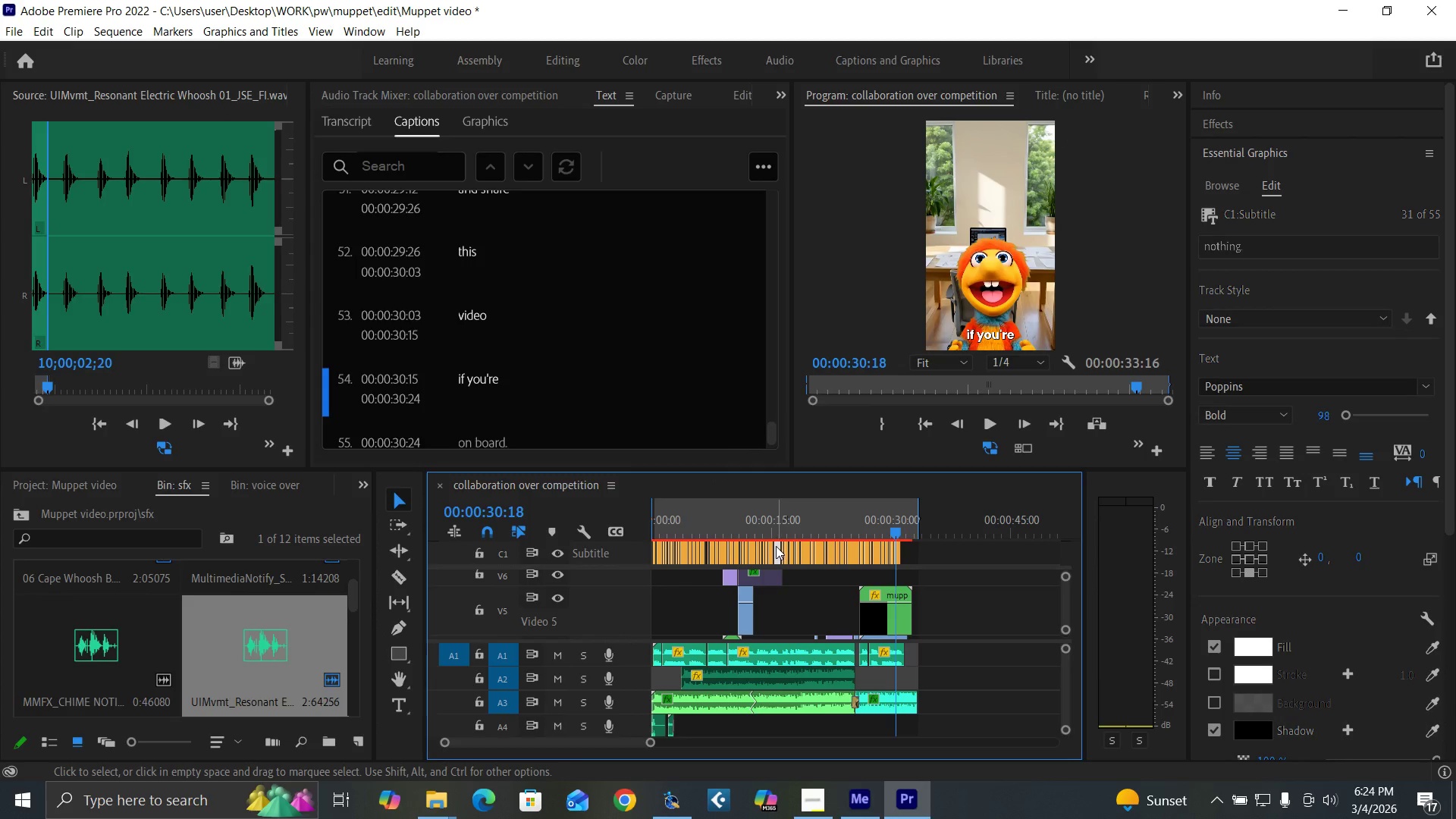 
double_click([776, 546])
 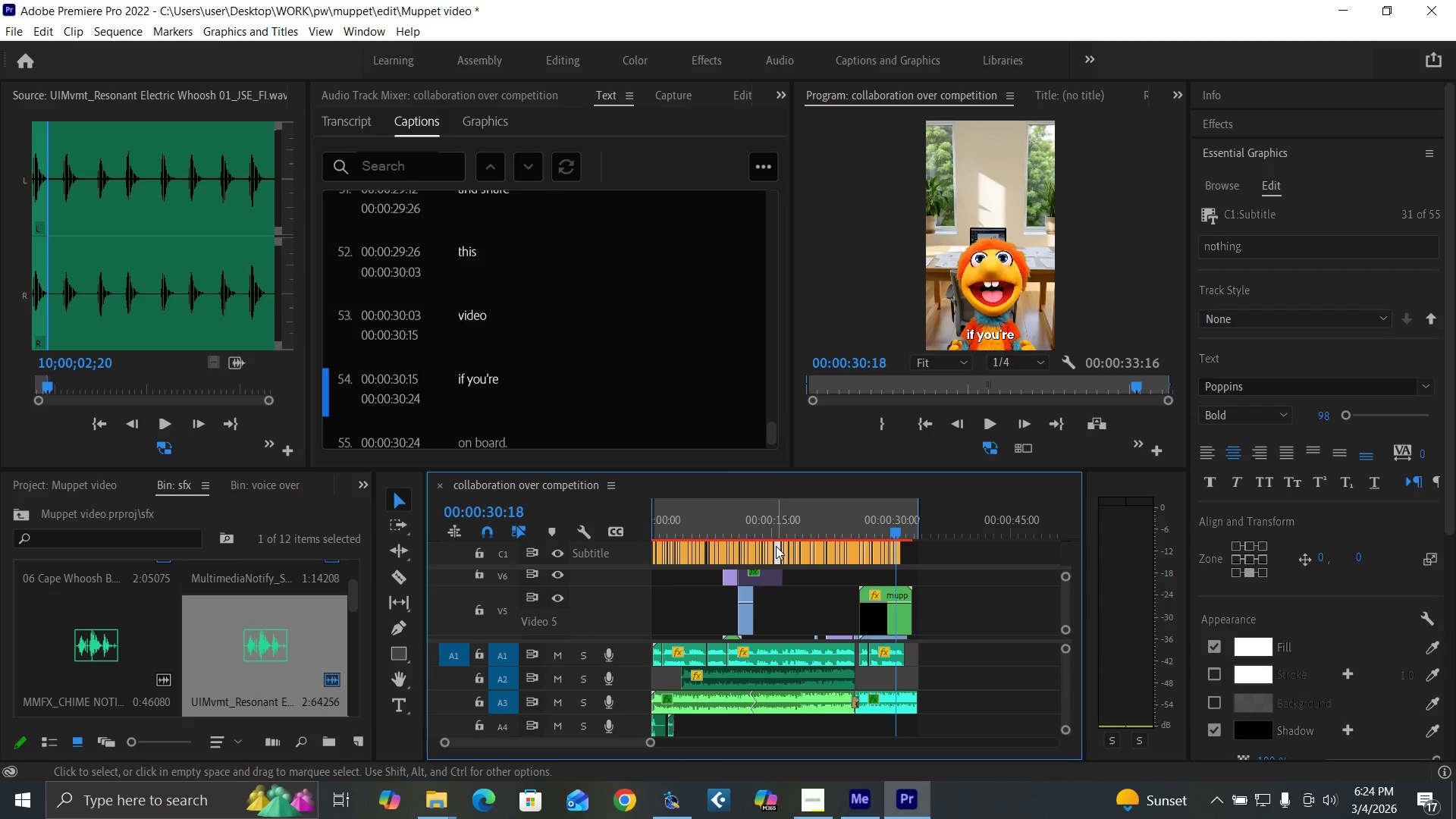 
triple_click([776, 546])
 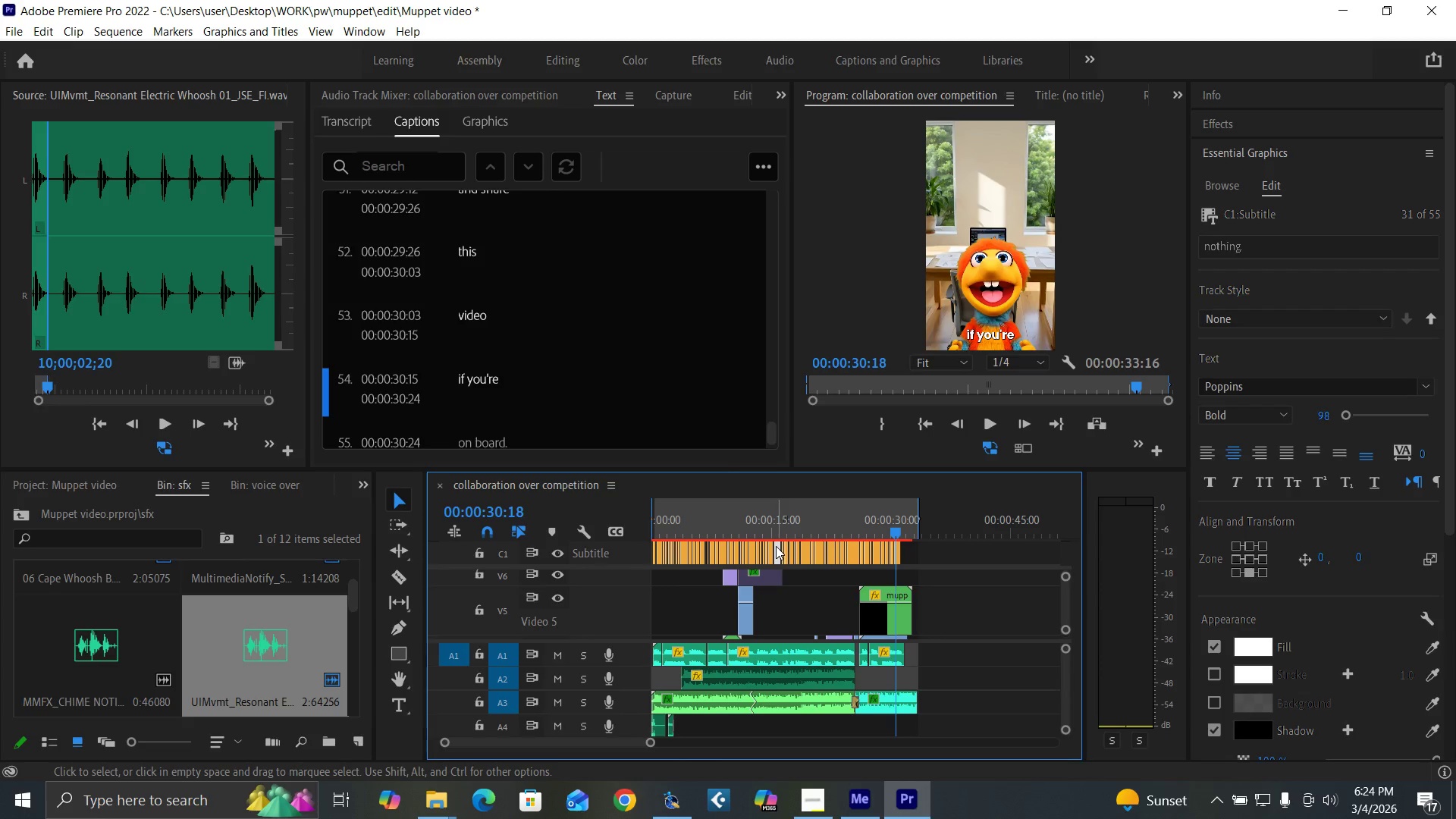 
triple_click([776, 546])
 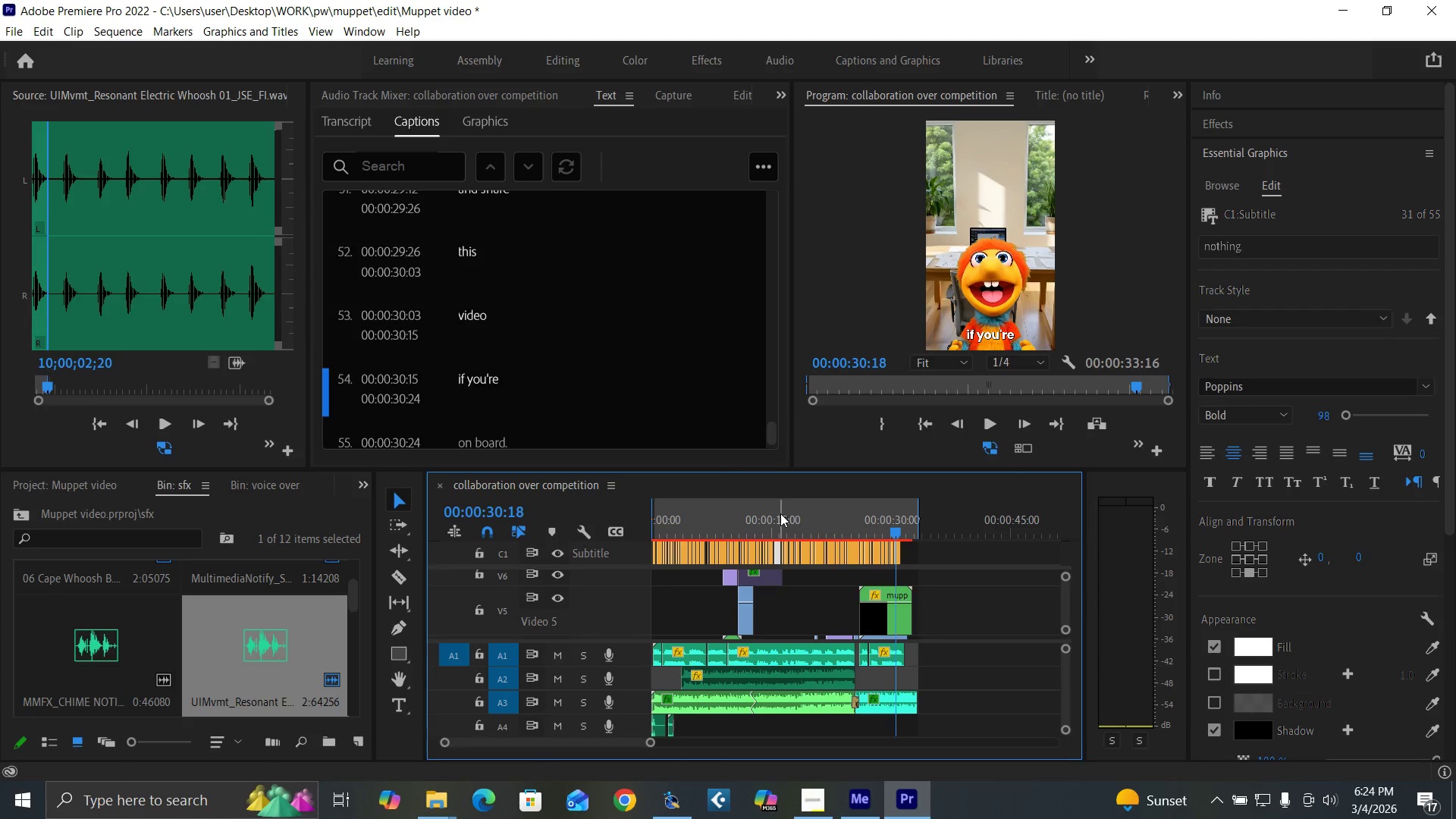 
right_click([780, 495])
 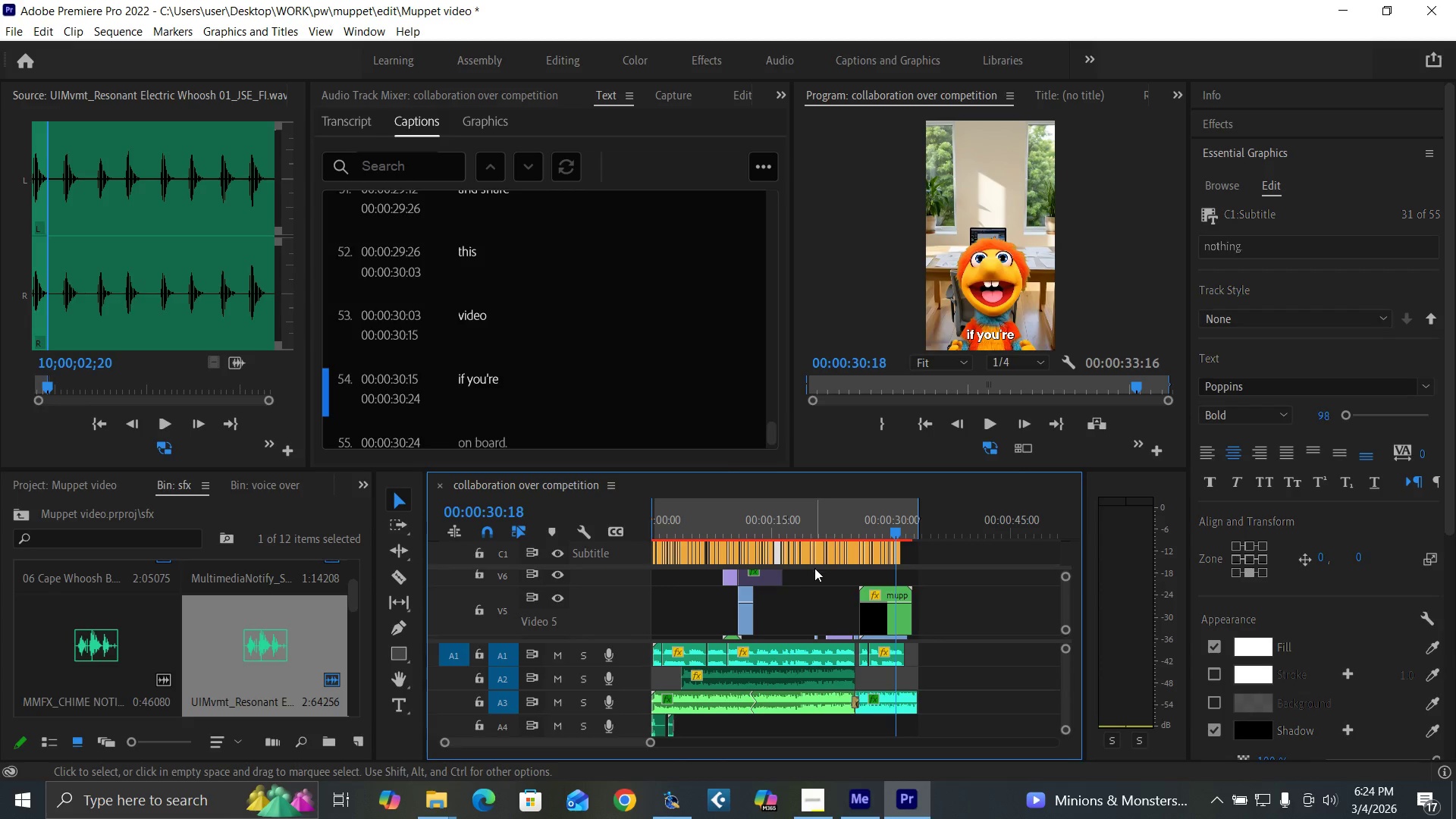 
left_click([817, 558])
 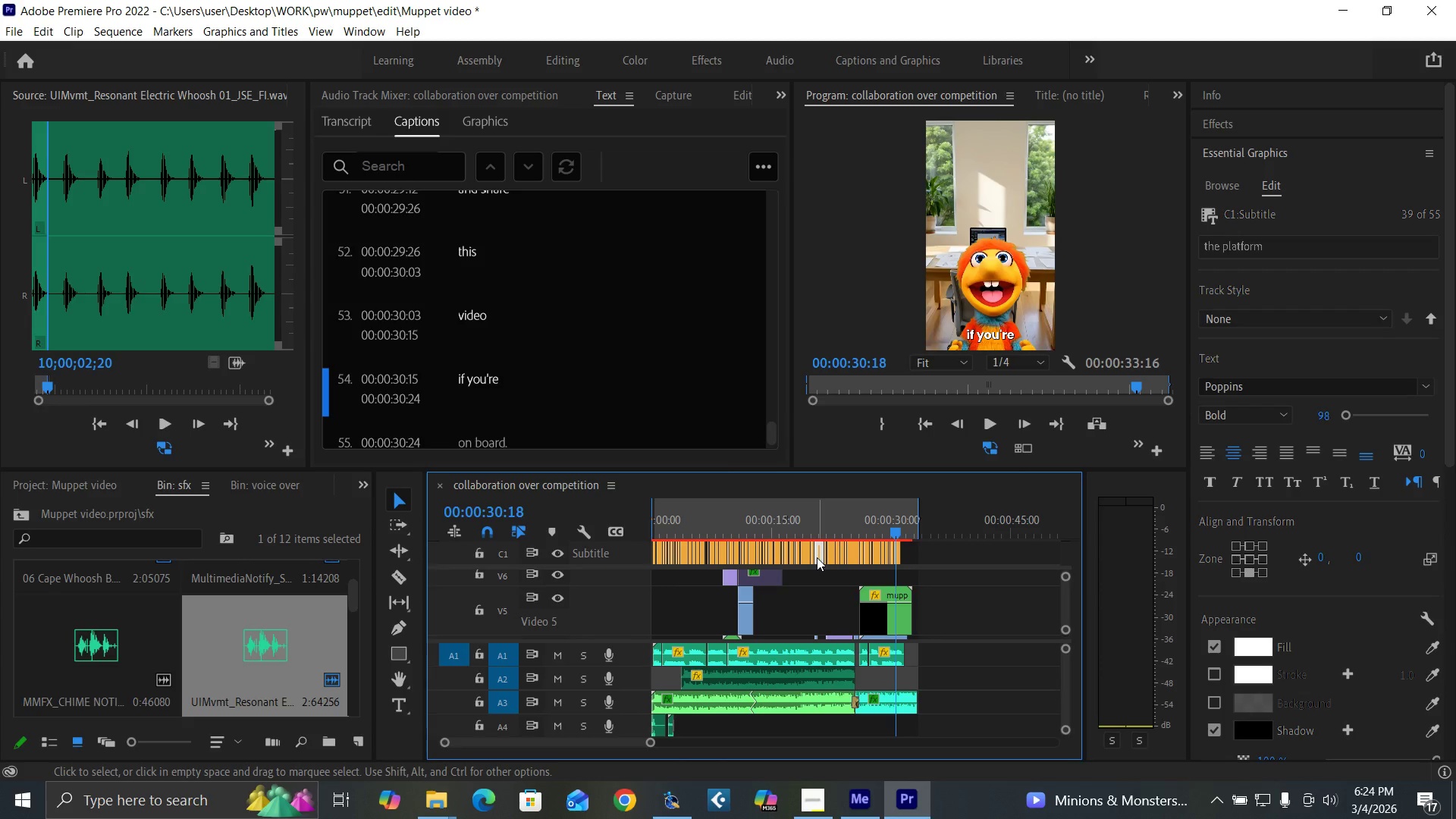 
double_click([817, 557])
 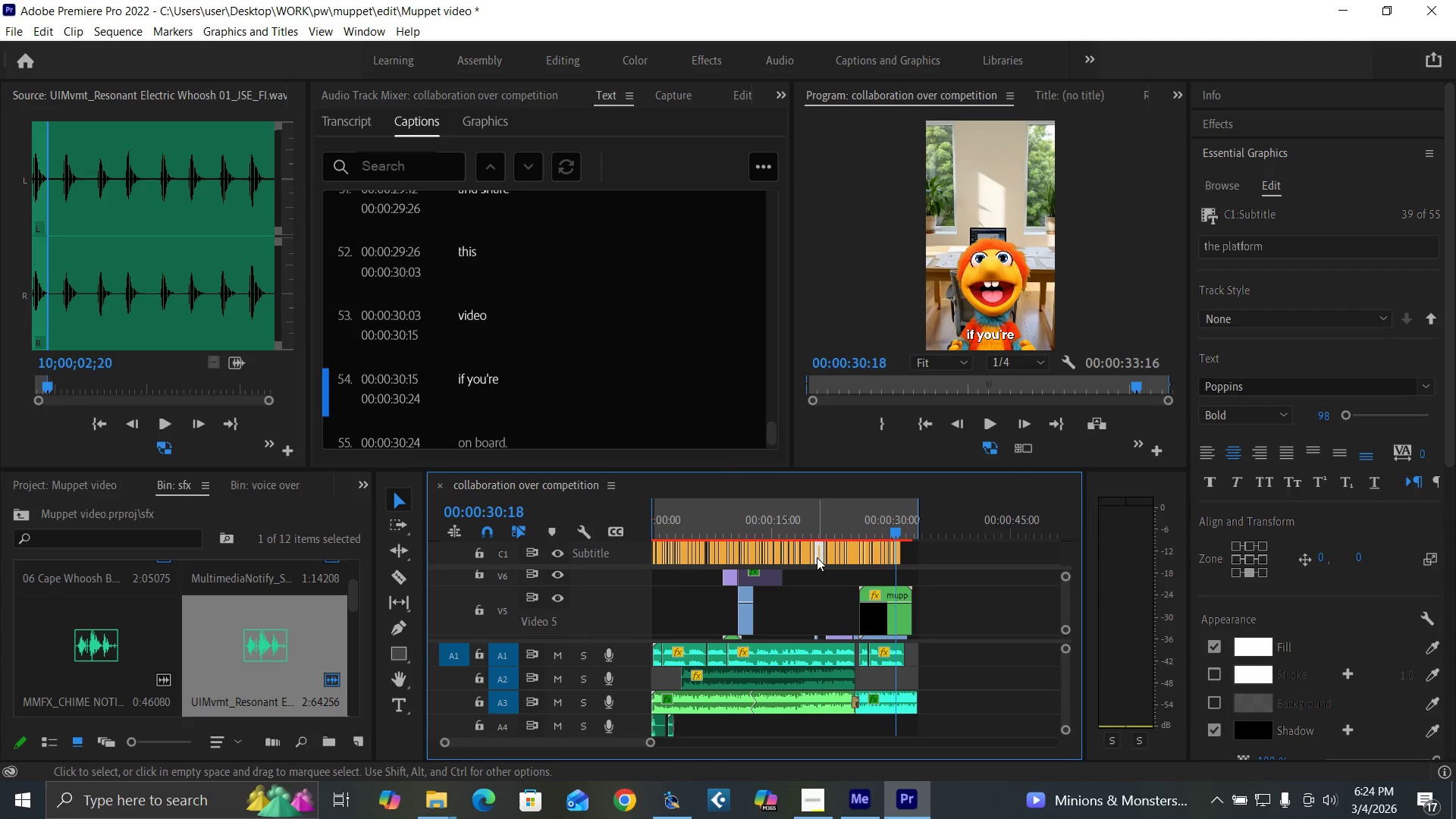 
triple_click([817, 557])
 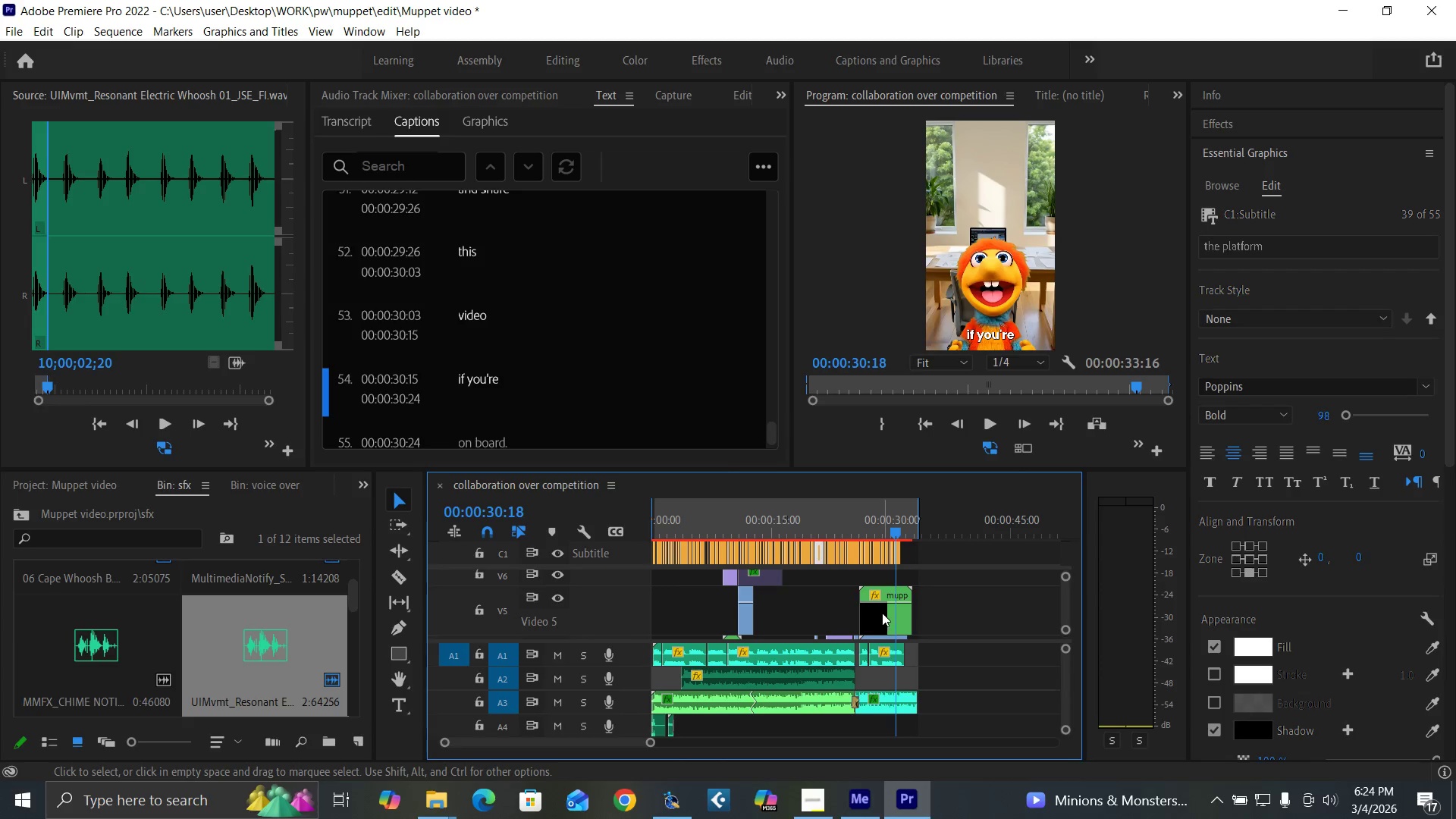 
left_click([882, 613])
 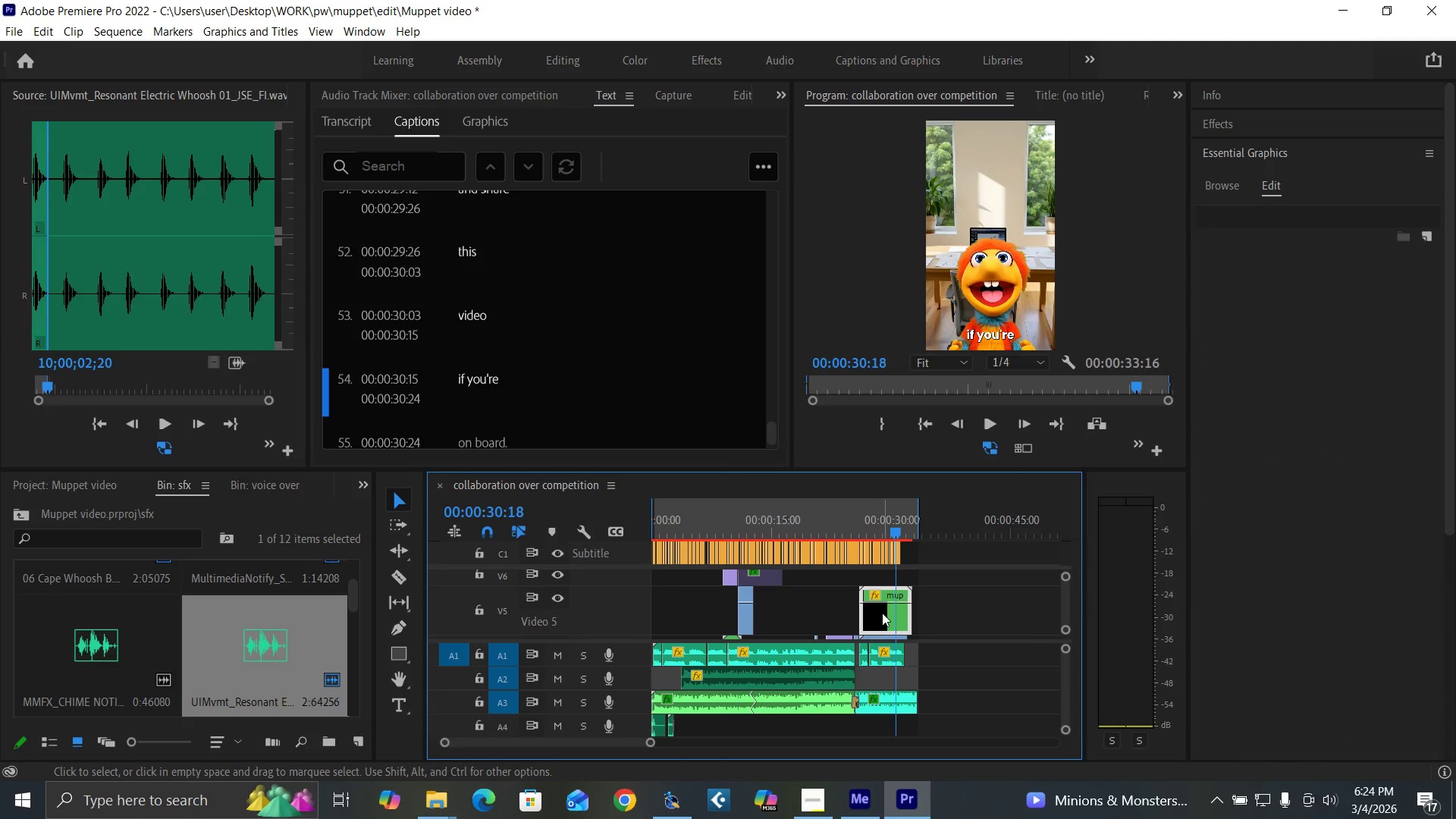 
right_click([882, 613])
 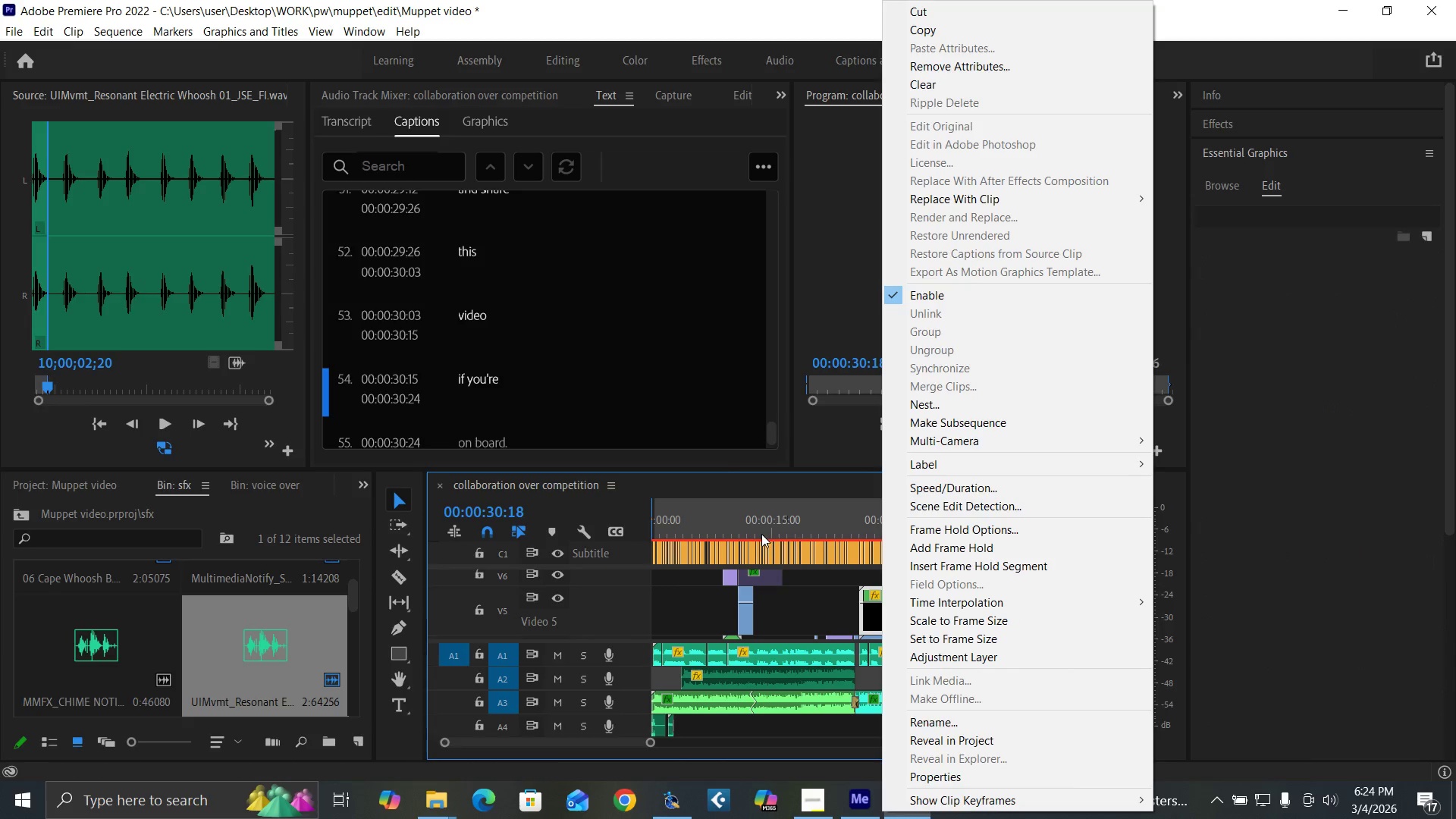 
left_click([817, 552])
 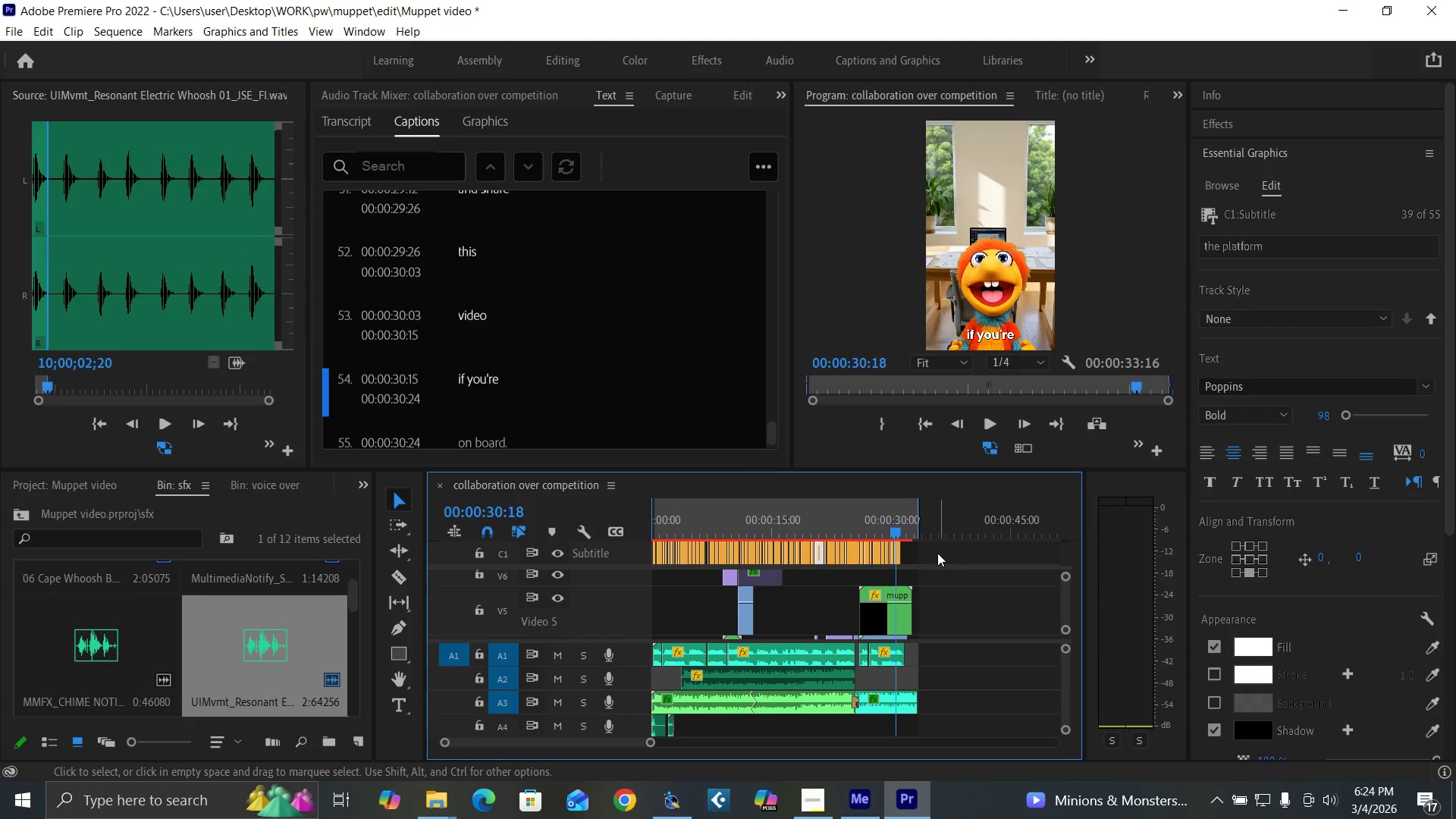 
left_click_drag(start_coordinate=[937, 553], to_coordinate=[651, 548])
 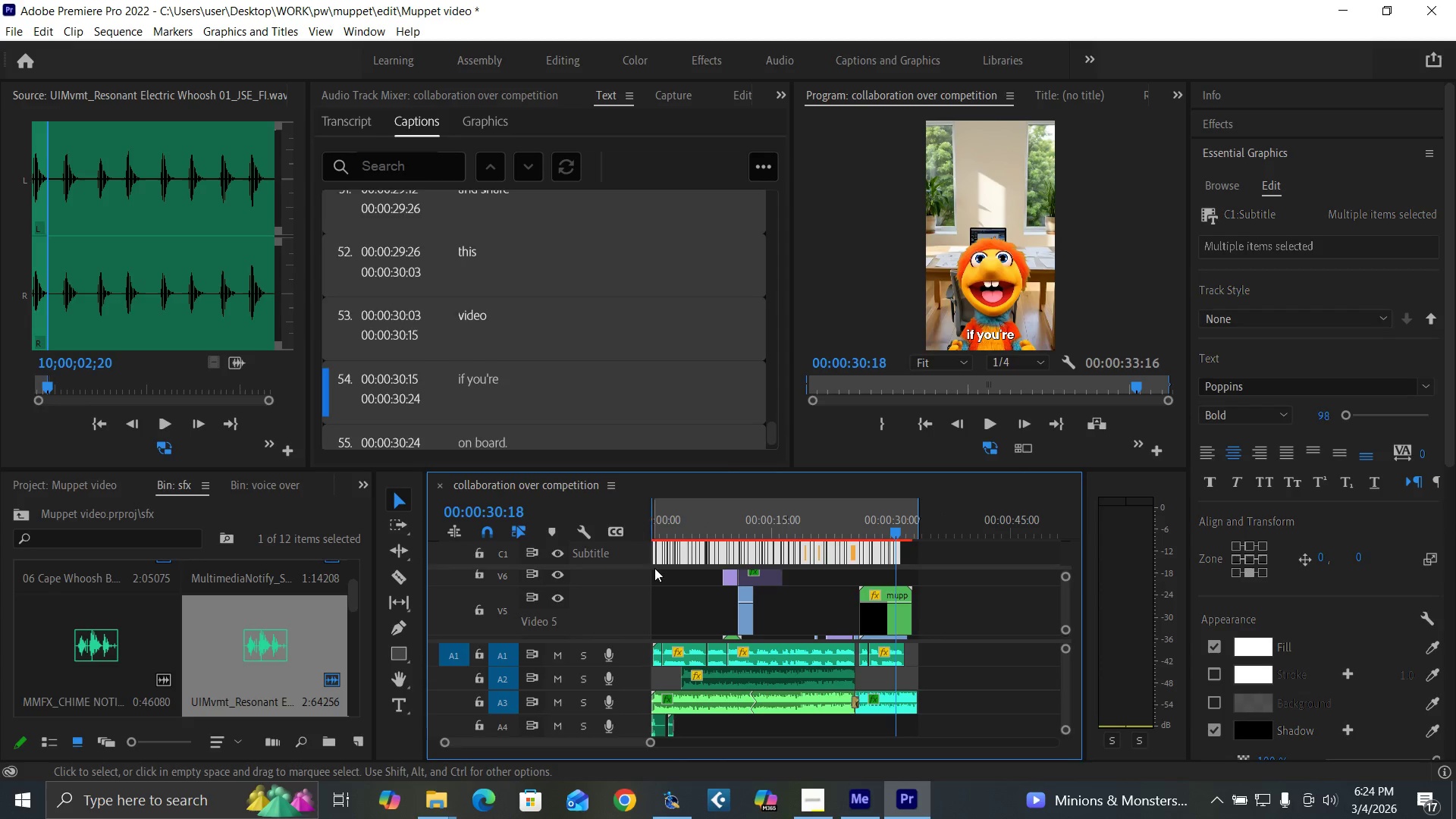 
key(Space)
 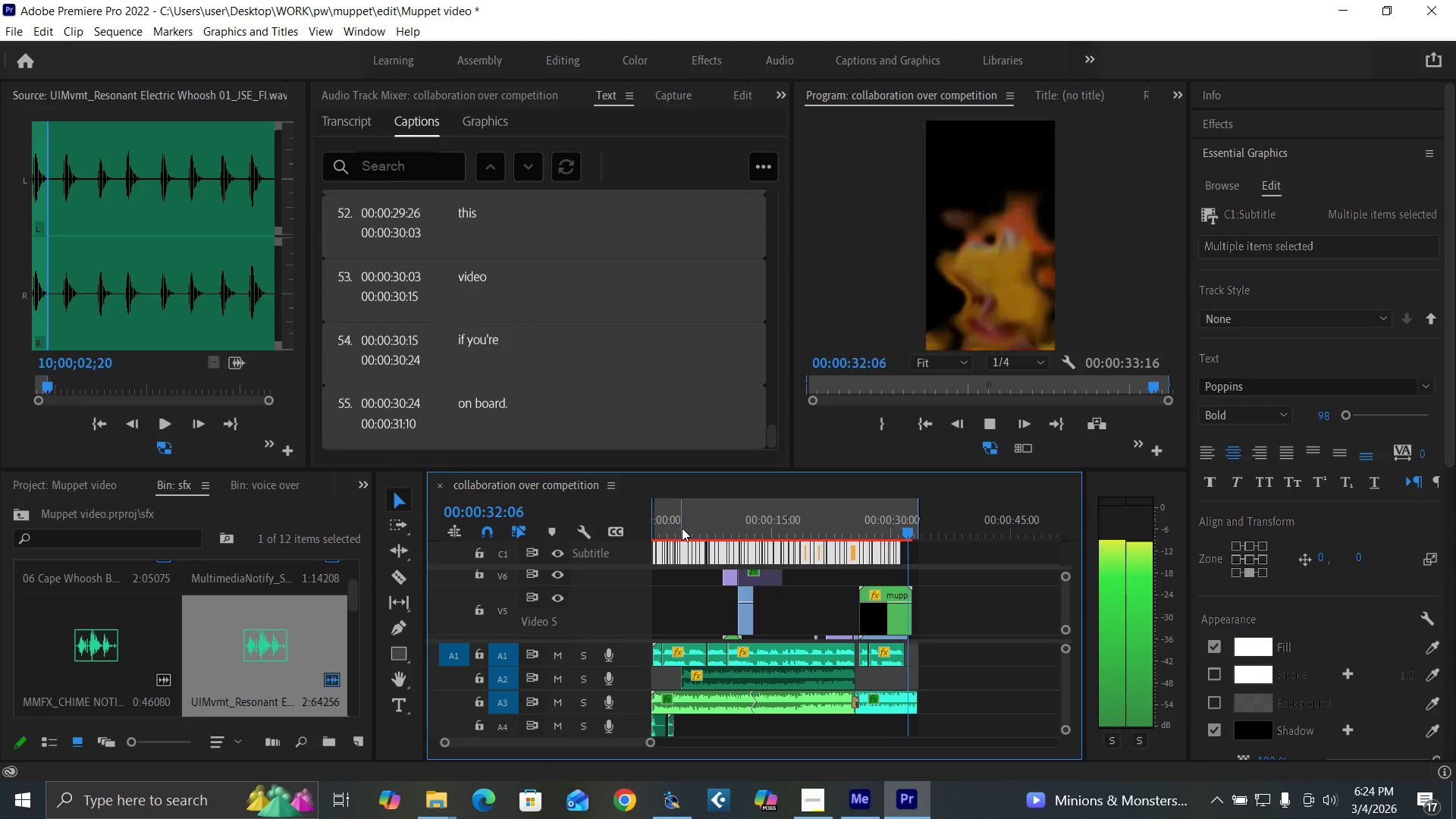 
left_click_drag(start_coordinate=[683, 529], to_coordinate=[634, 560])
 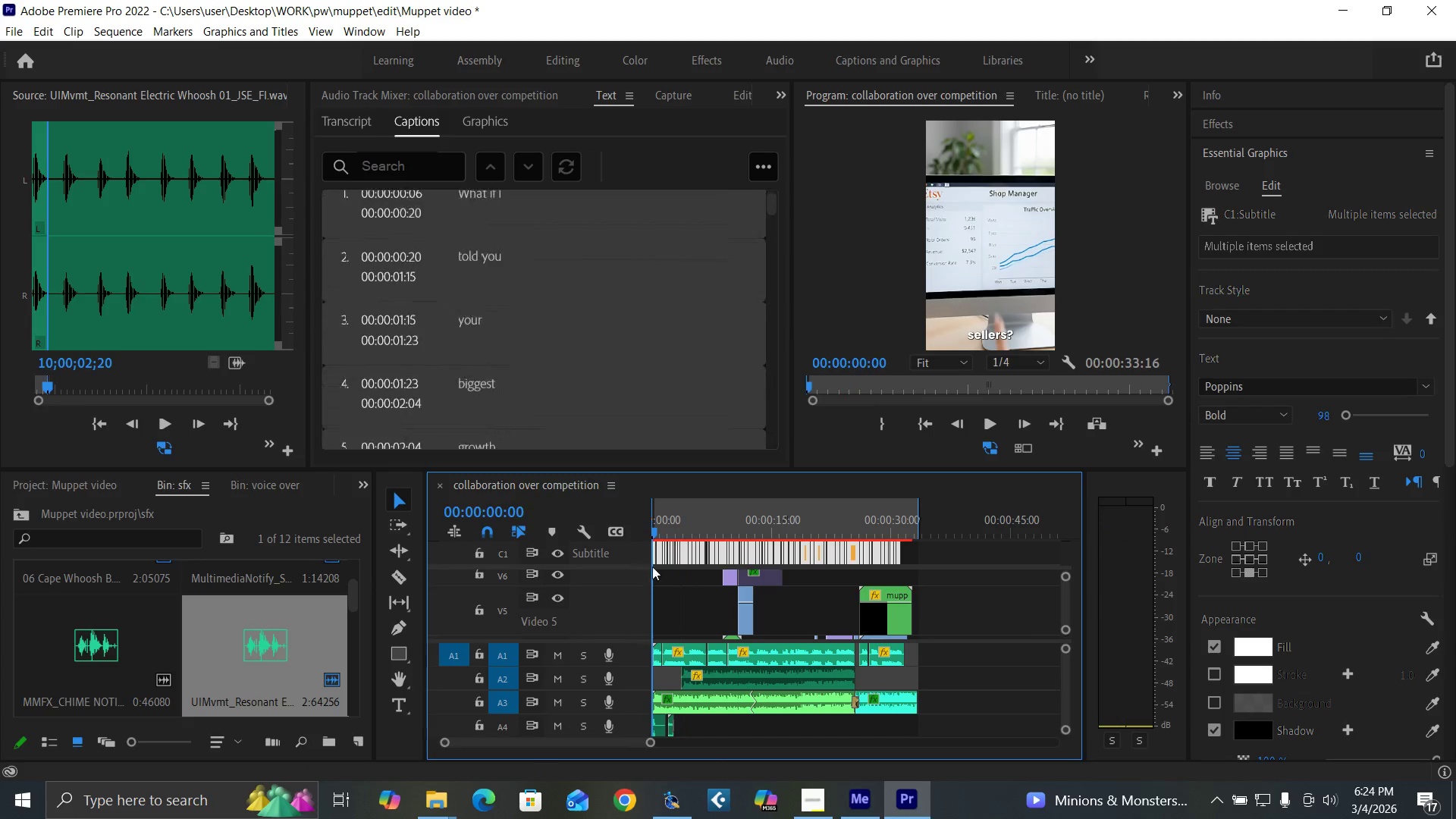 
key(Space)
 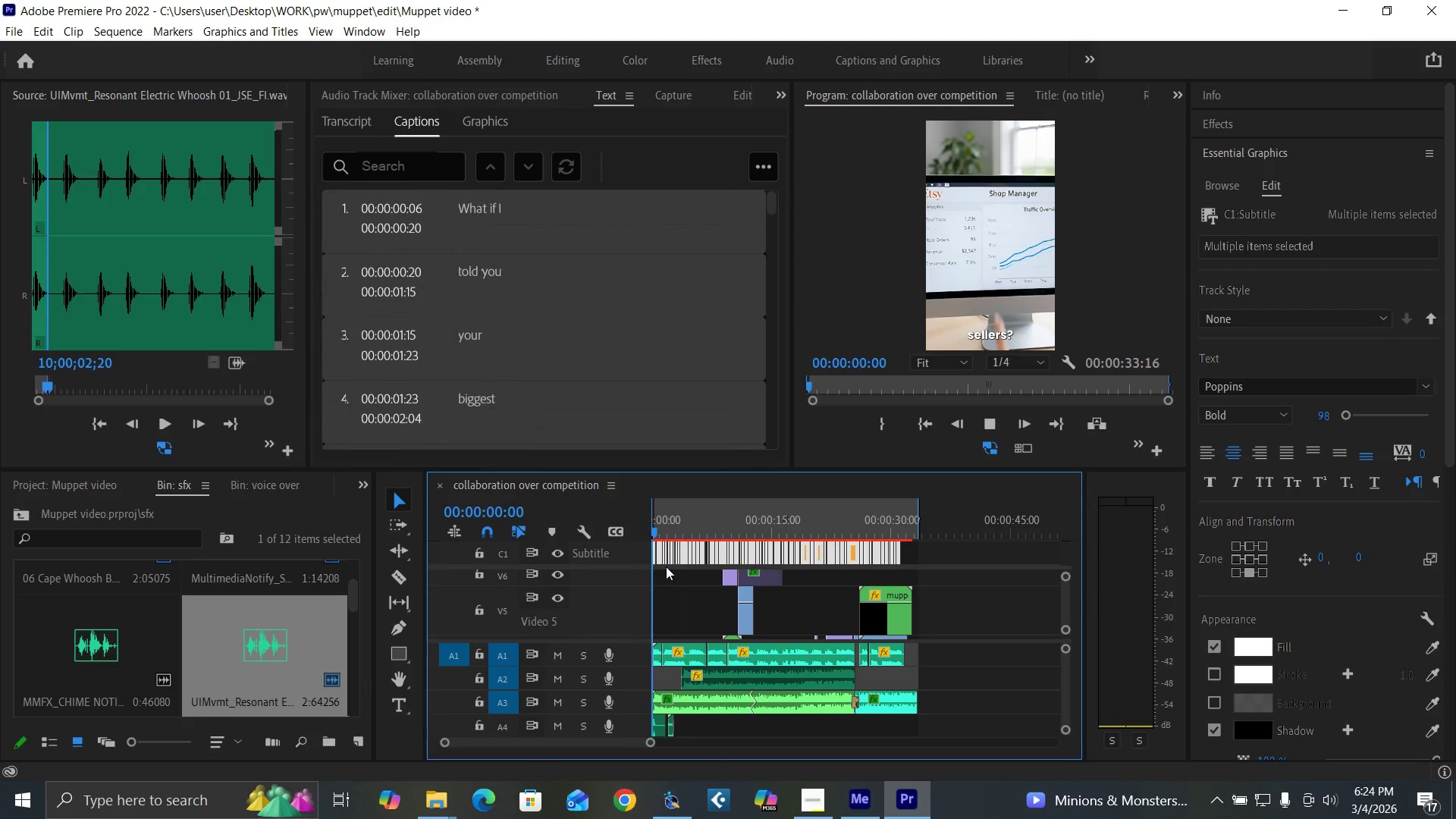 
key(Space)
 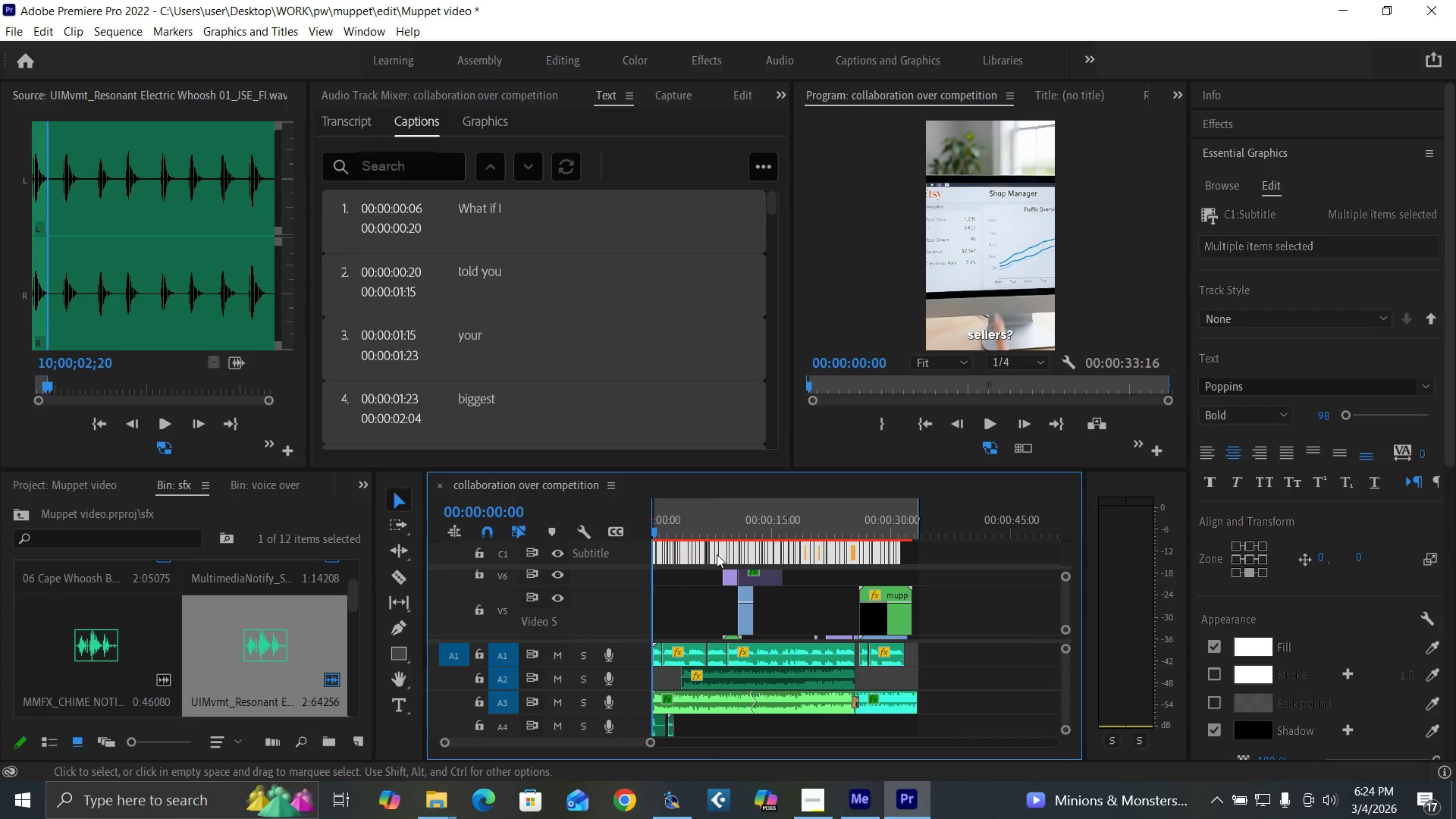 
key(Space)
 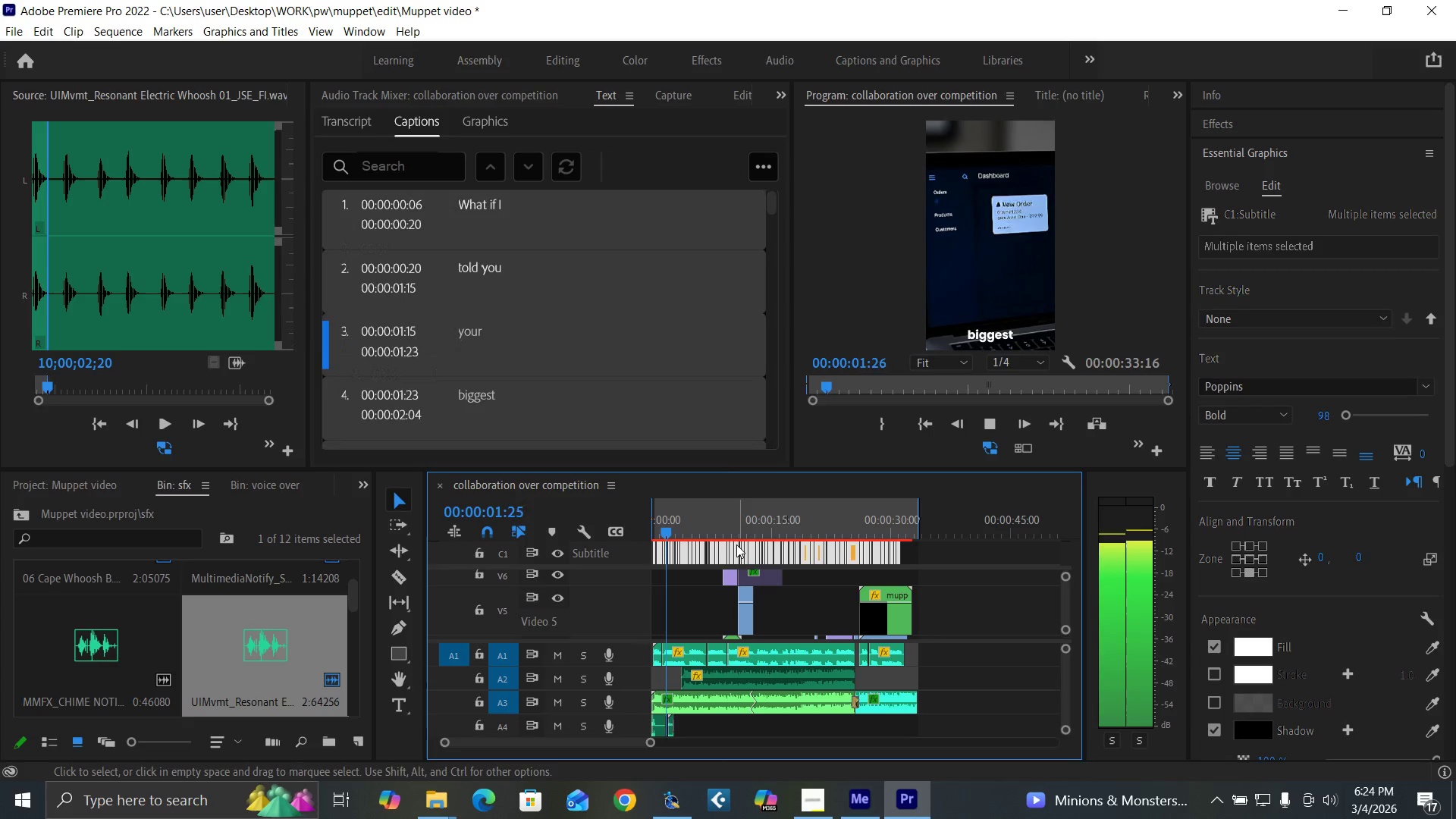 
key(Space)
 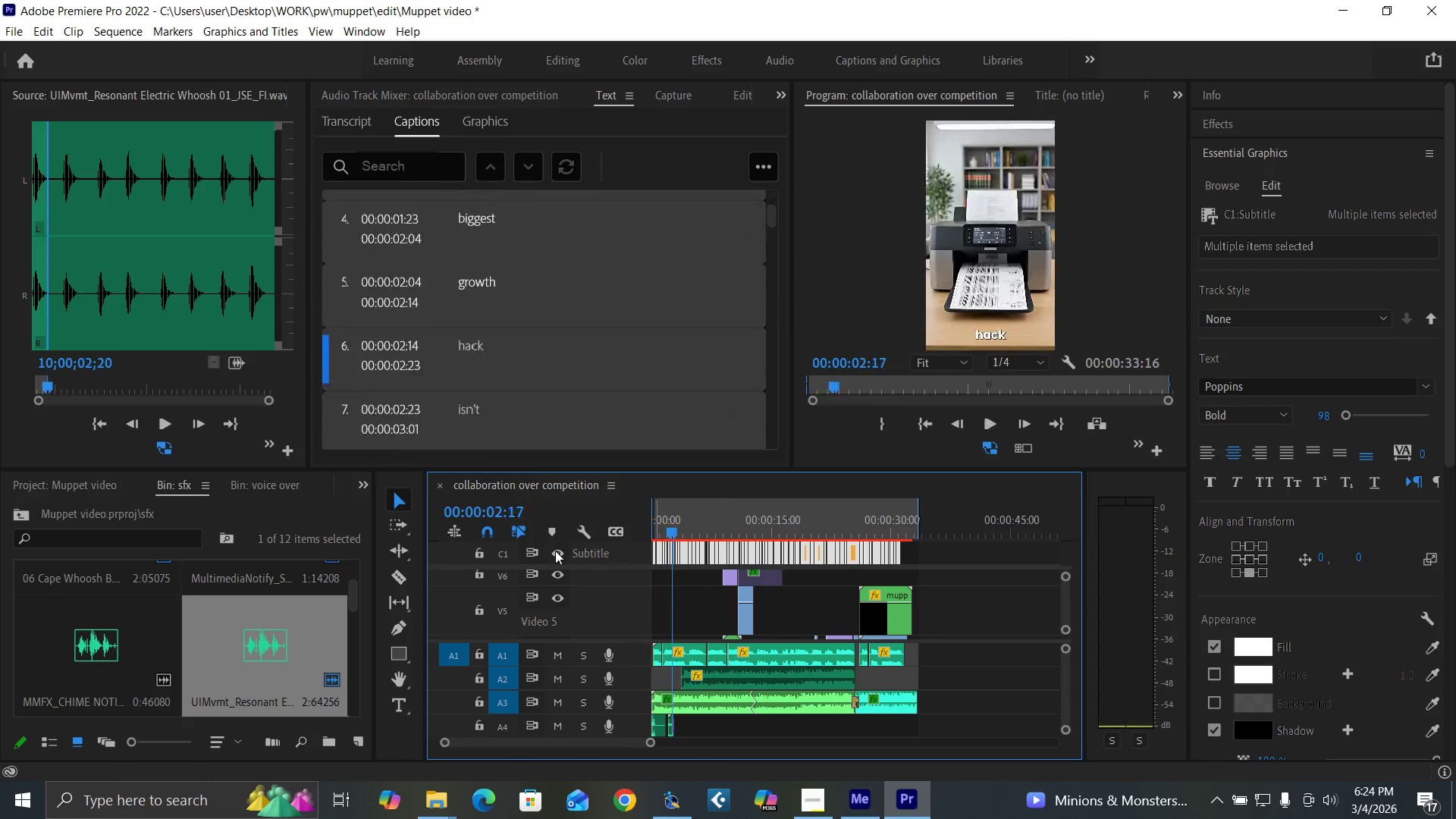 
left_click([557, 551])
 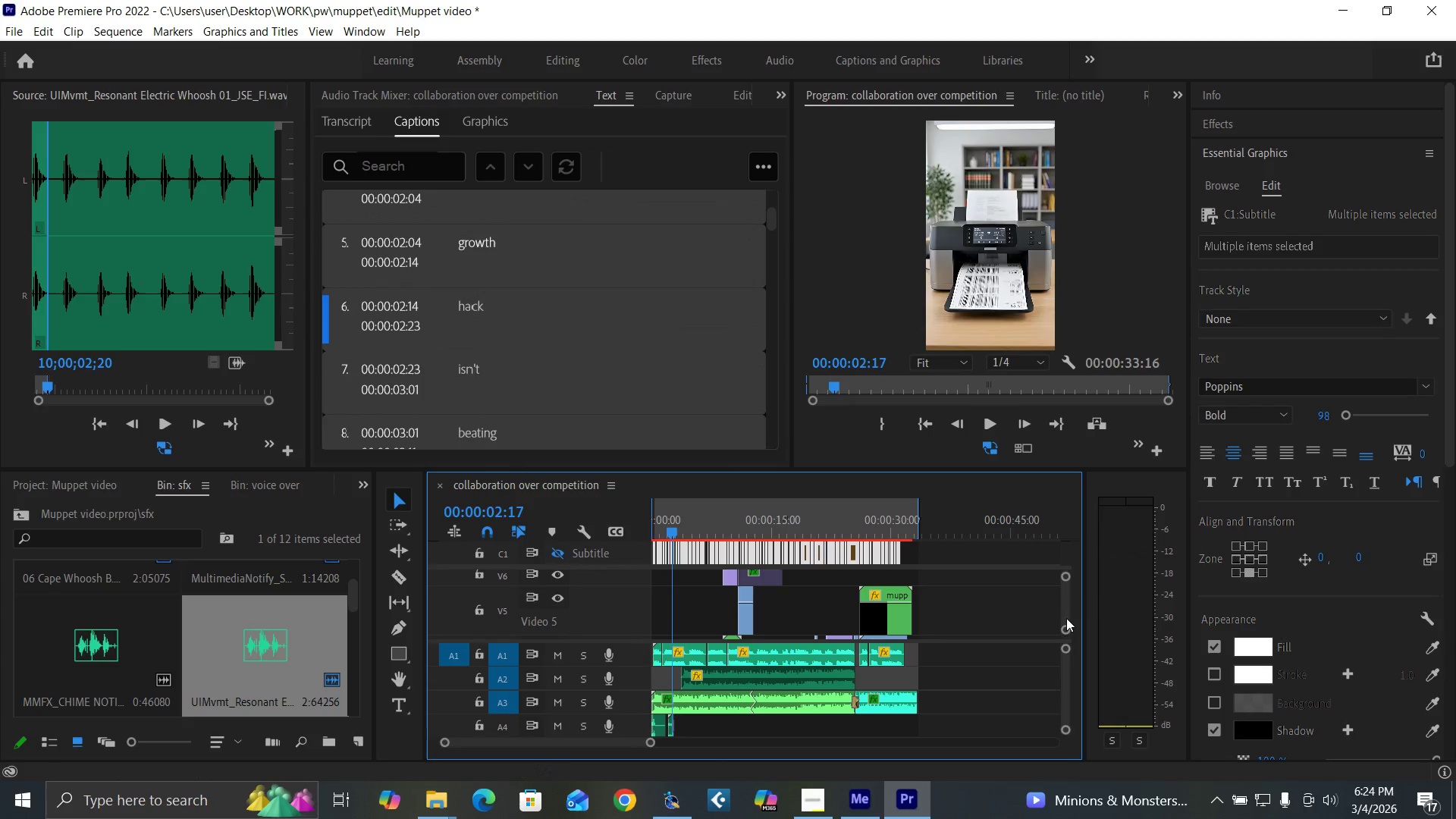 
left_click_drag(start_coordinate=[1065, 612], to_coordinate=[1062, 602])
 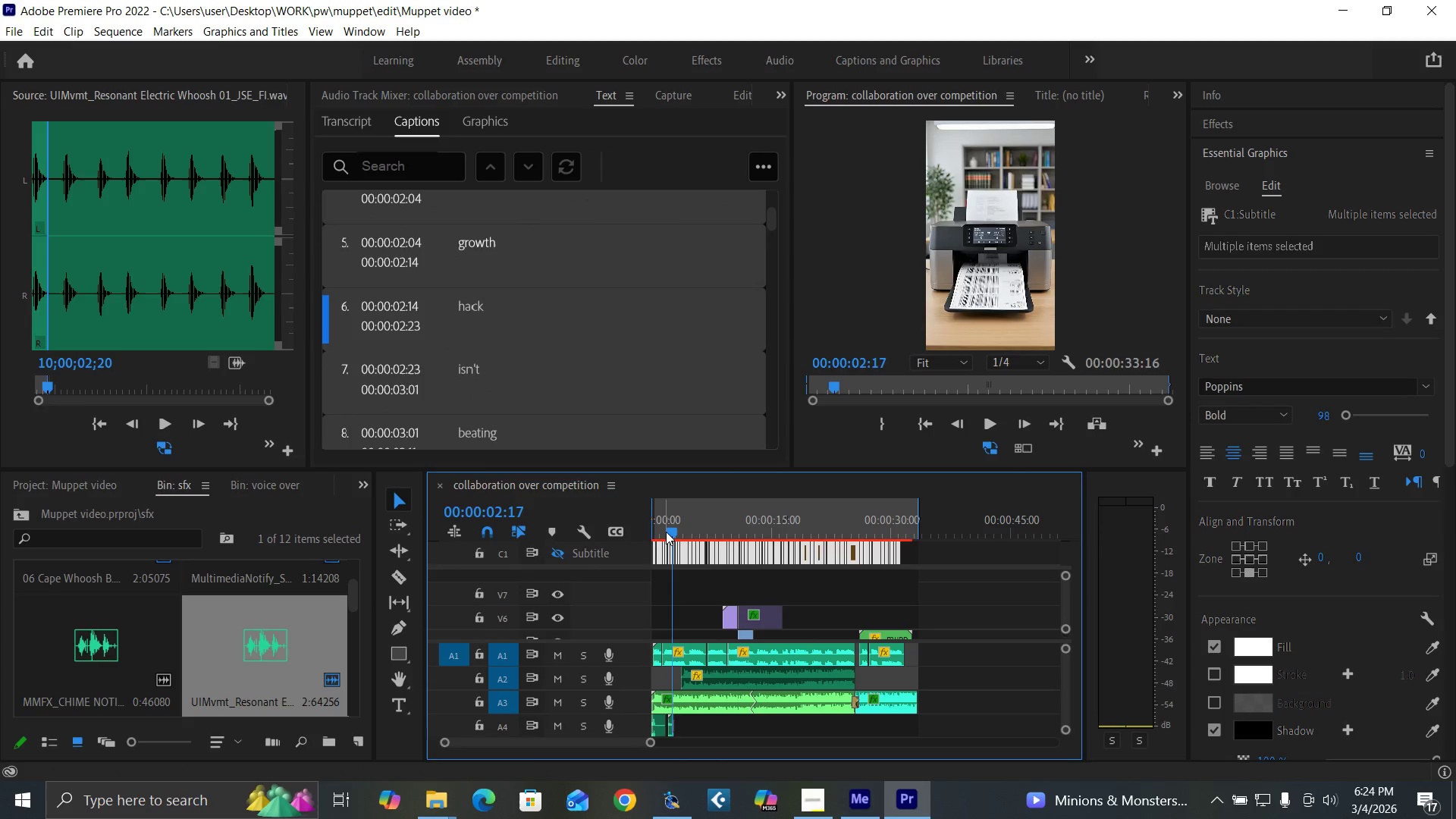 
left_click_drag(start_coordinate=[666, 529], to_coordinate=[630, 558])
 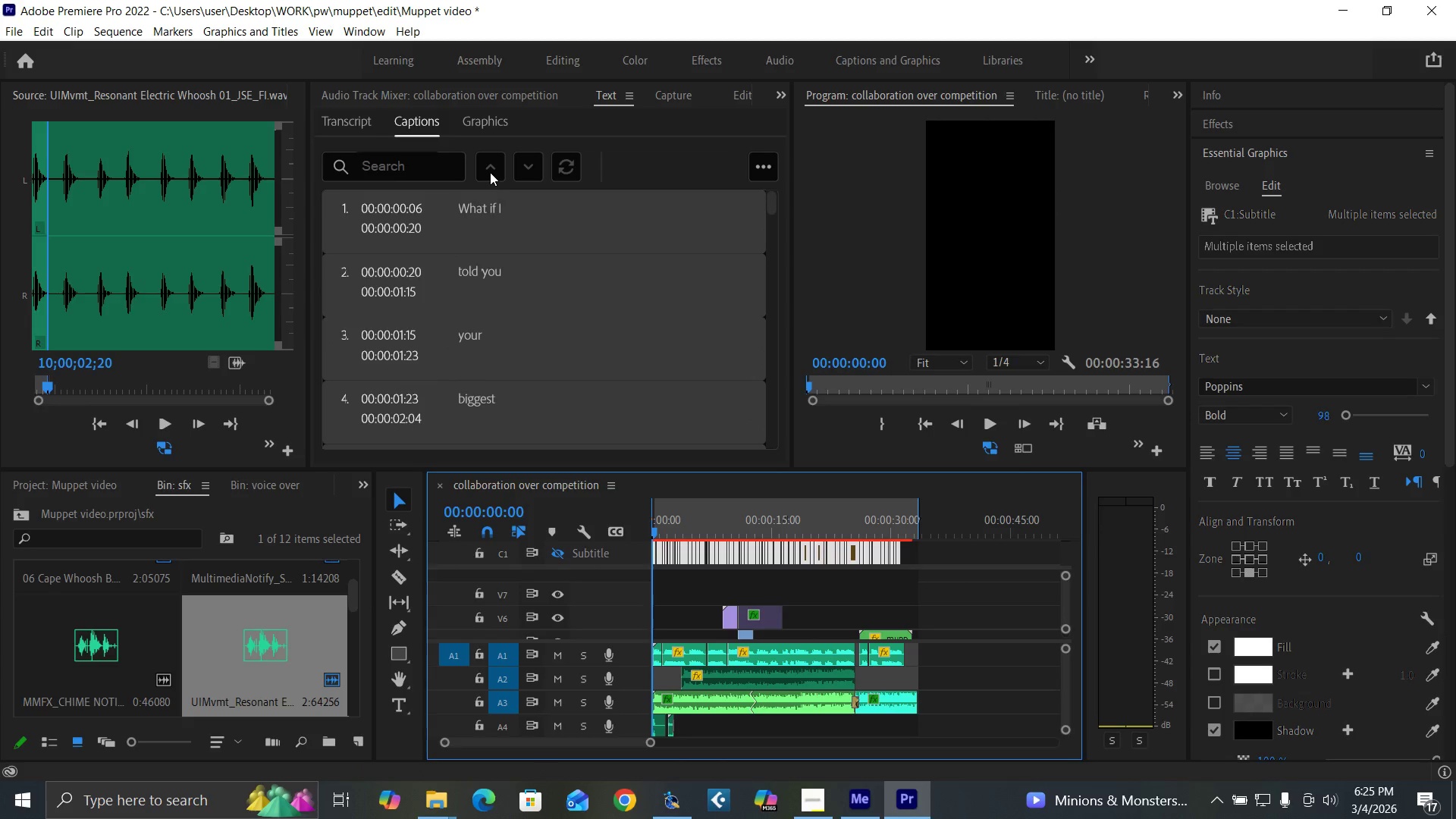 
wait(5.66)
 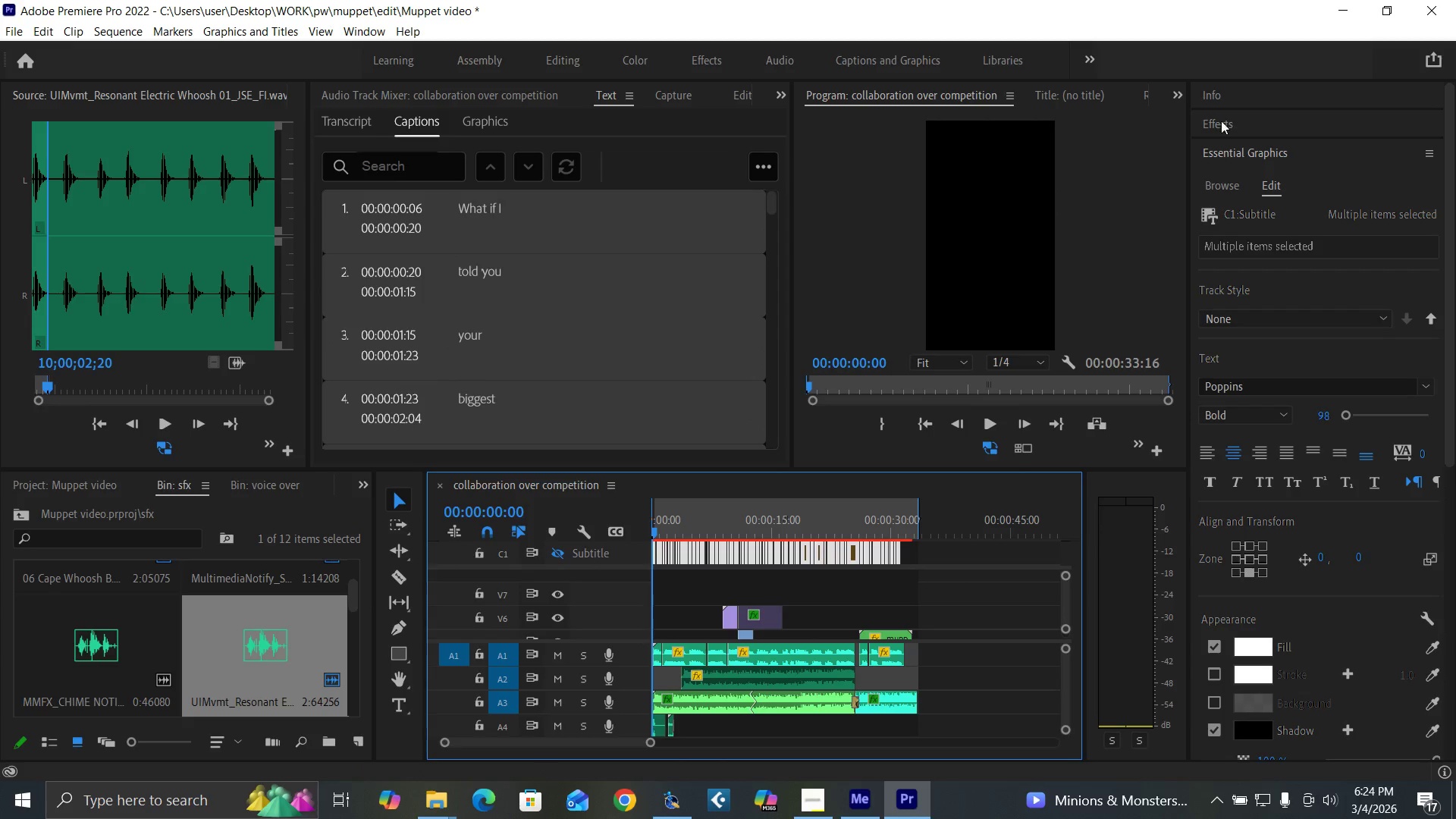 
left_click([350, 127])
 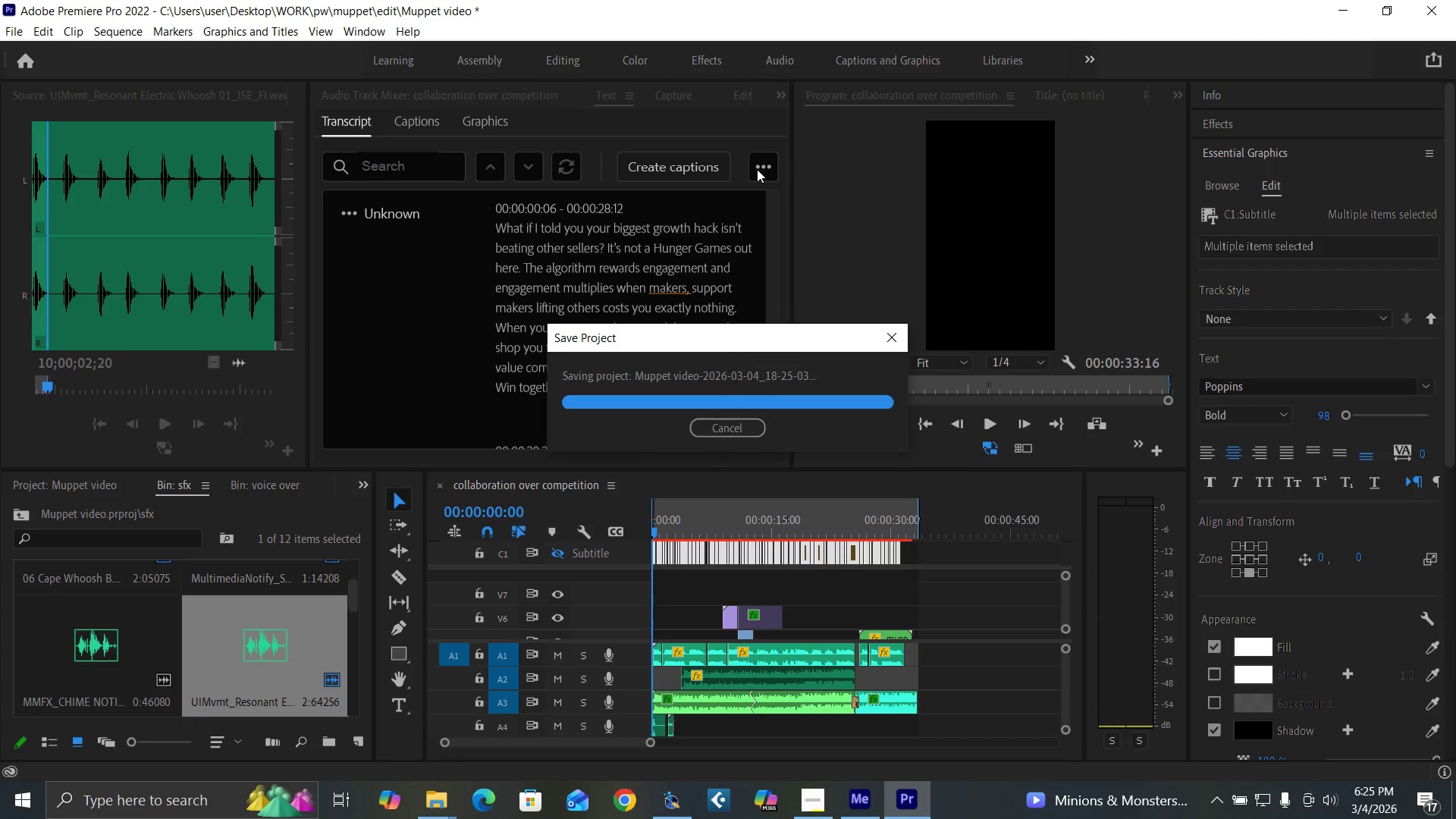 
left_click([757, 169])
 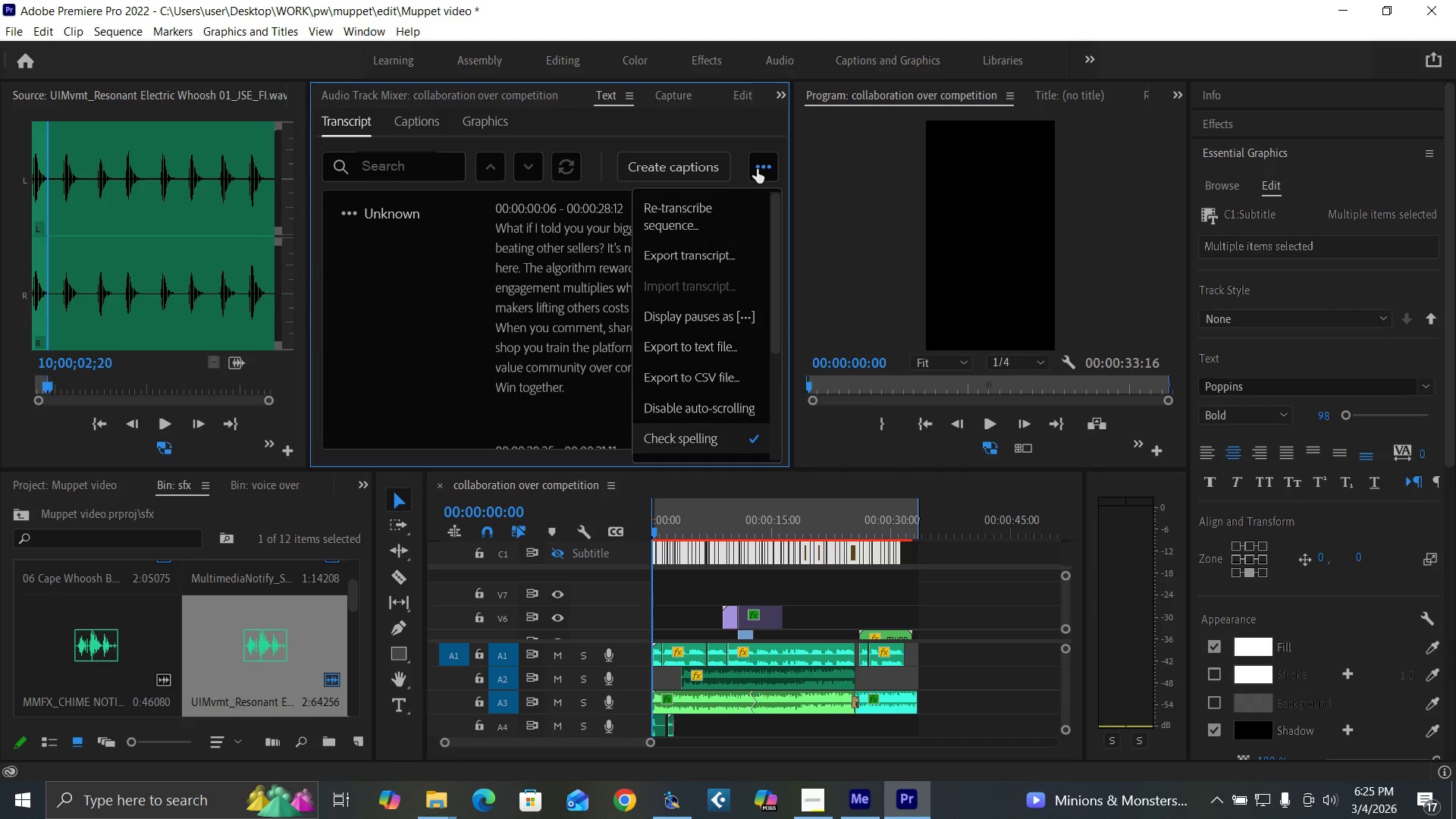 
left_click([419, 125])
 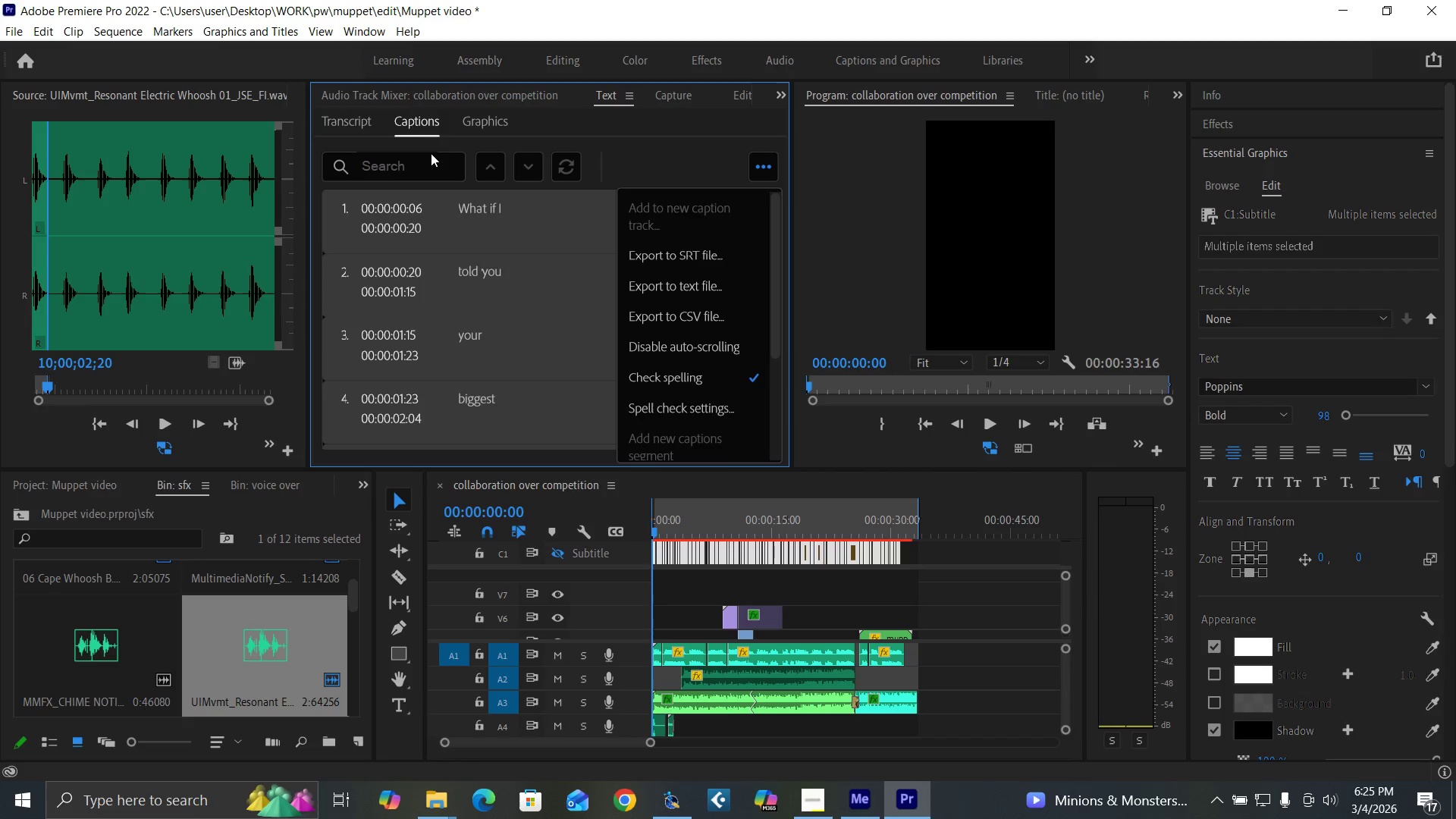 
left_click([443, 230])
 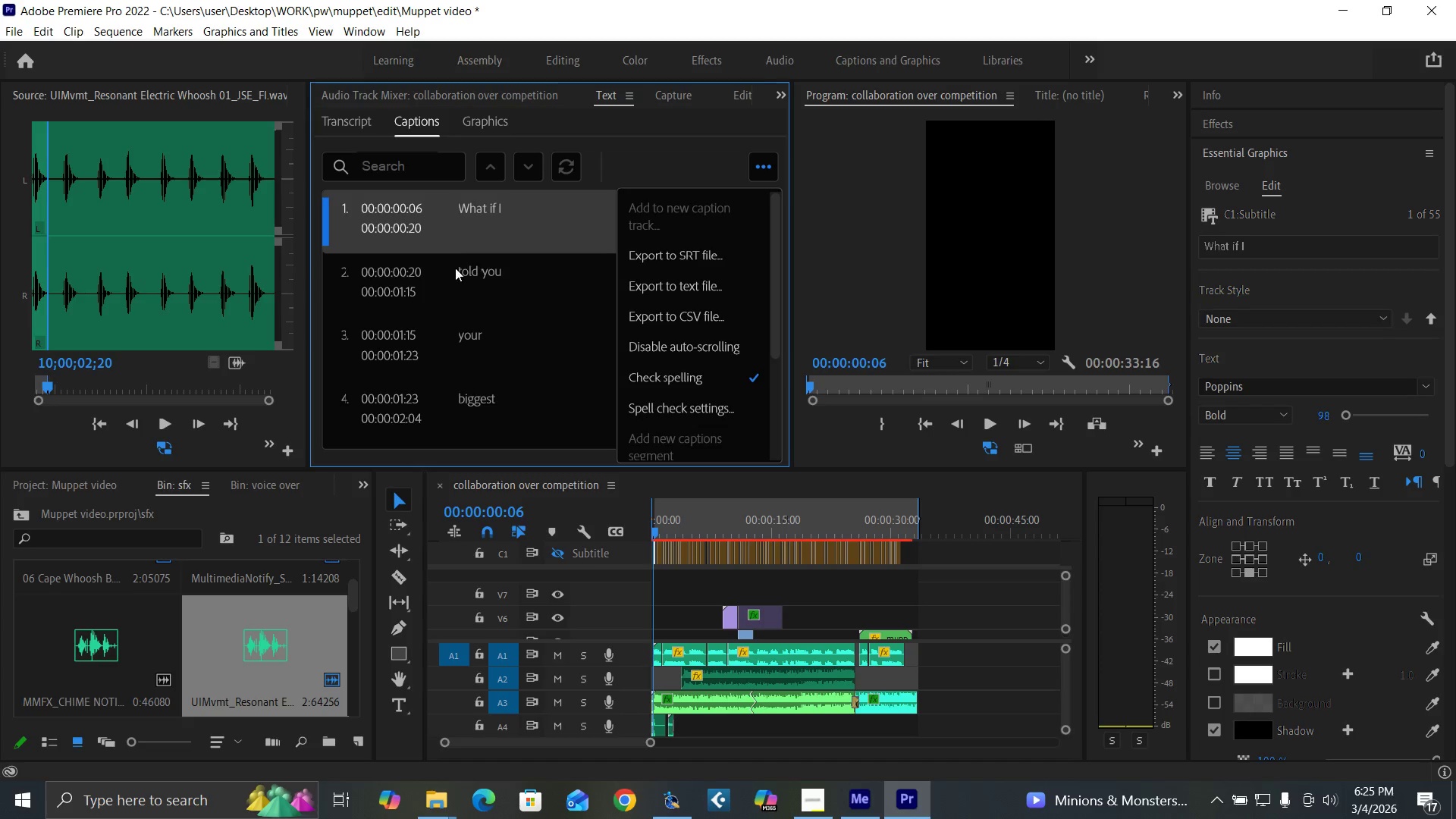 
left_click([466, 281])
 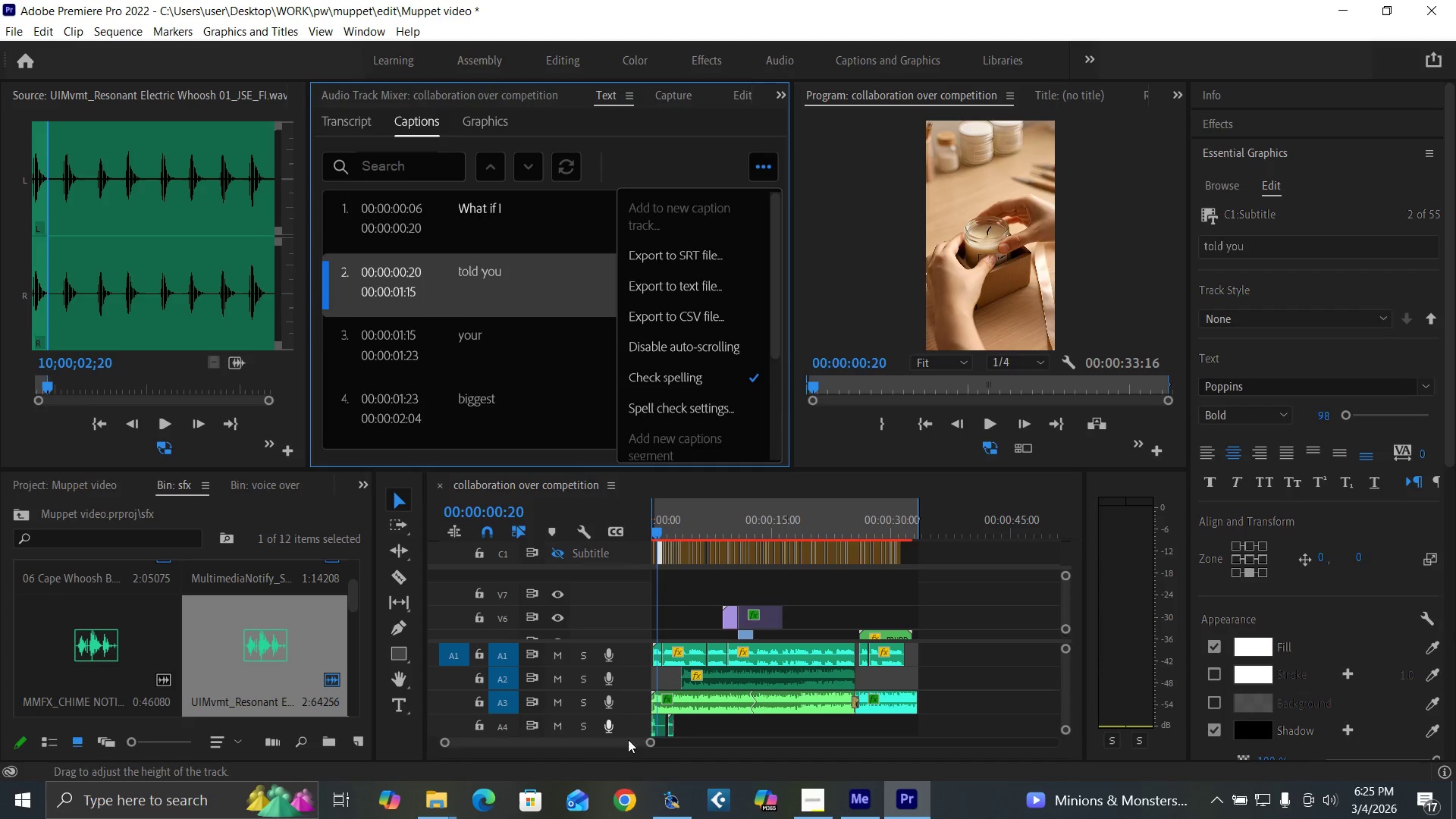 
left_click_drag(start_coordinate=[648, 746], to_coordinate=[572, 741])
 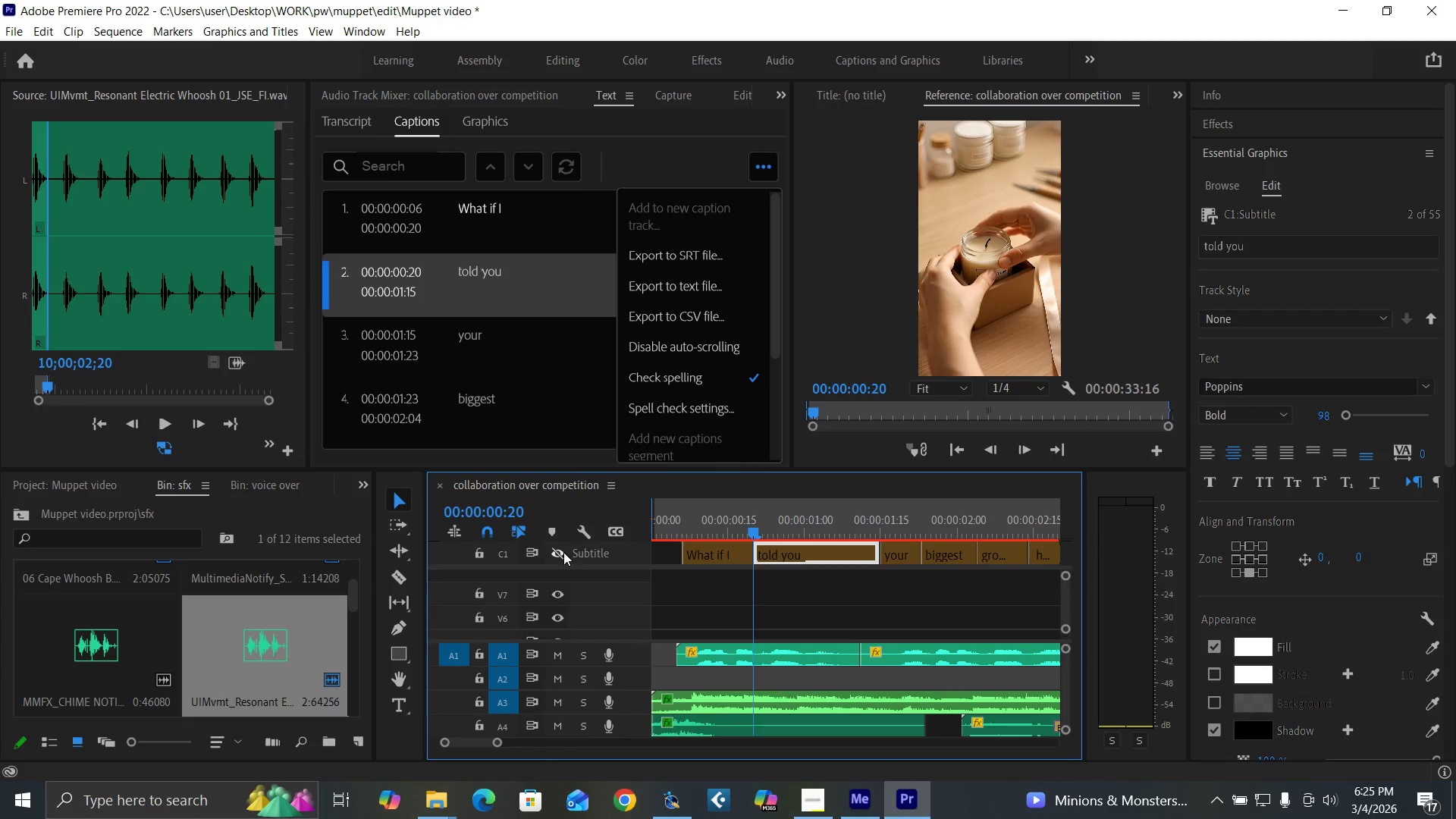 
left_click([563, 552])
 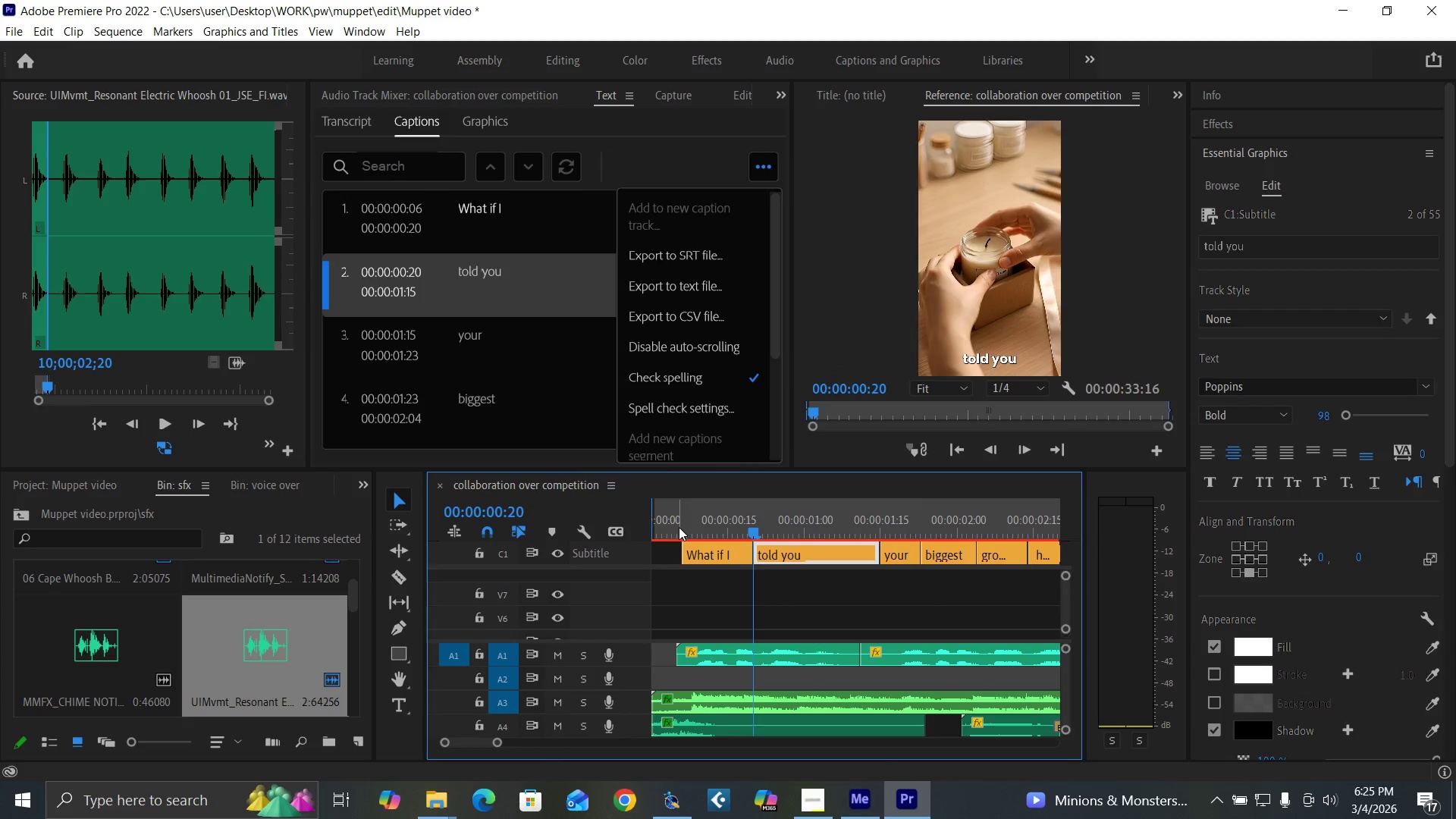 
left_click([679, 527])
 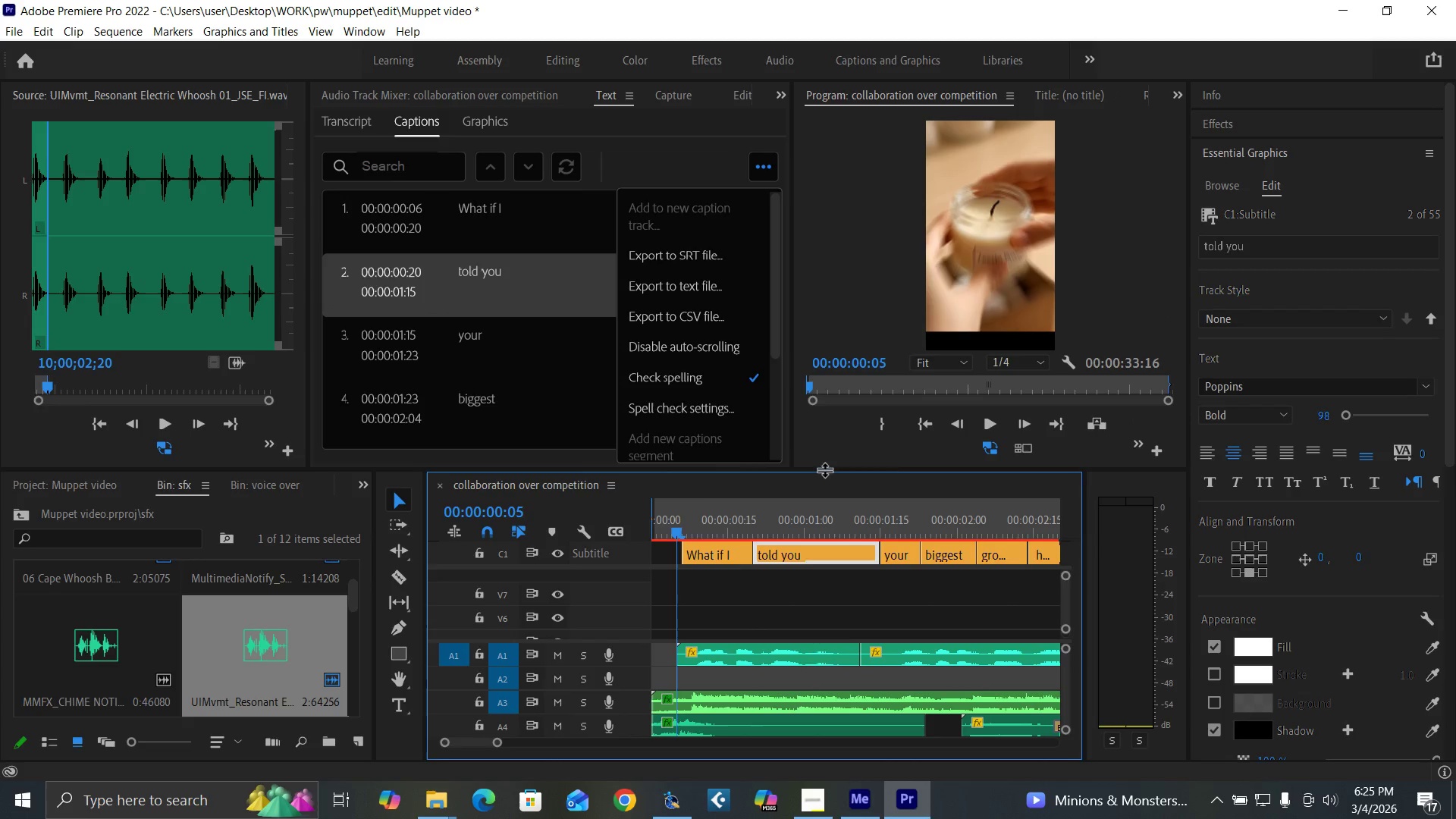 
left_click([691, 592])
 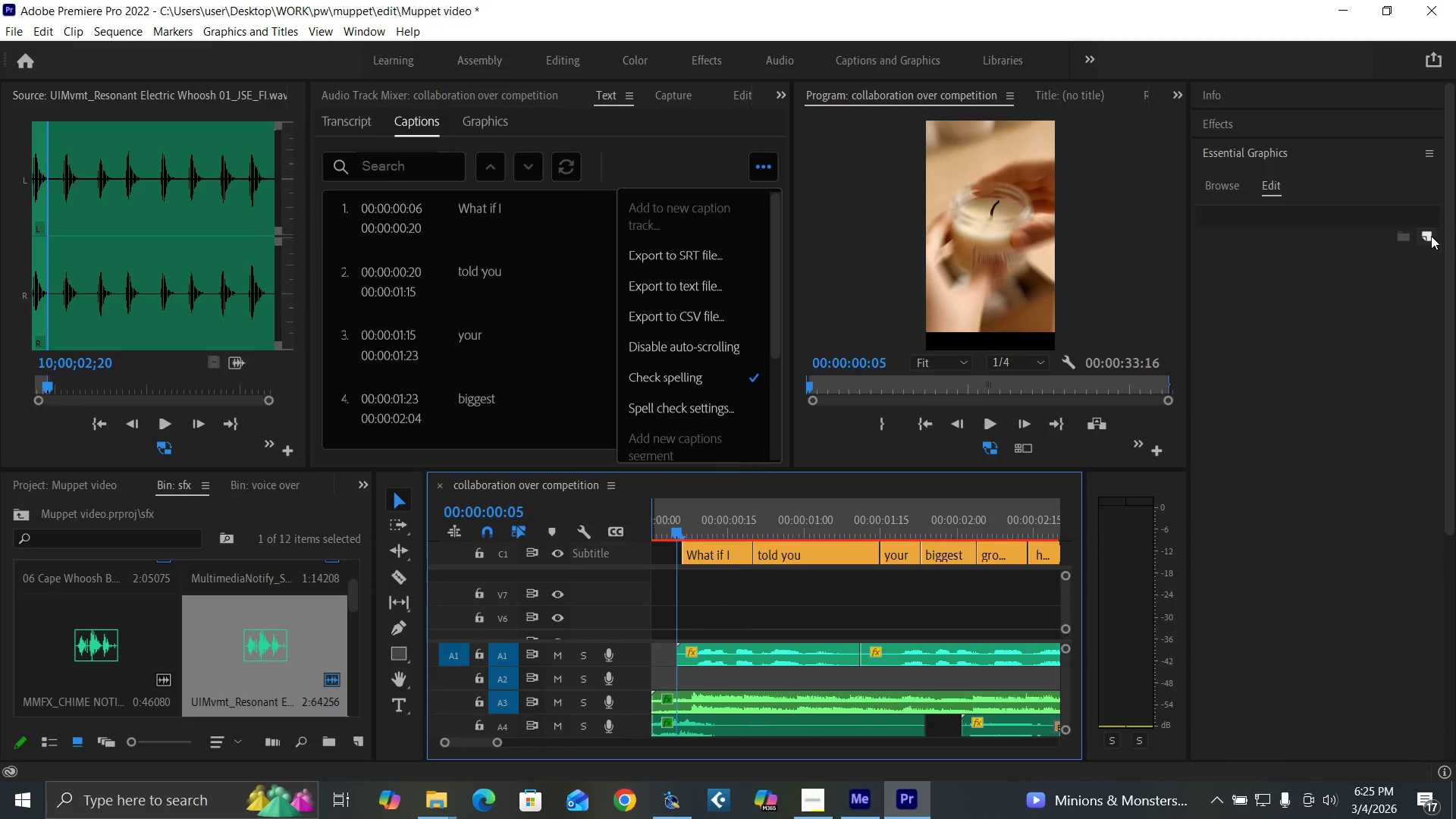 
left_click([1426, 237])
 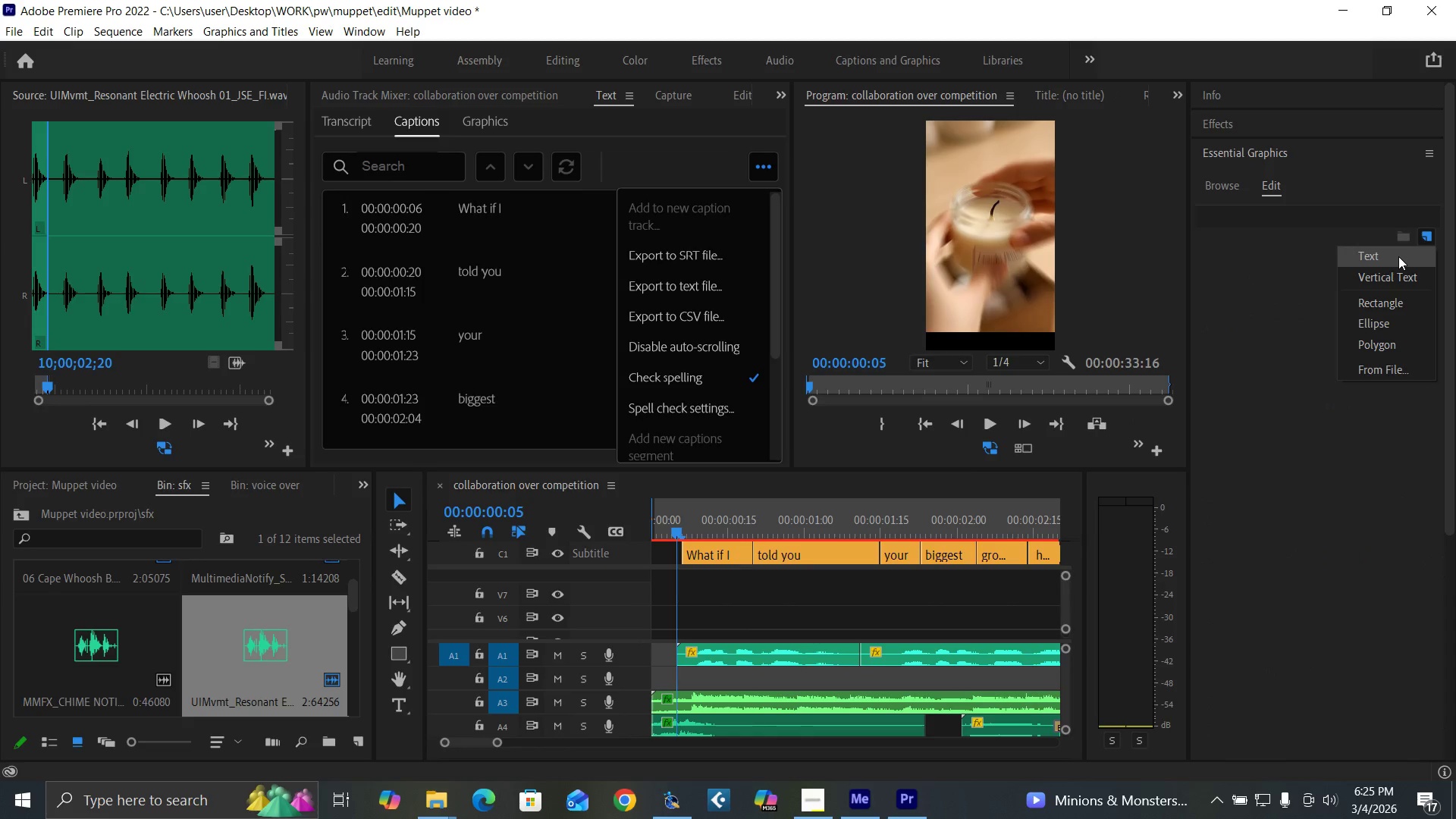 
left_click([1398, 256])
 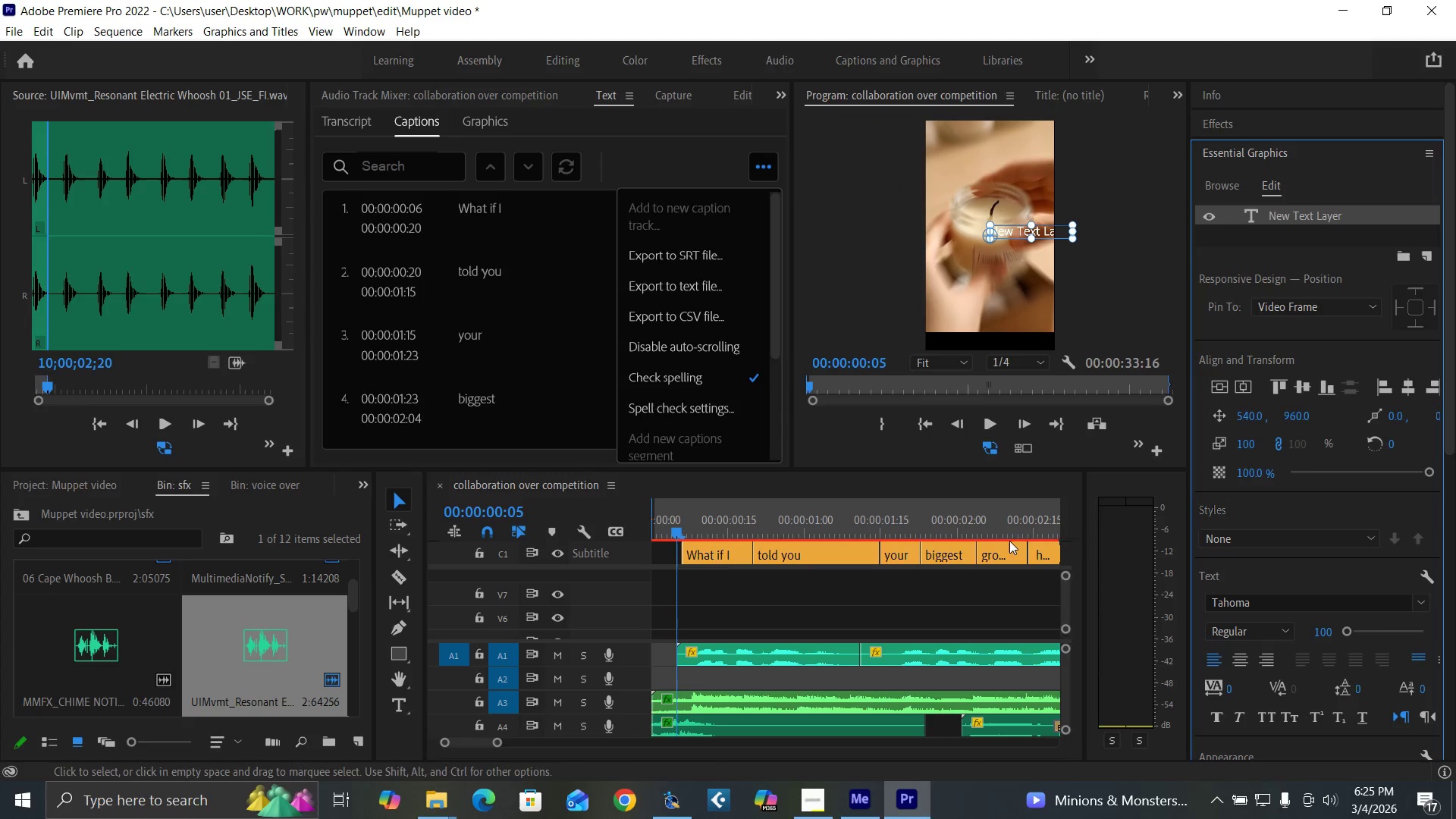 
wait(6.3)
 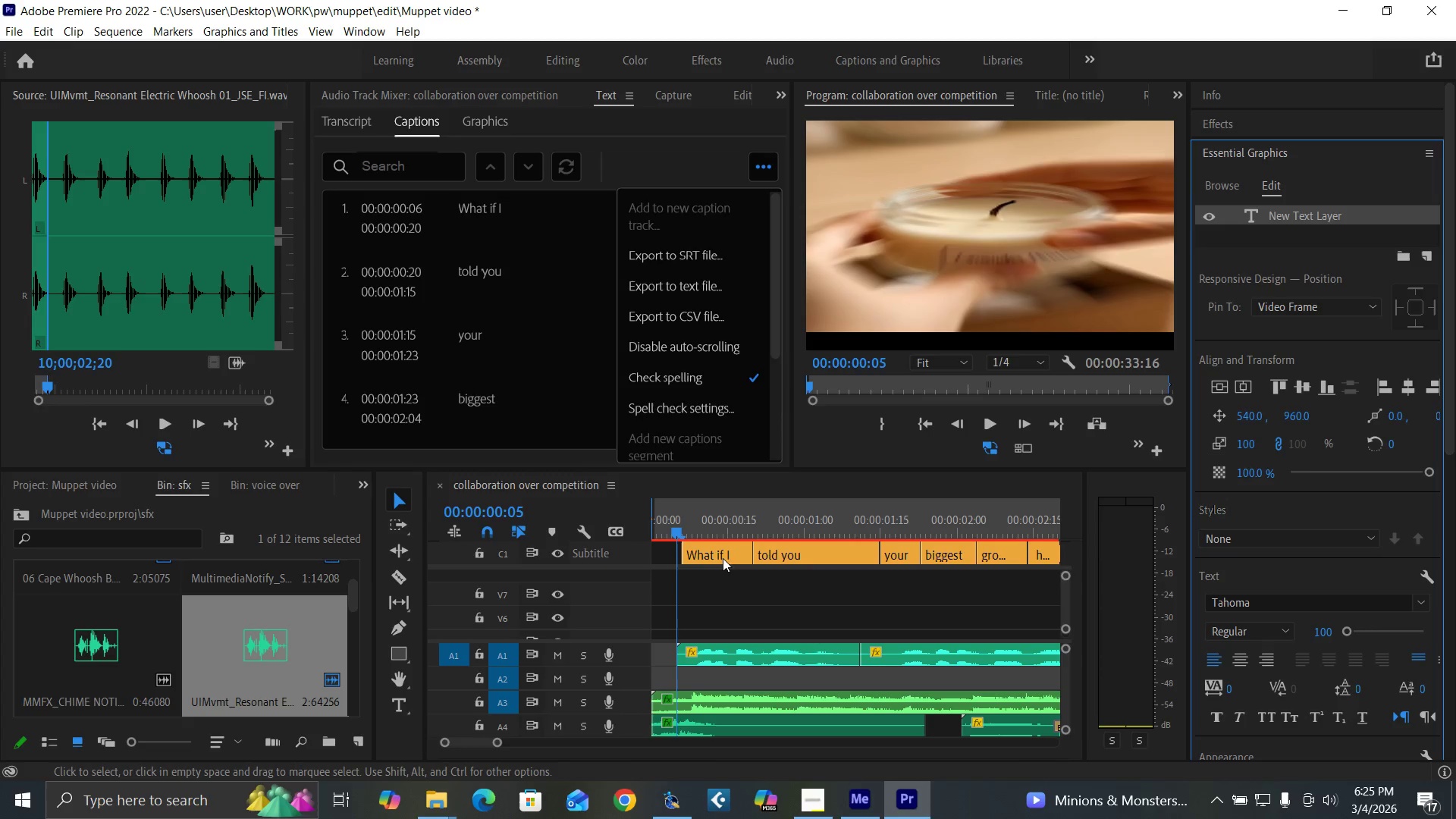 
left_click_drag(start_coordinate=[1064, 598], to_coordinate=[1068, 599])
 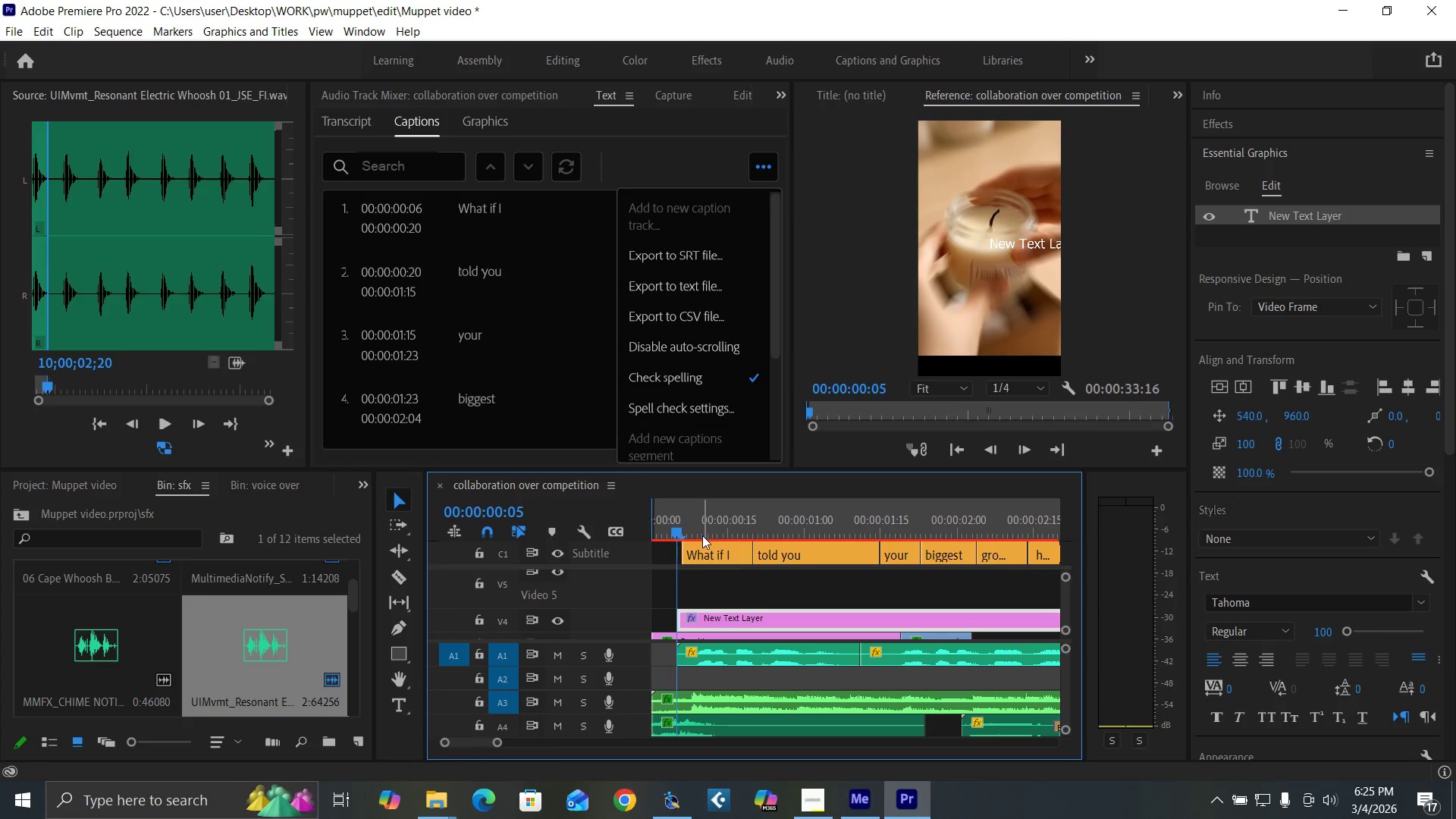 
left_click([701, 533])
 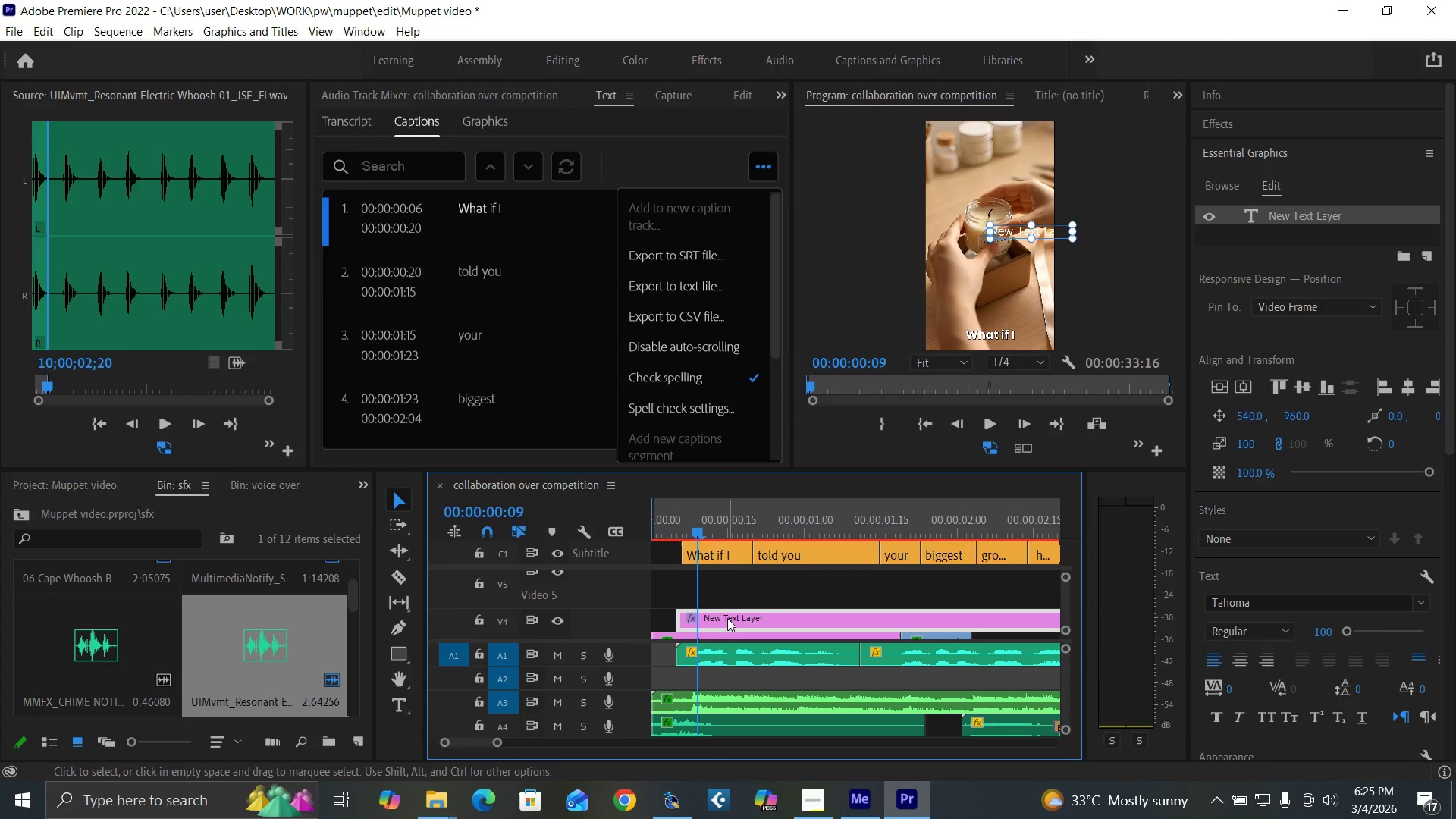 
left_click([728, 618])
 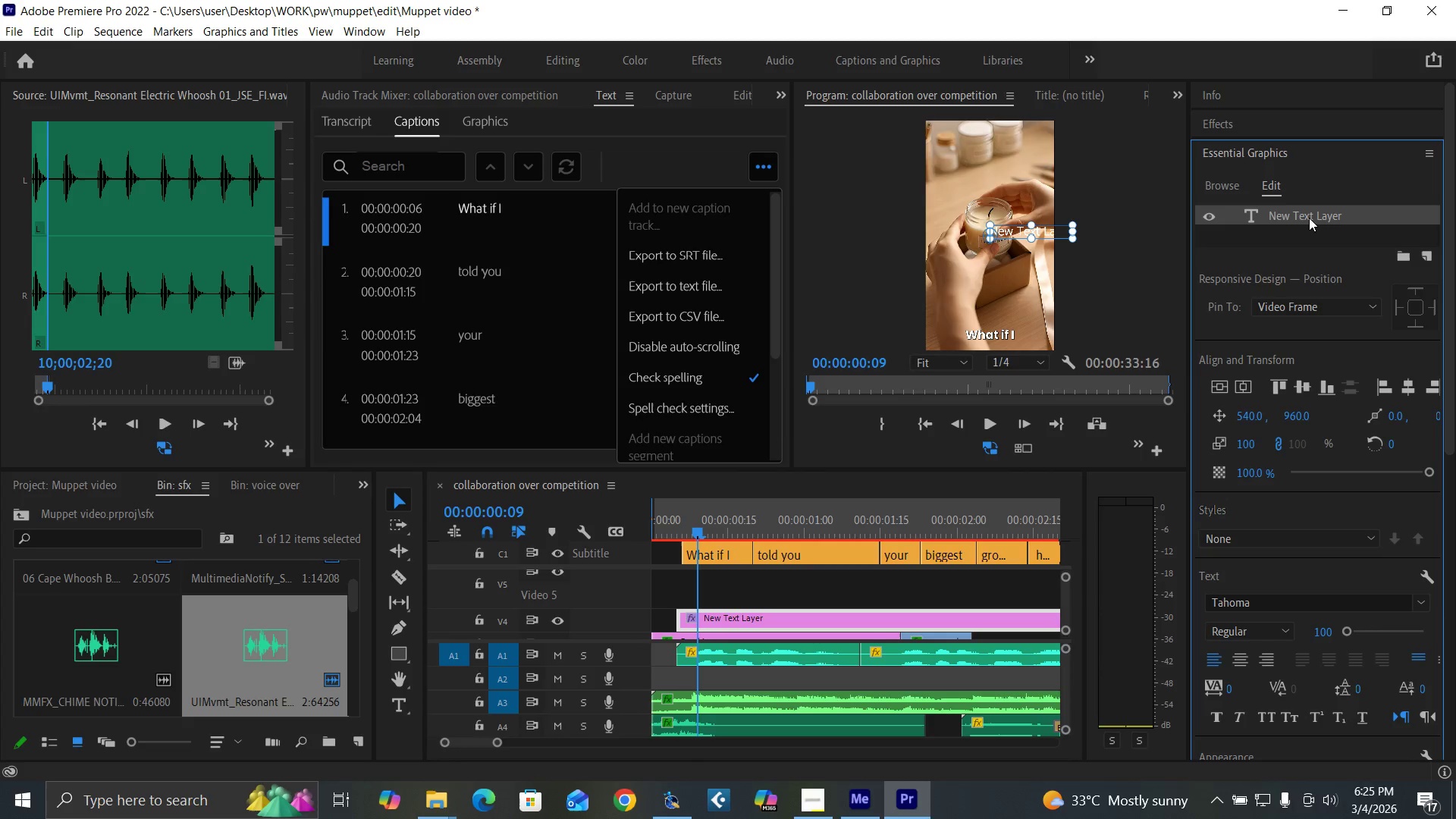 
double_click([1309, 218])
 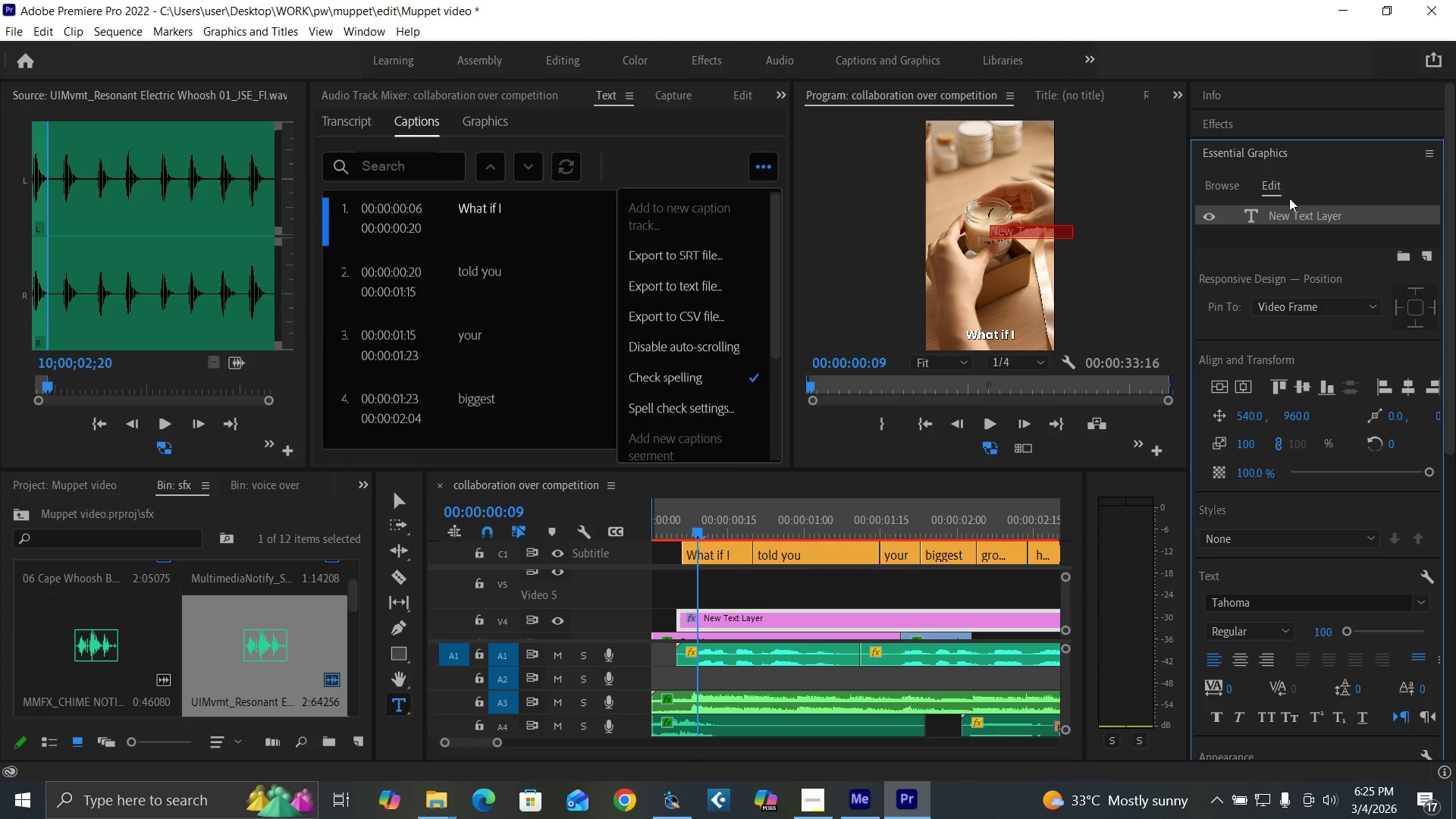 
type(WHAT)
 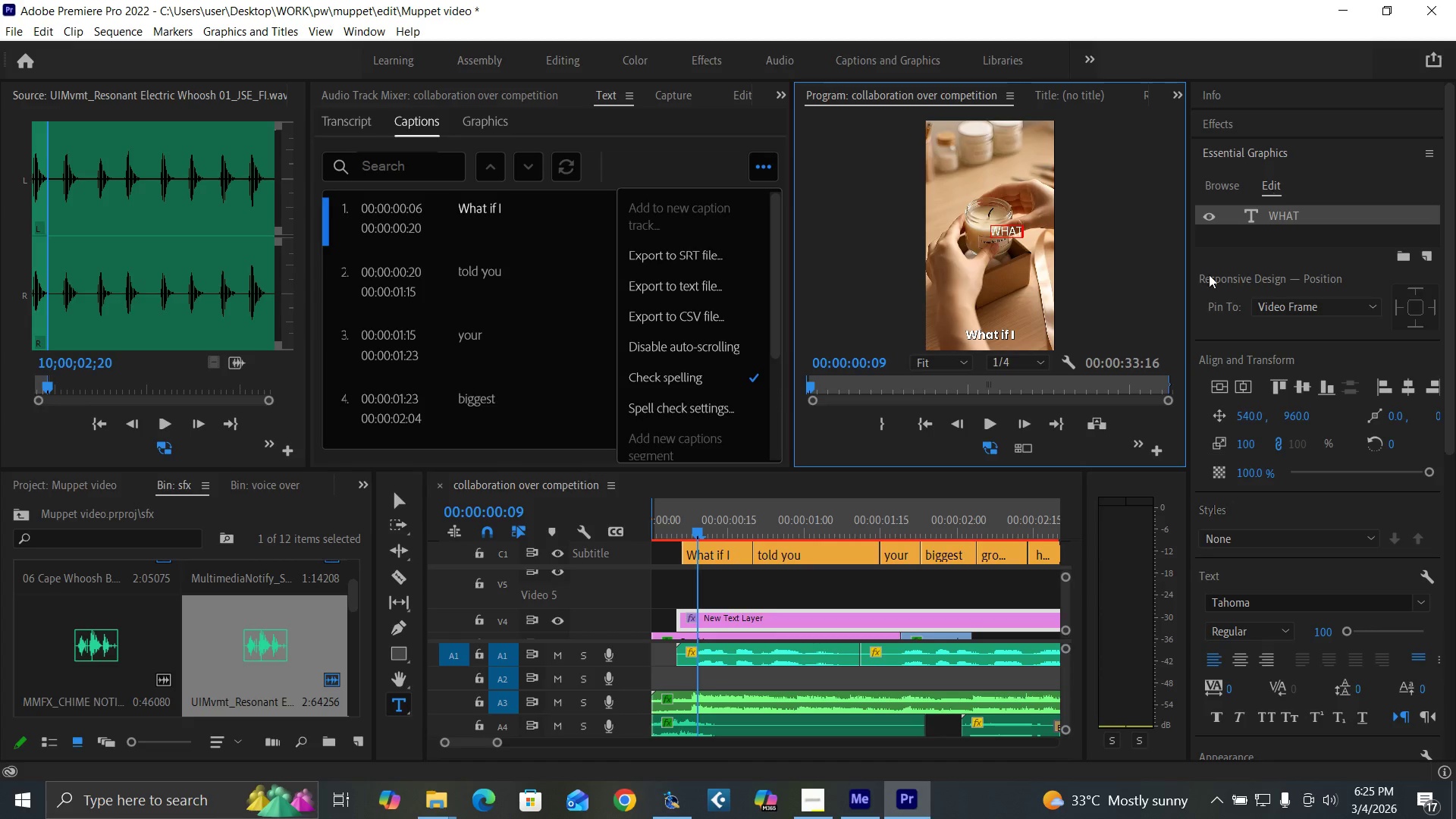 
wait(5.28)
 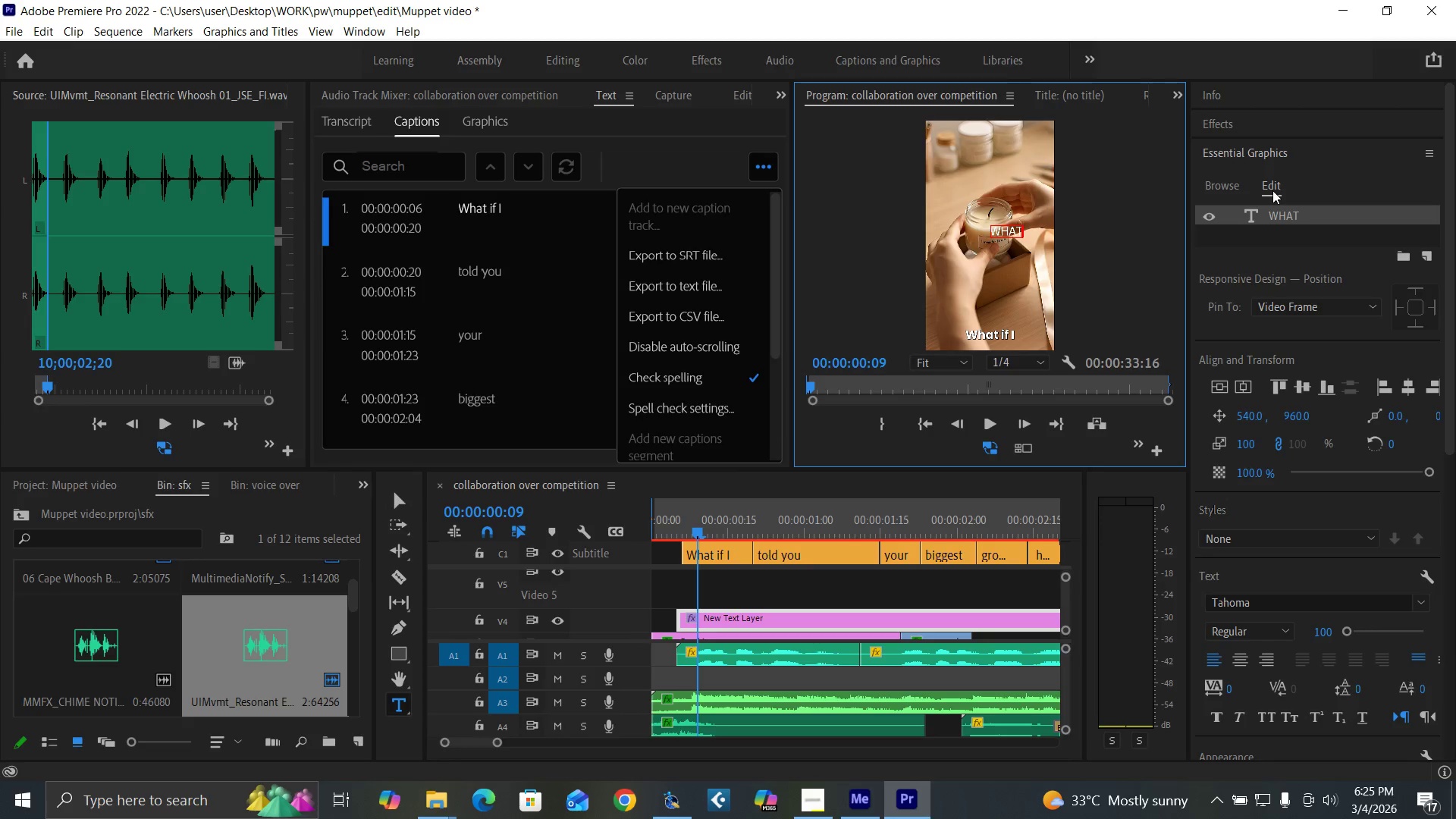 
left_click_drag(start_coordinate=[502, 740], to_coordinate=[536, 752])
 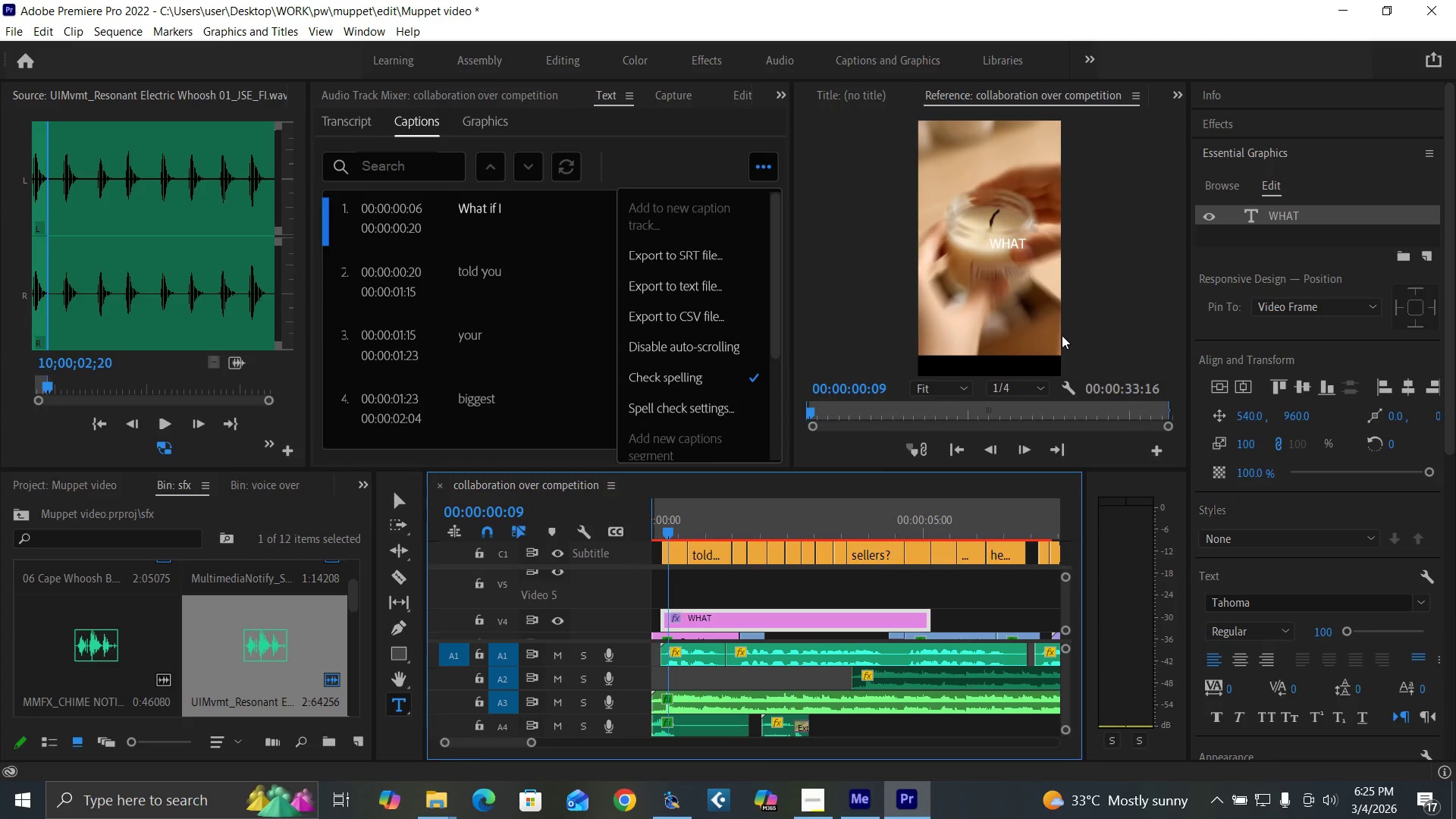 
key(Space)
 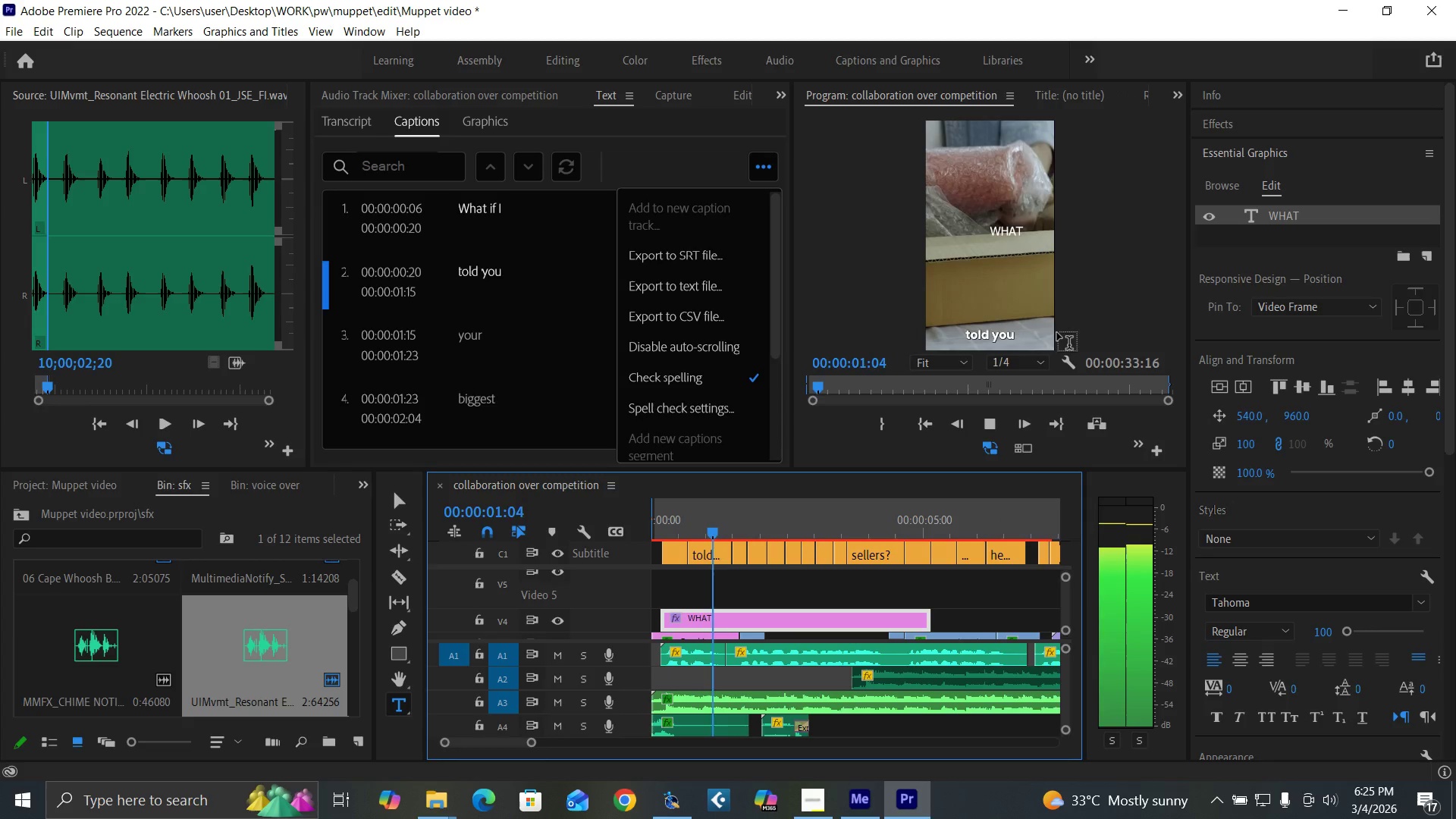 
key(Space)
 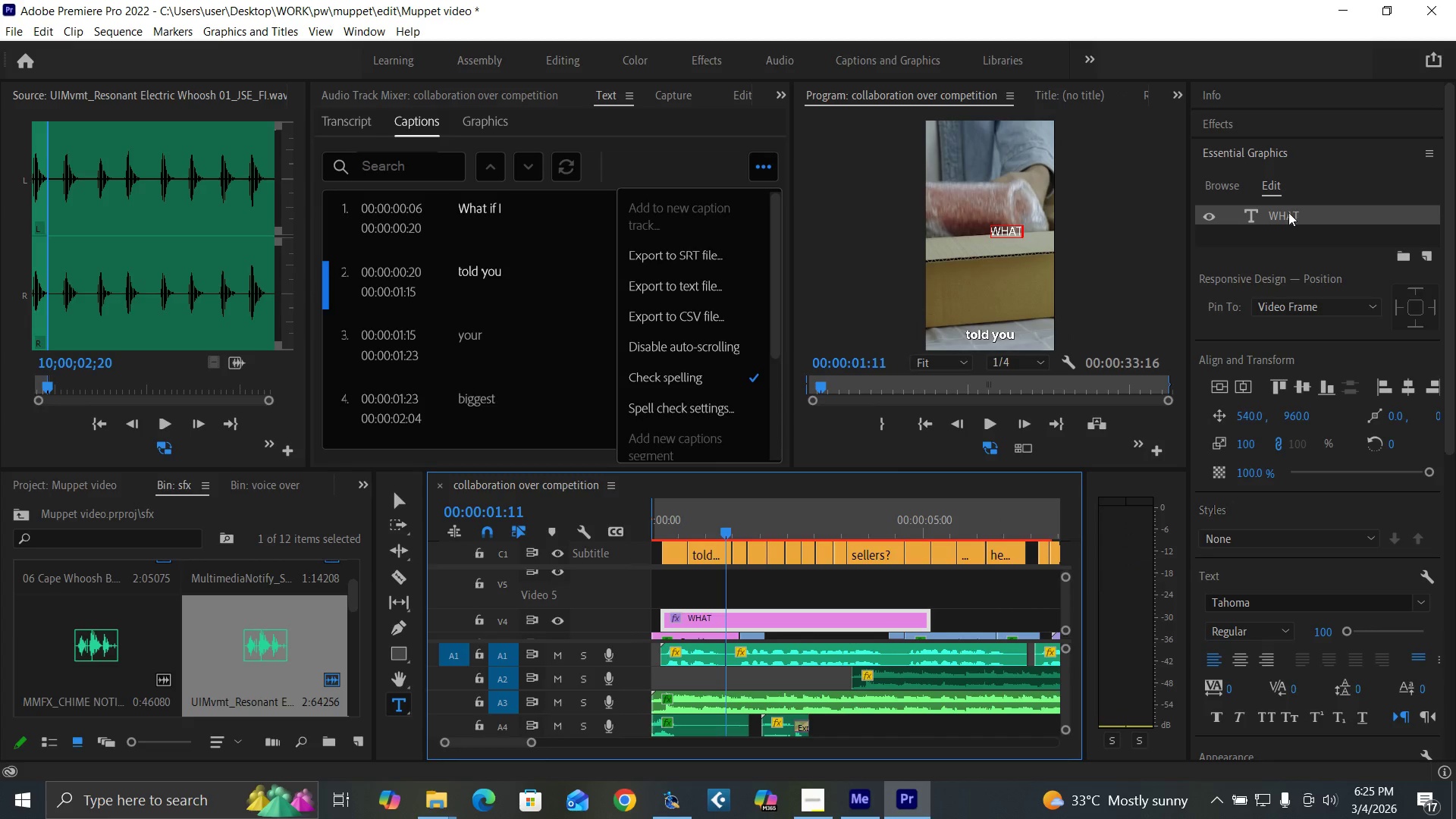 
double_click([1288, 212])
 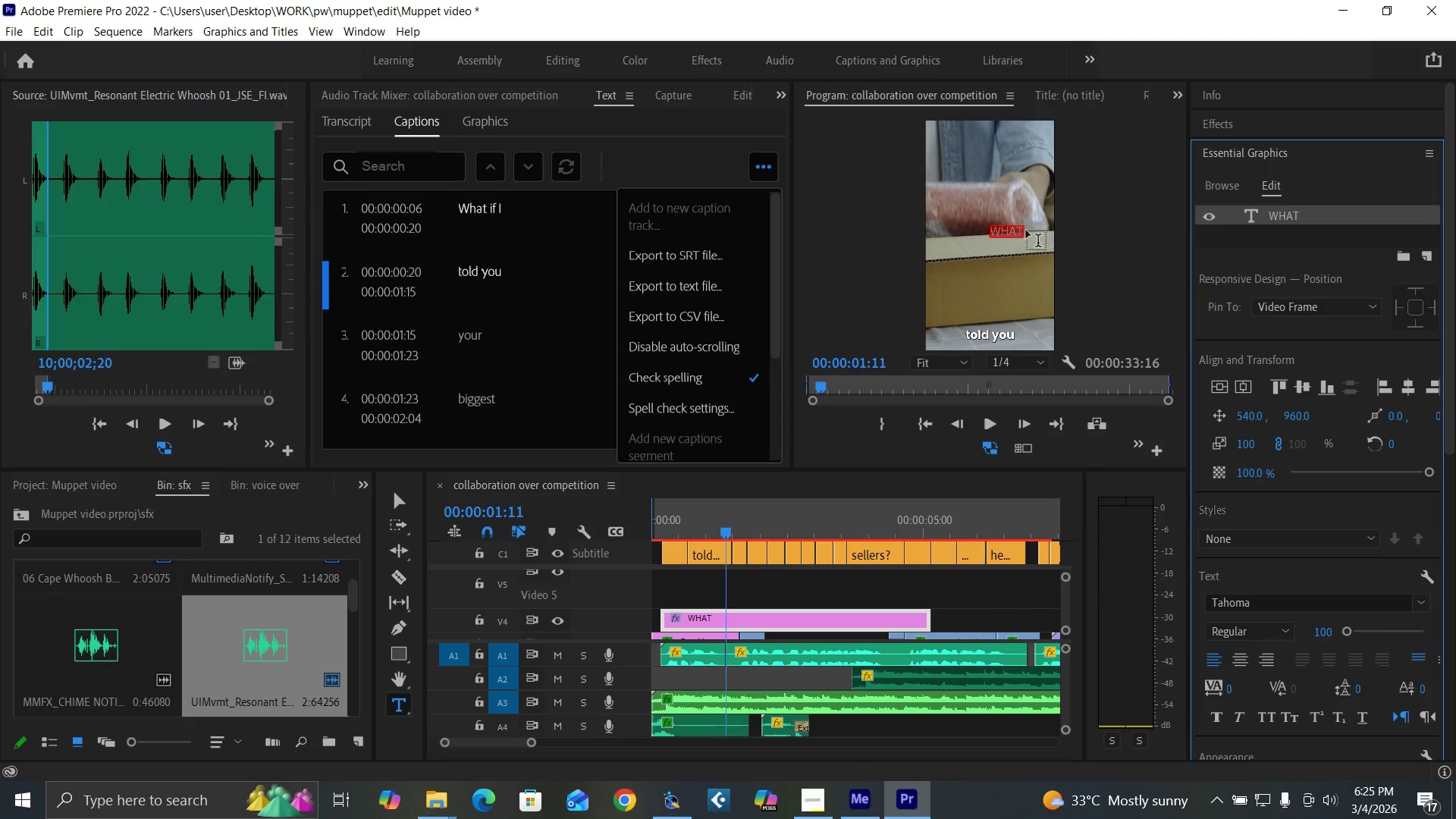 
left_click([1022, 230])
 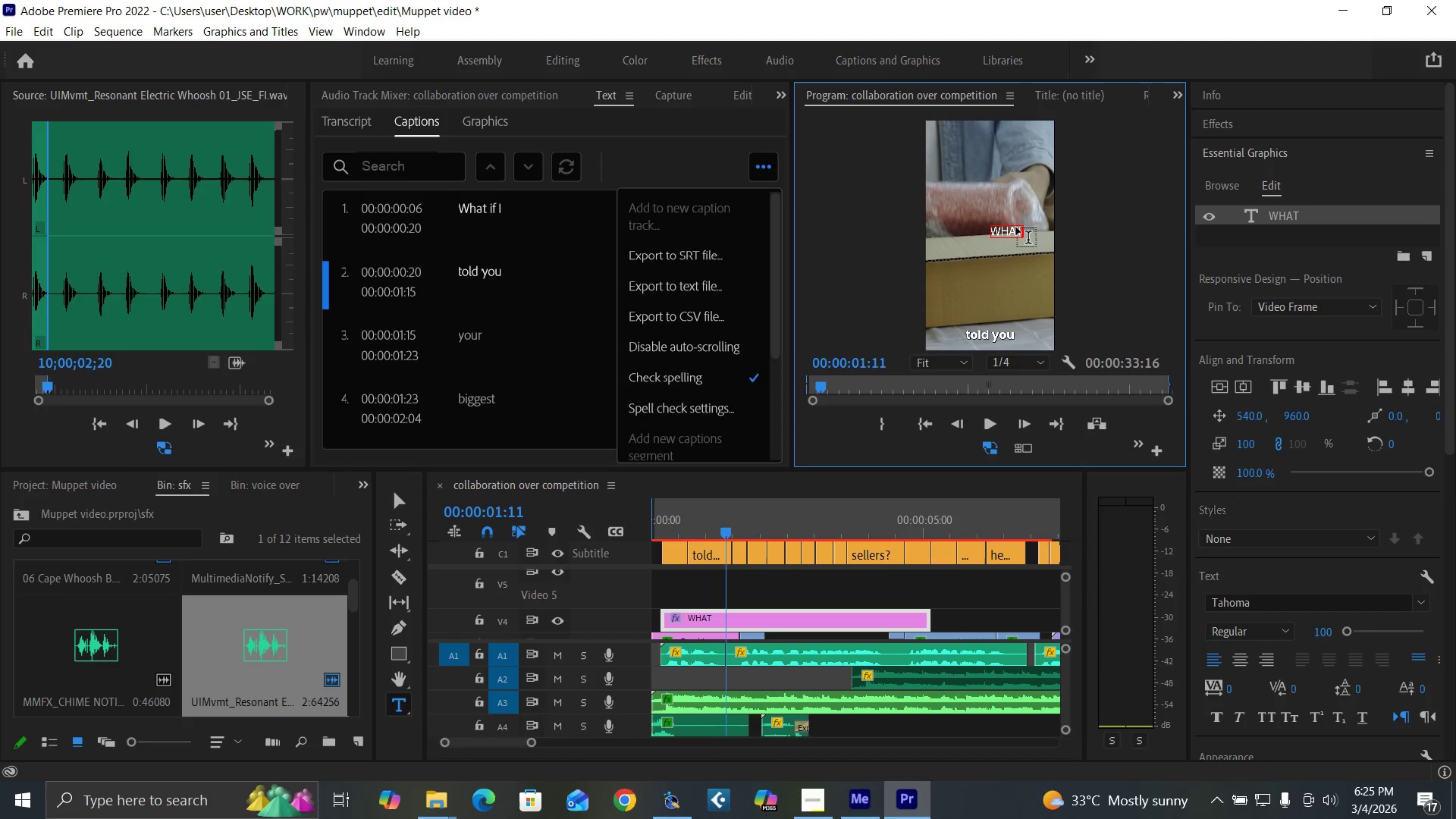 
type( IF I TOLD YOU)
 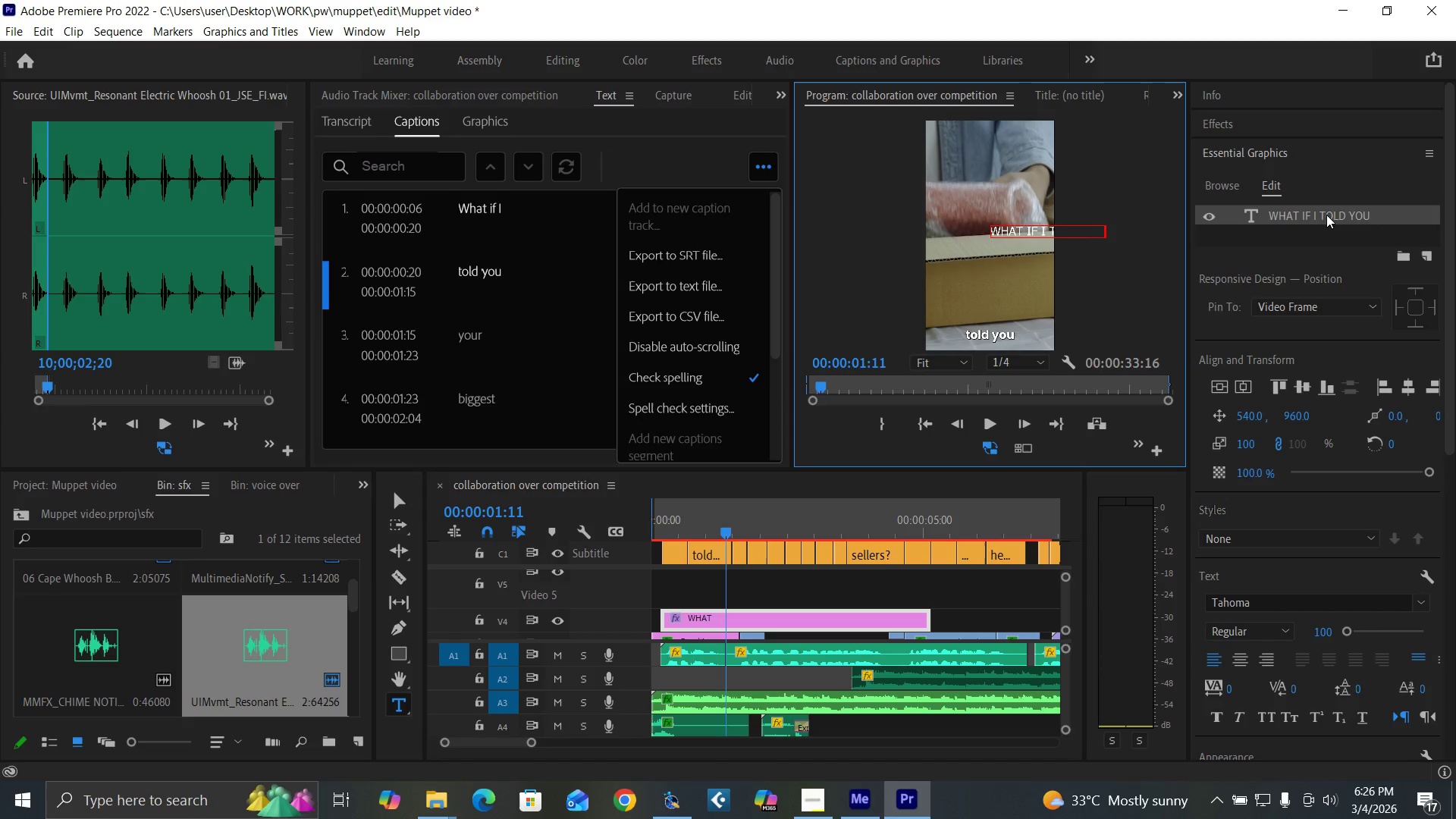 
double_click([1326, 212])
 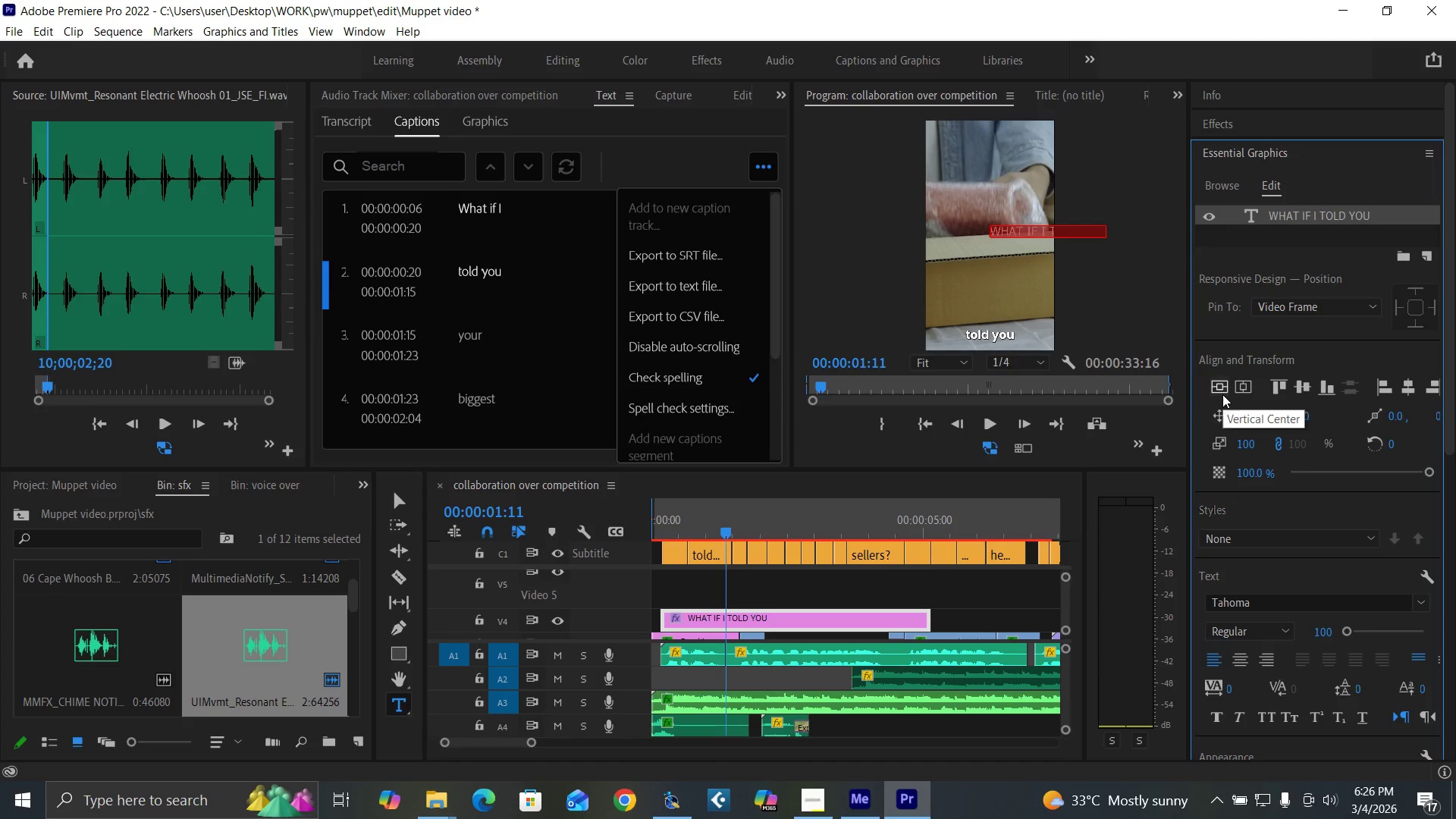 
wait(7.03)
 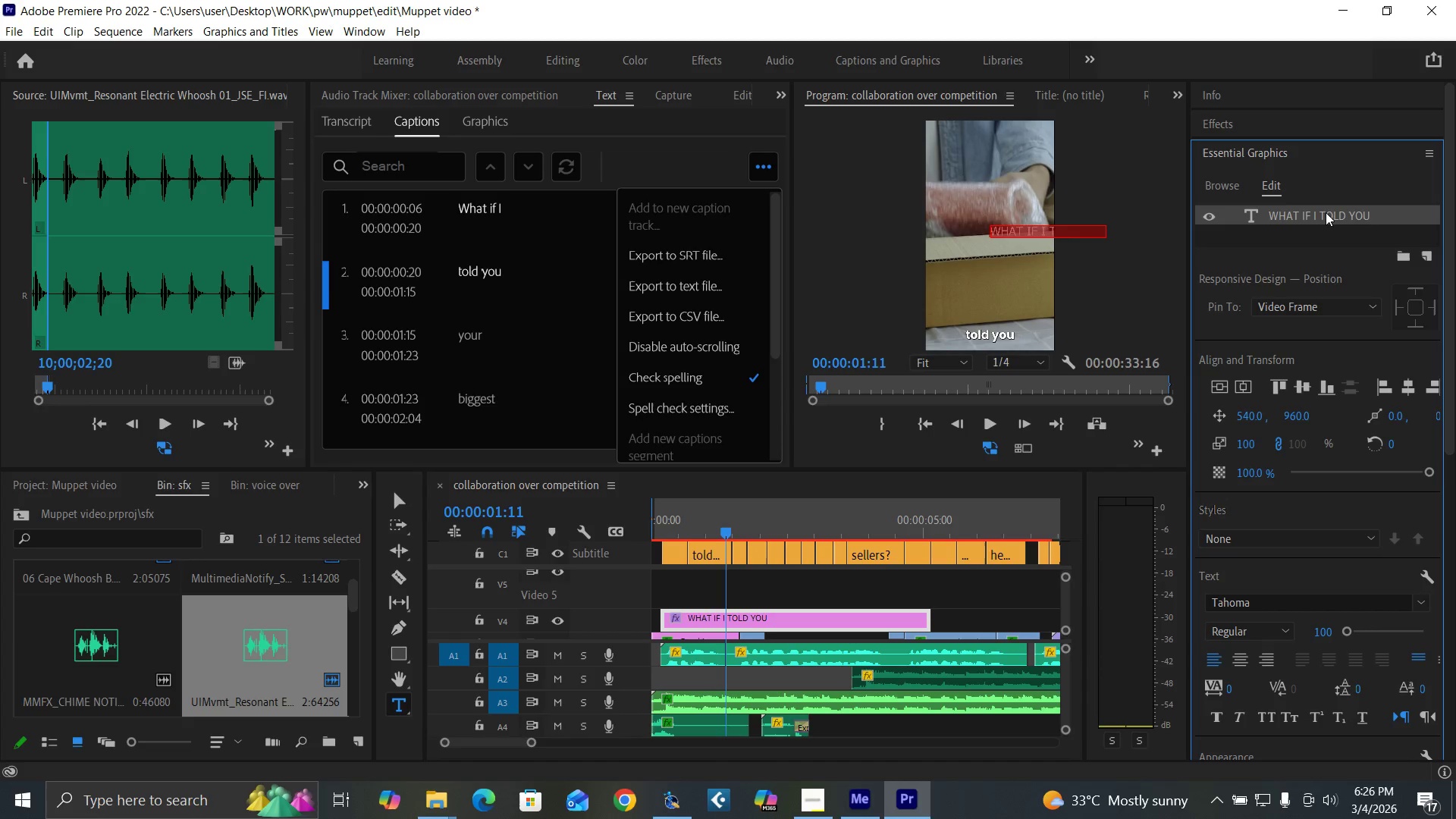 
left_click([702, 554])
 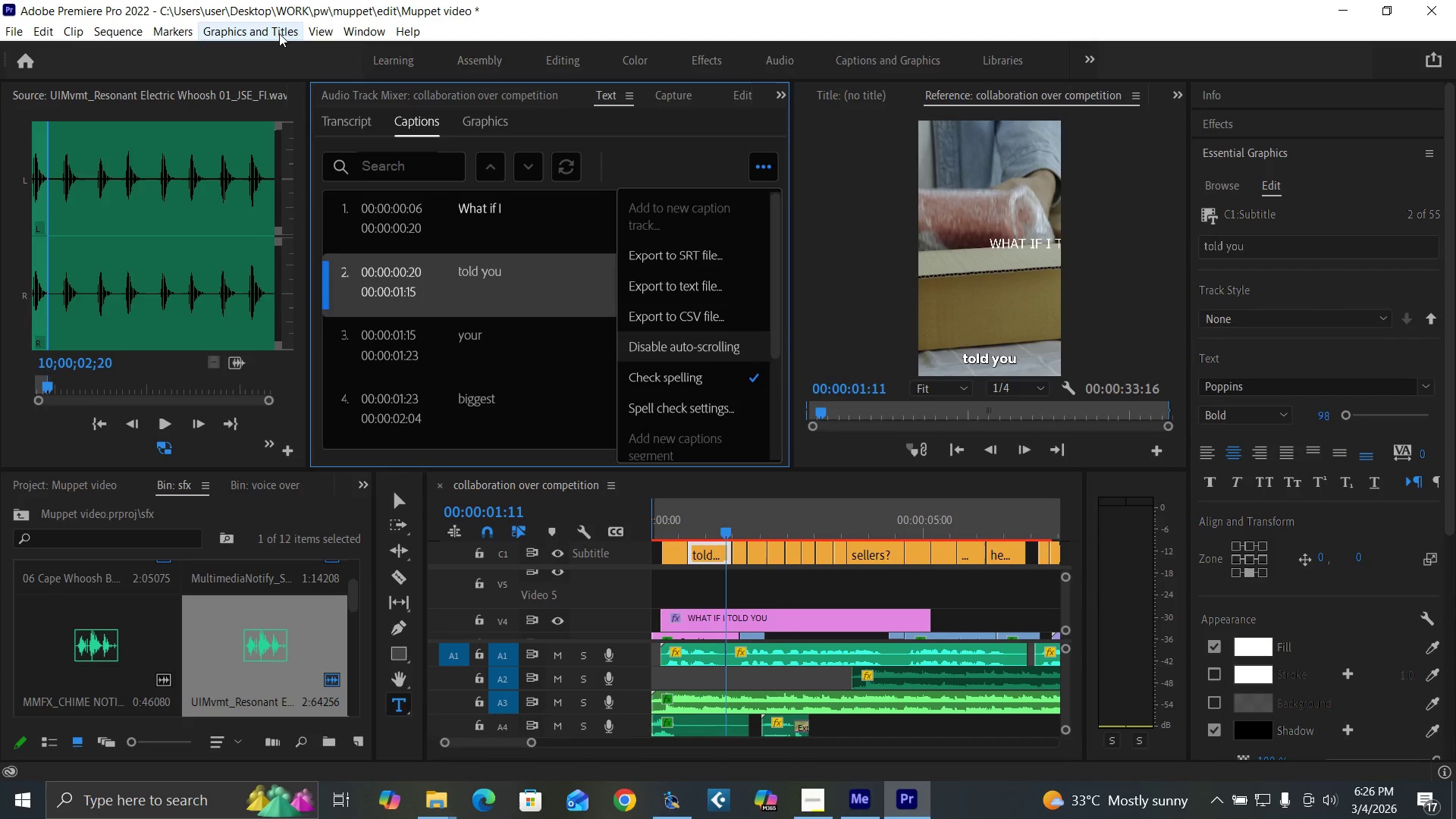 
left_click([272, 33])
 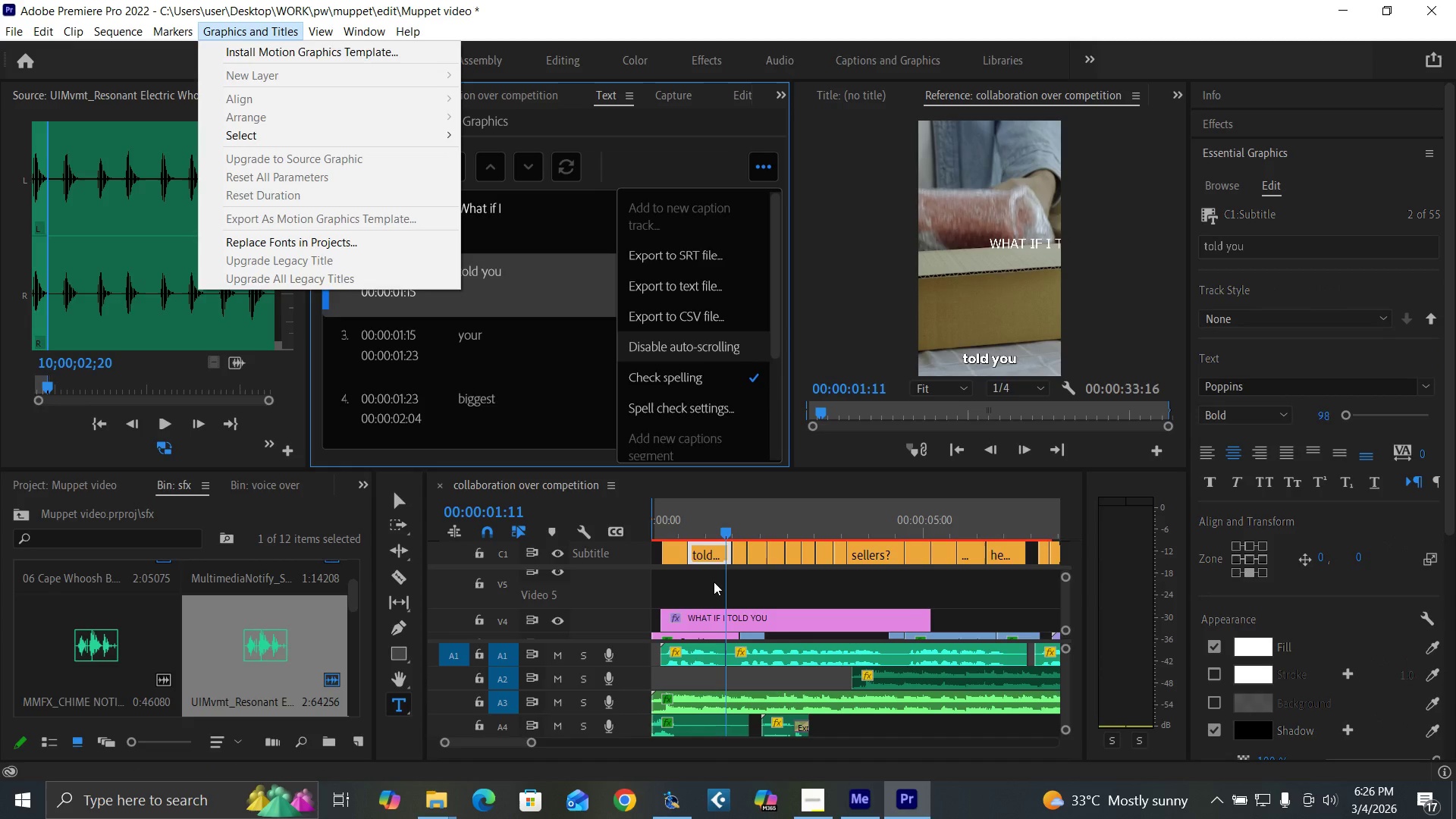 
left_click([758, 621])
 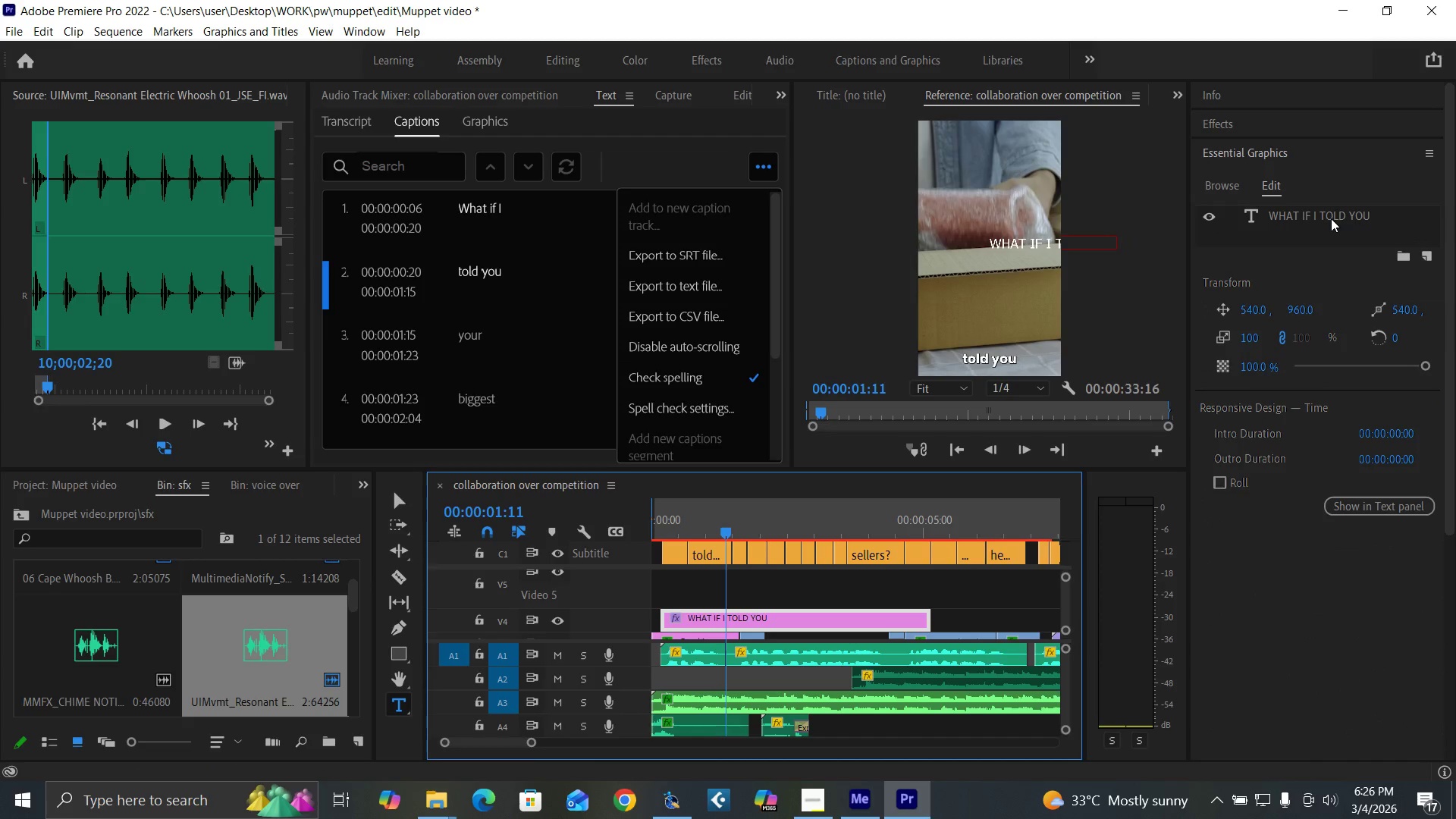 
double_click([1330, 218])
 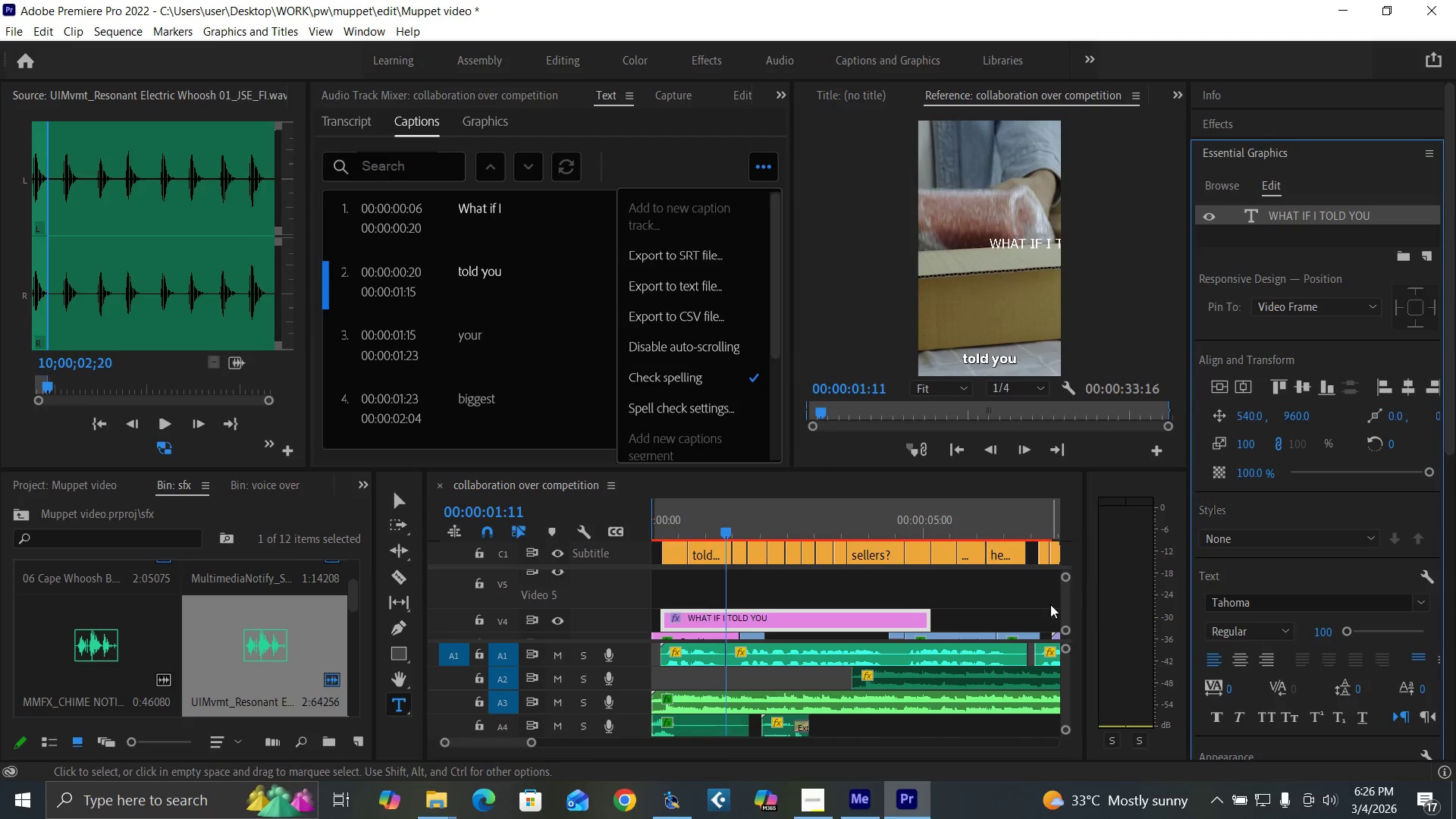 
left_click_drag(start_coordinate=[1063, 610], to_coordinate=[1064, 598])
 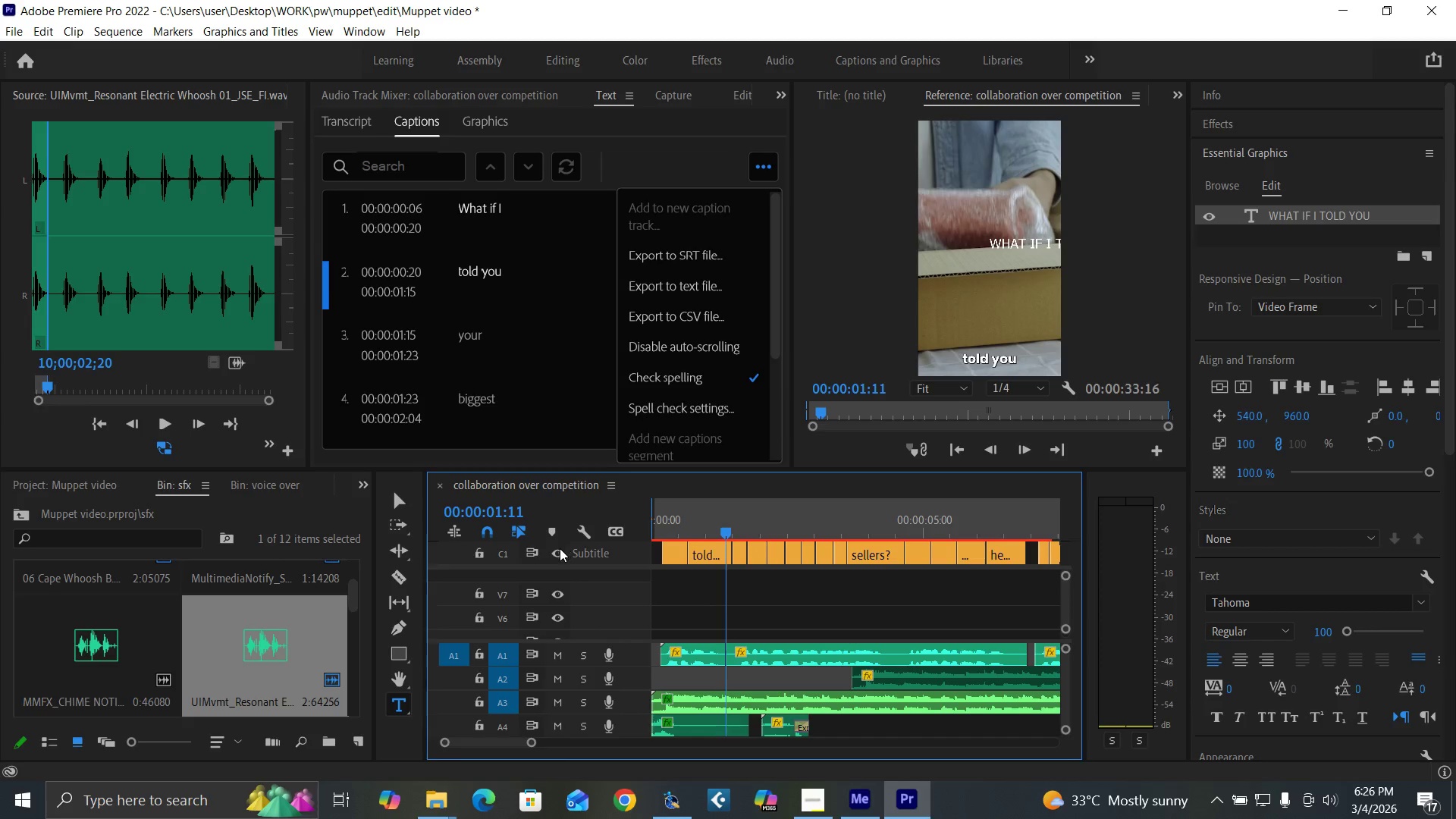 
left_click([560, 548])
 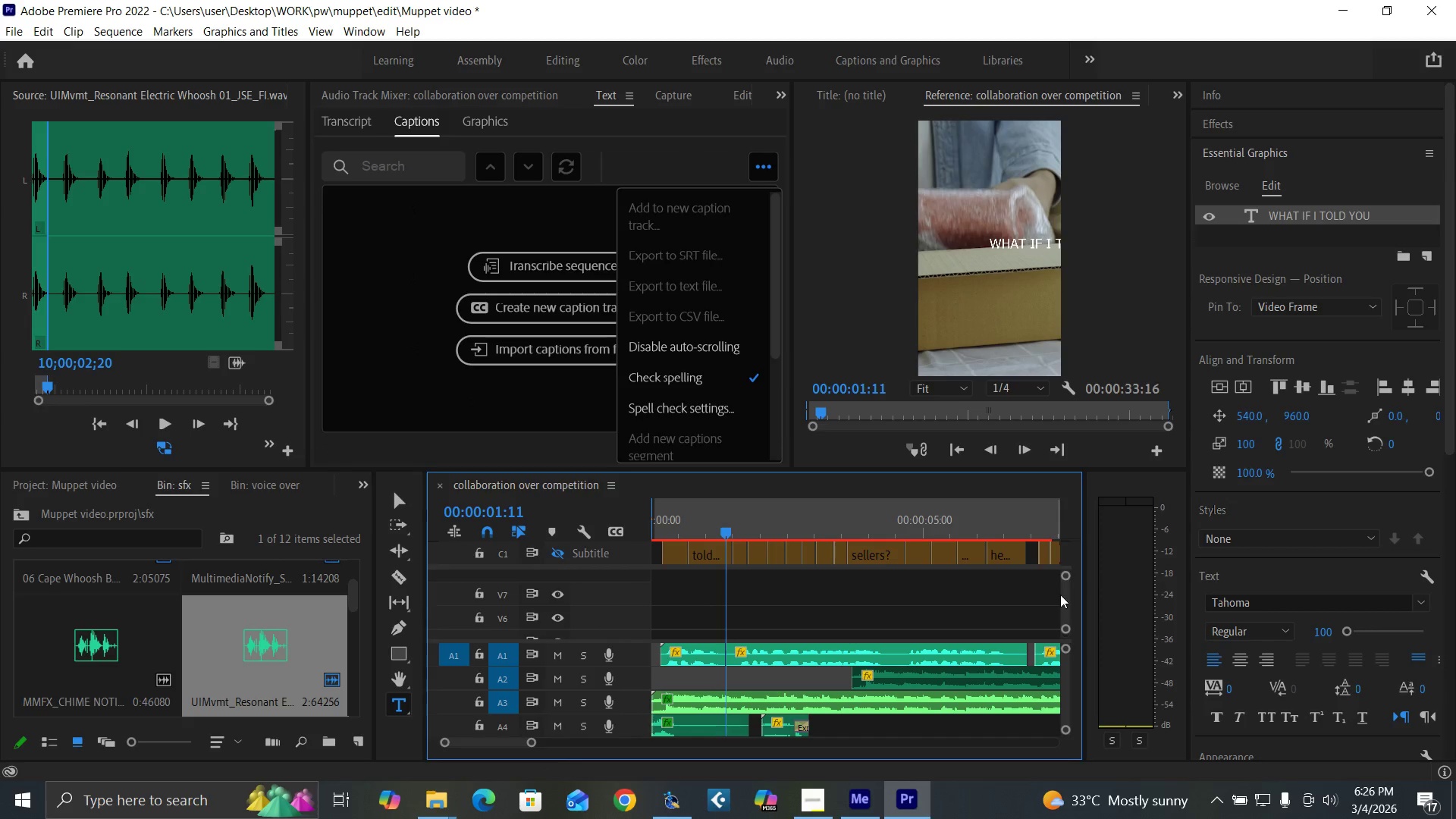 
left_click_drag(start_coordinate=[1065, 596], to_coordinate=[1071, 598])
 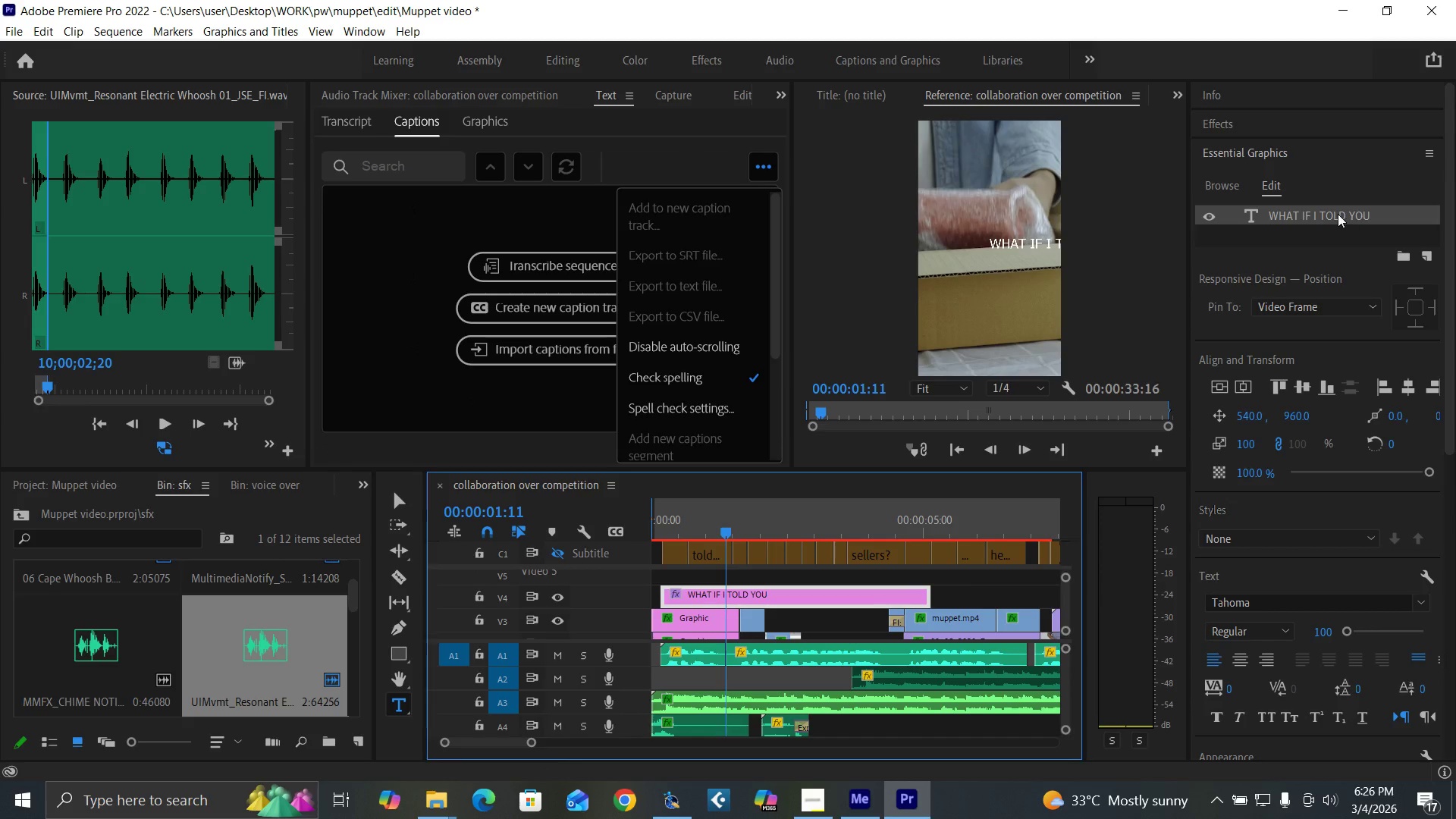 
double_click([1338, 214])
 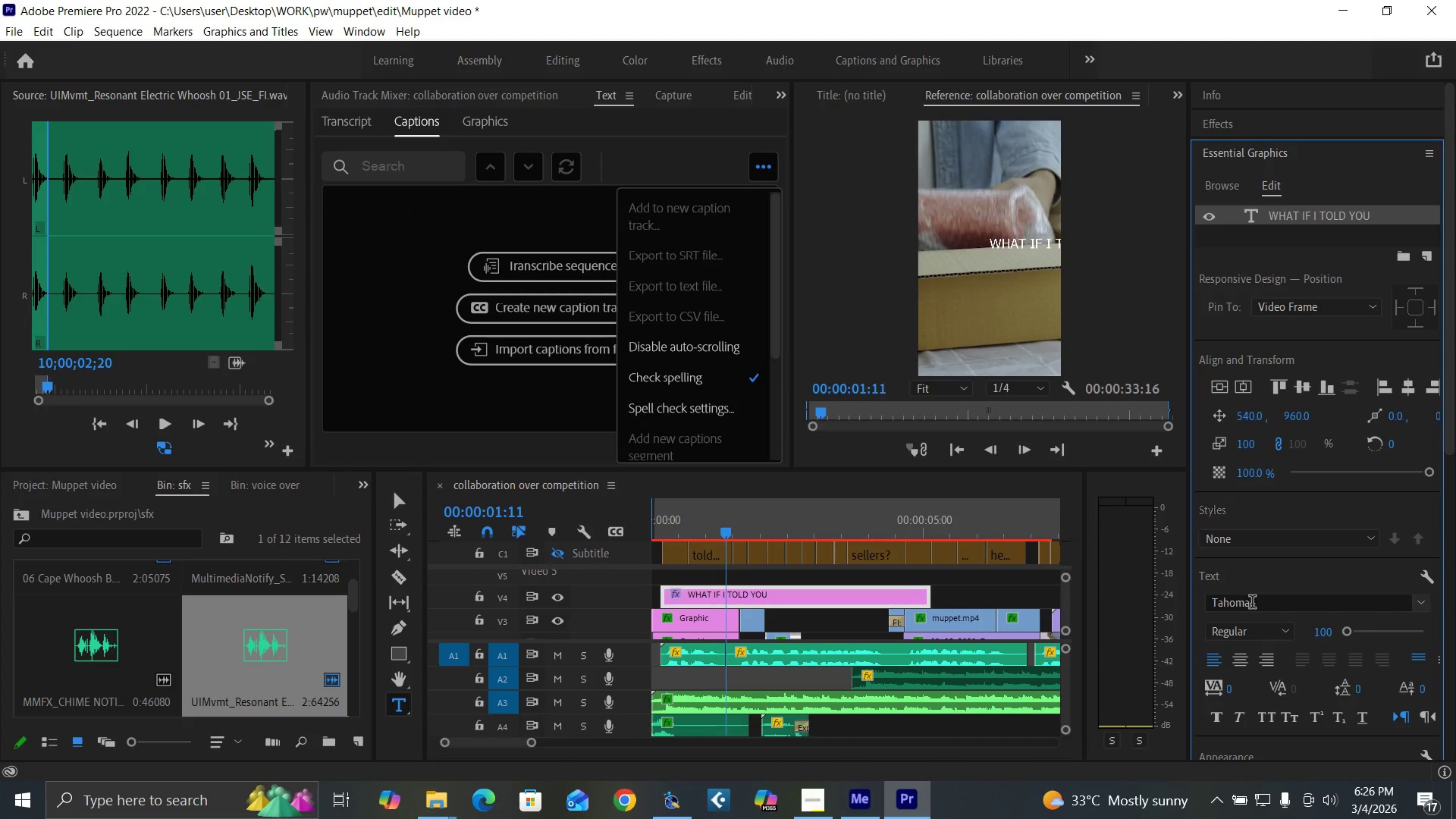 
left_click([1252, 604])
 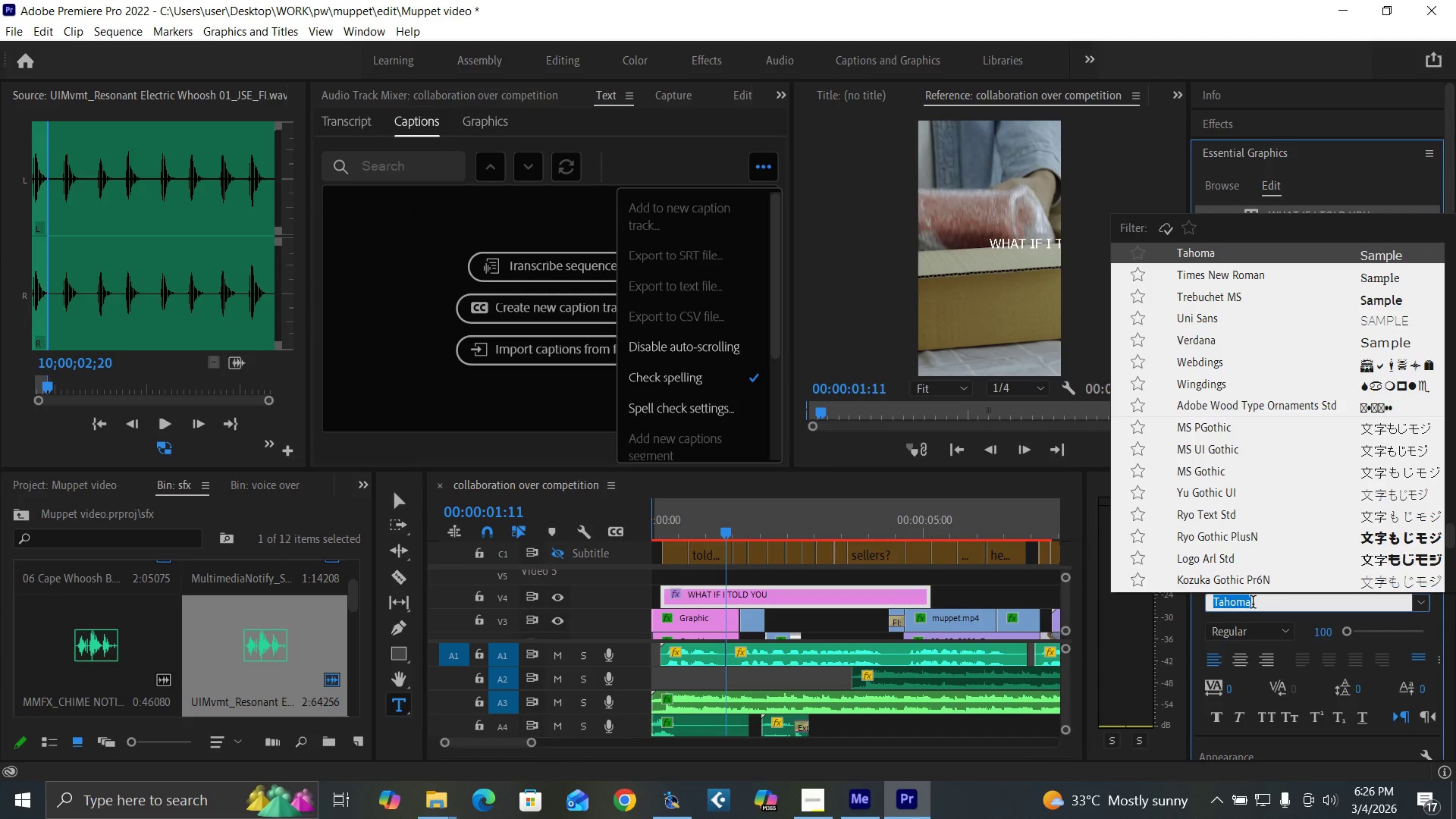 
type(POPP)
 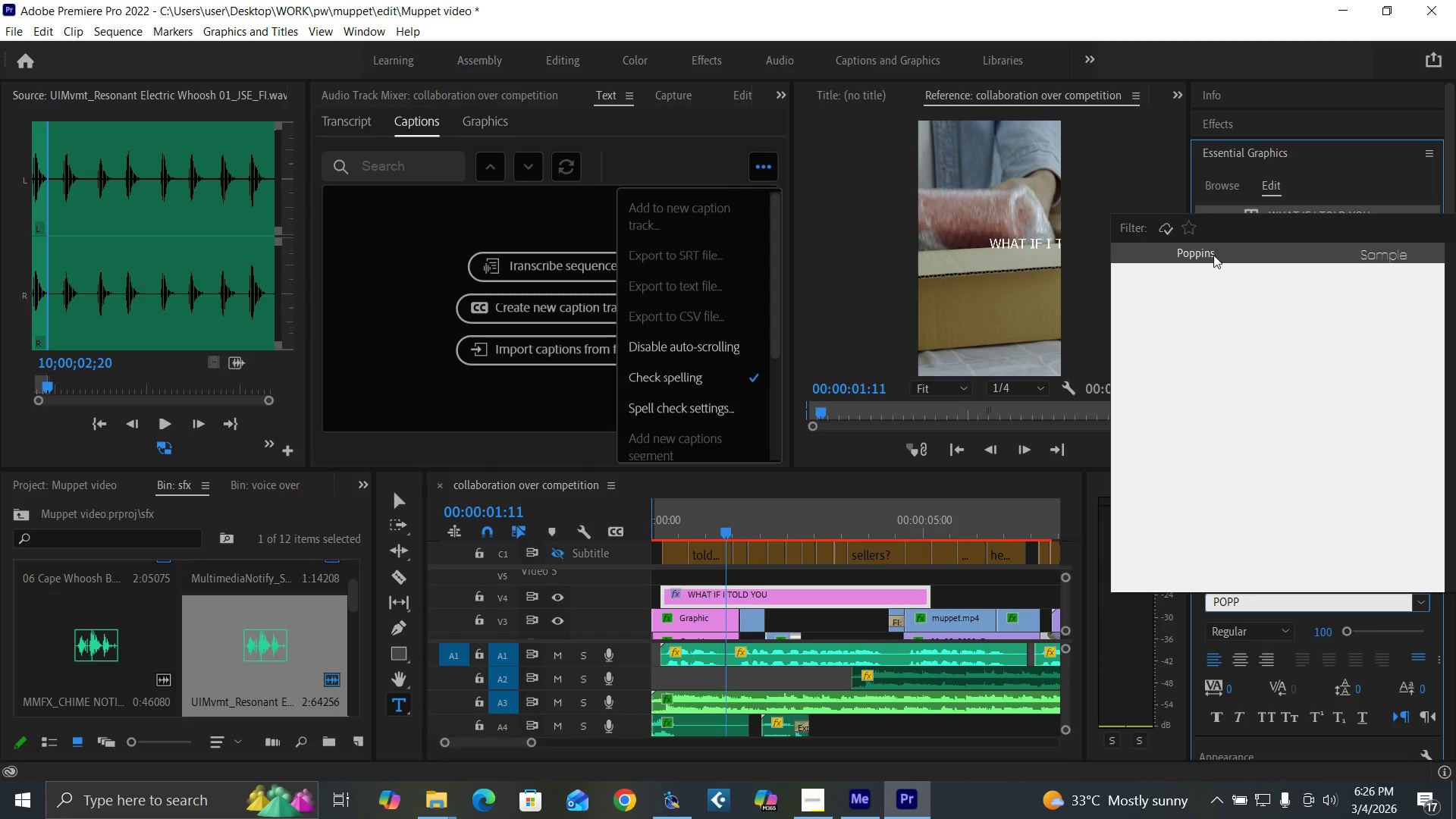 
left_click([1210, 251])
 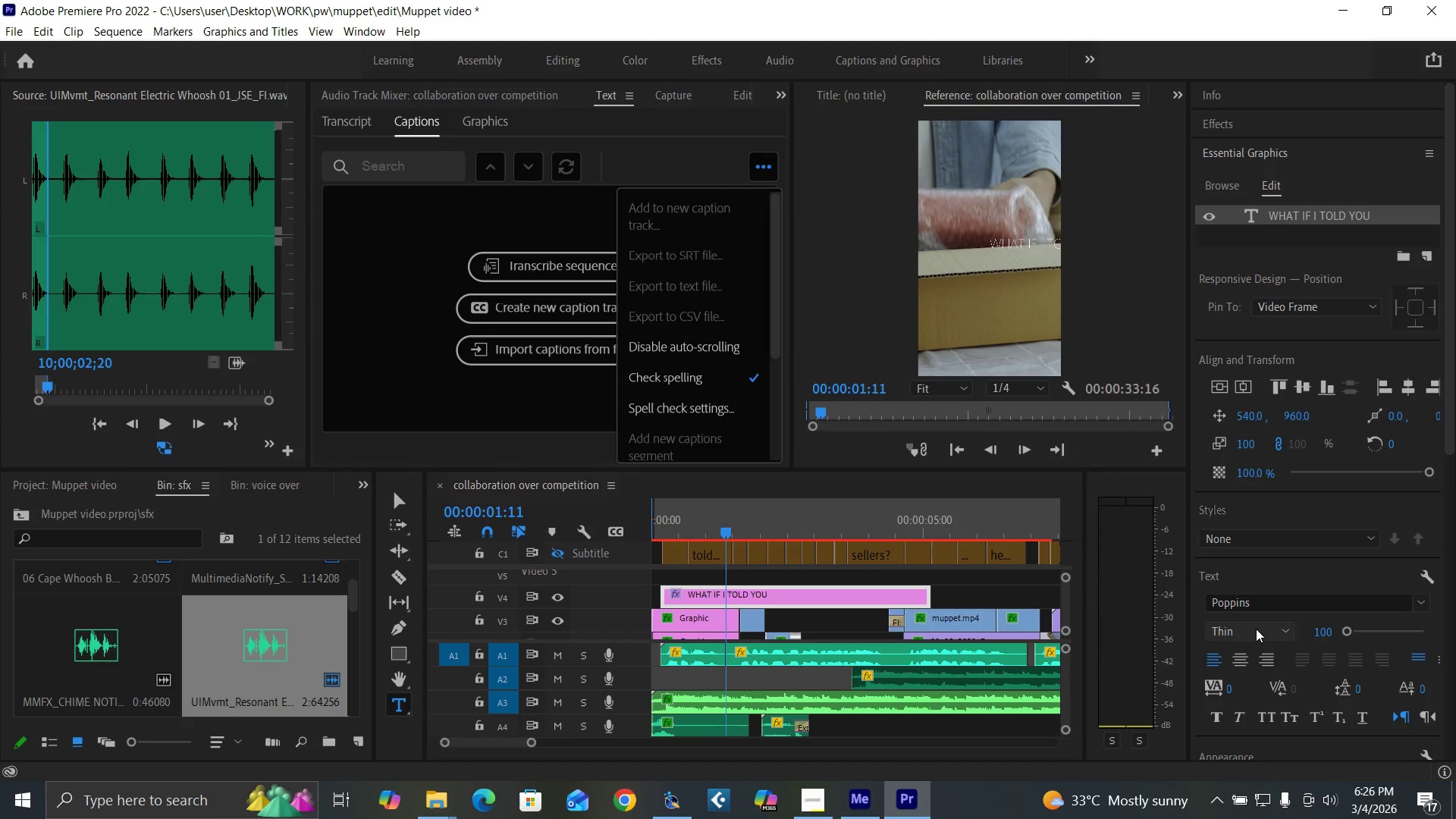 
left_click([1254, 632])
 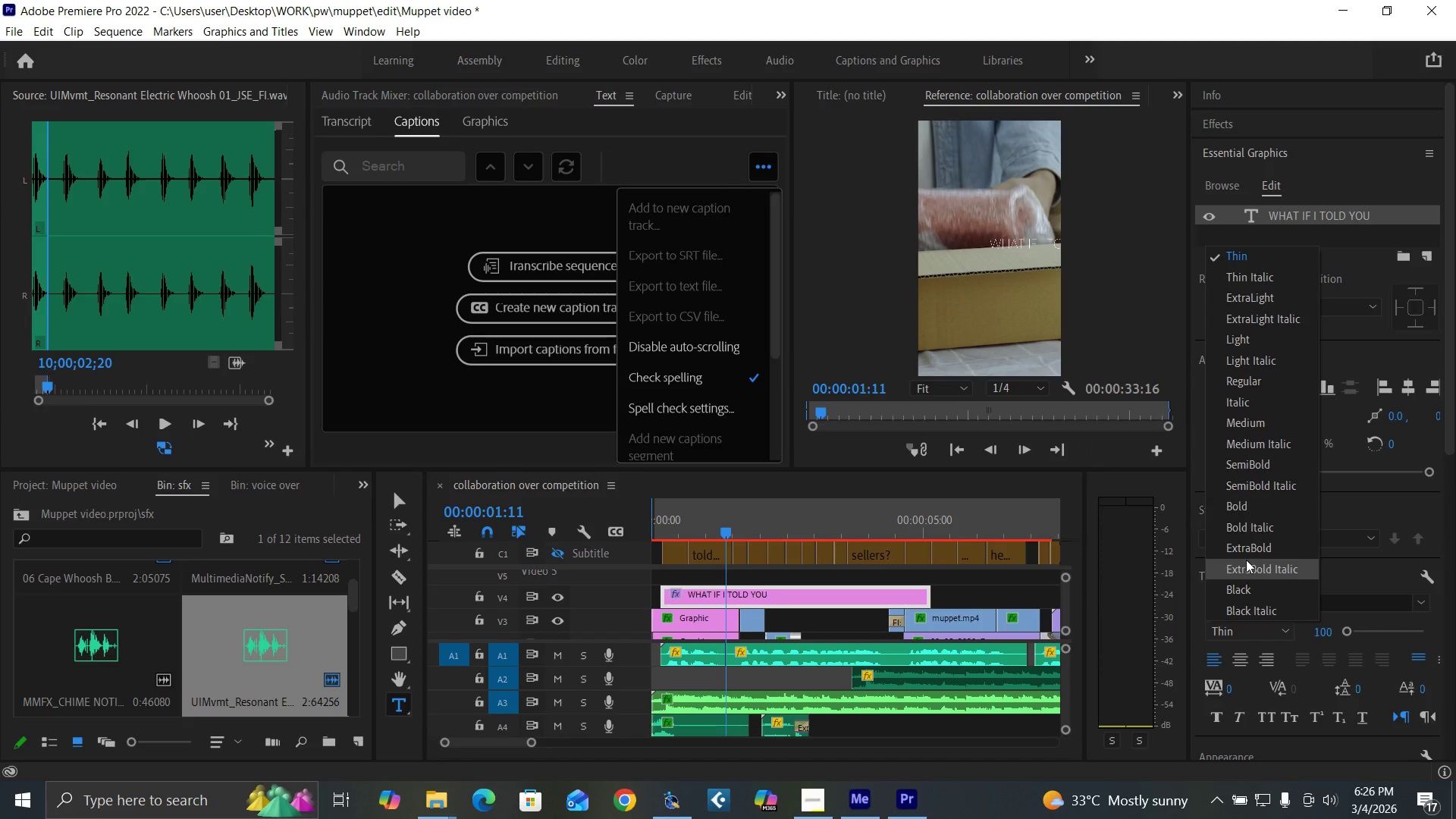 
left_click([1248, 549])
 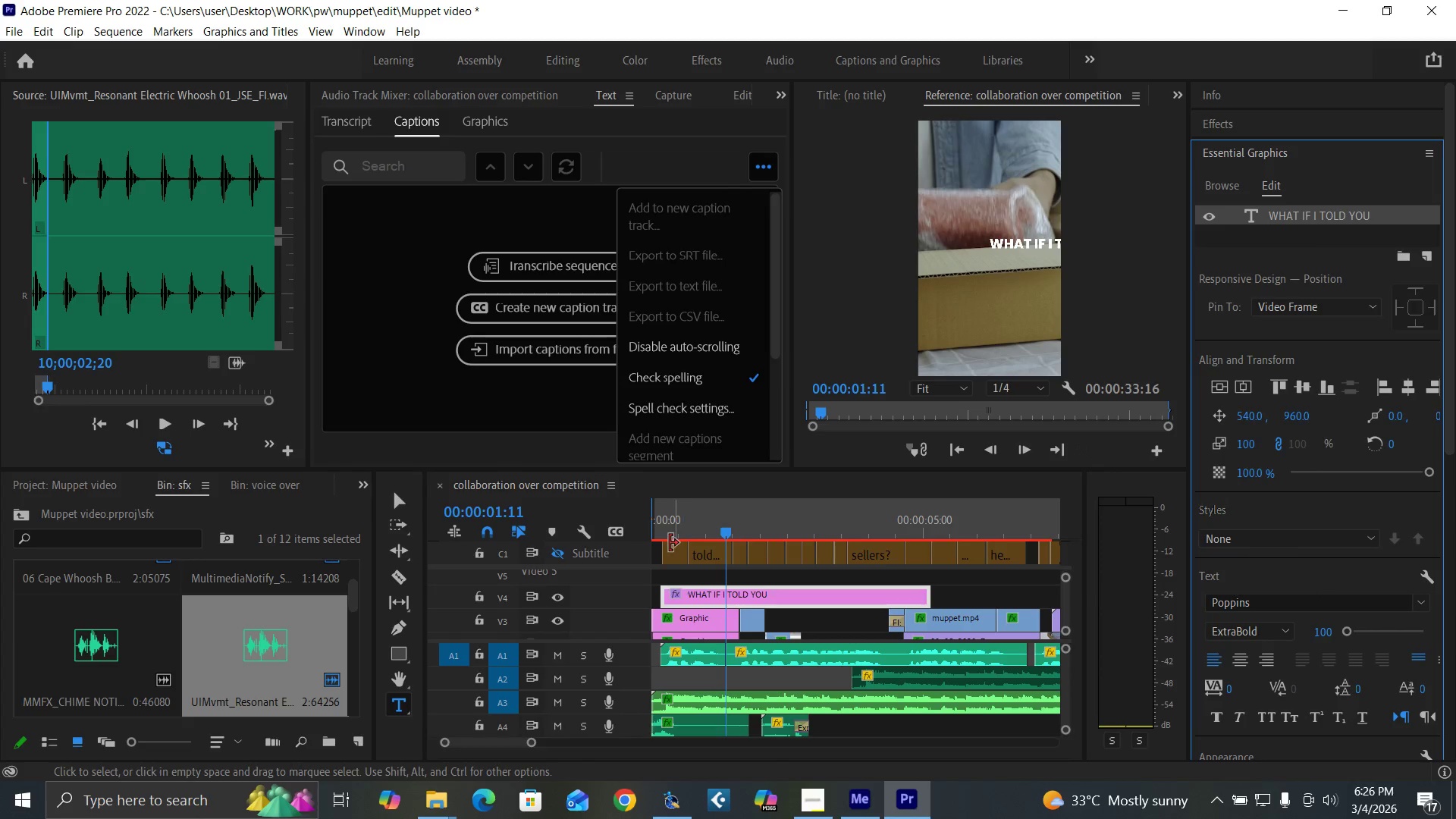 
left_click_drag(start_coordinate=[659, 531], to_coordinate=[633, 533])
 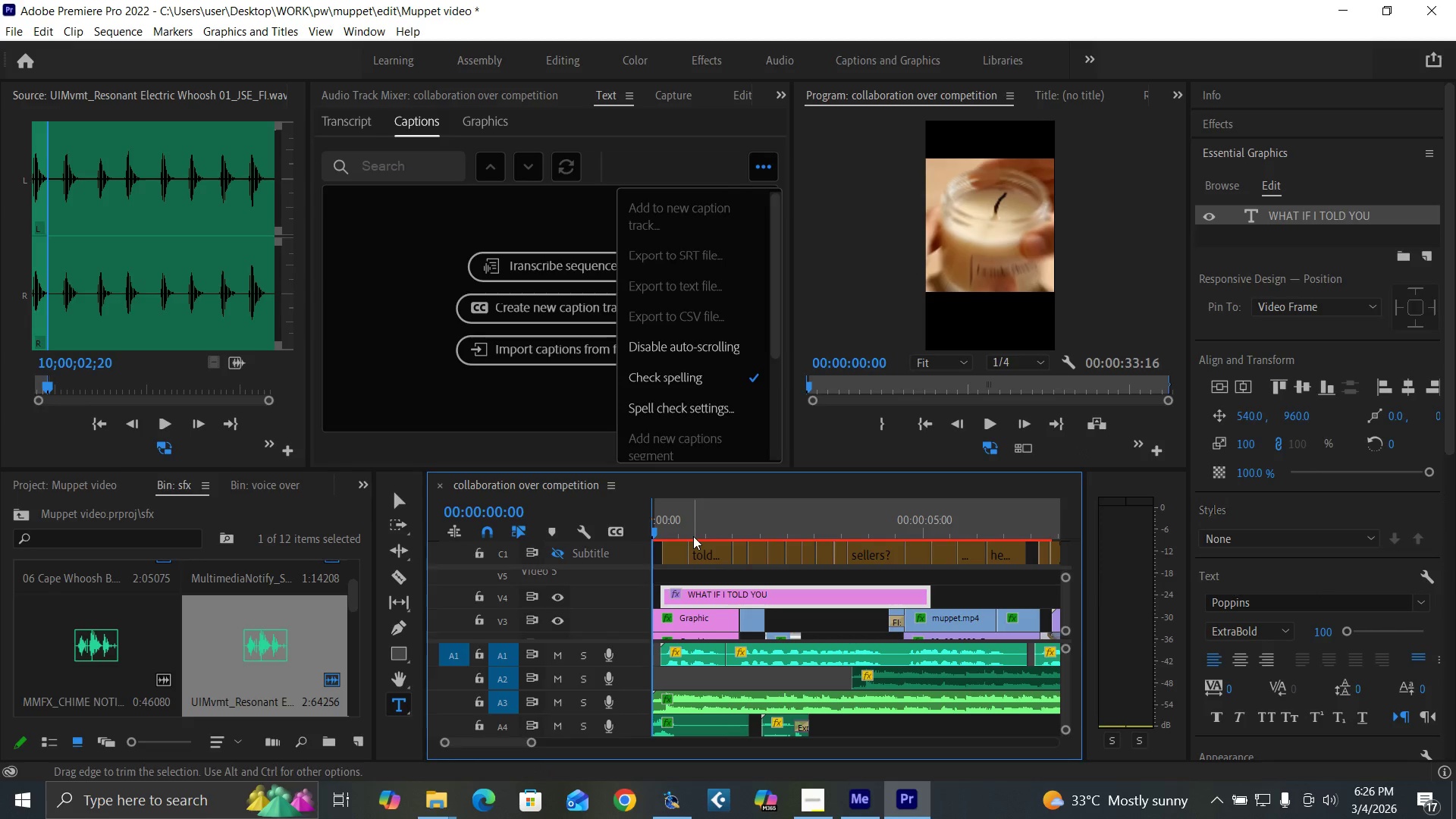 
left_click([692, 535])
 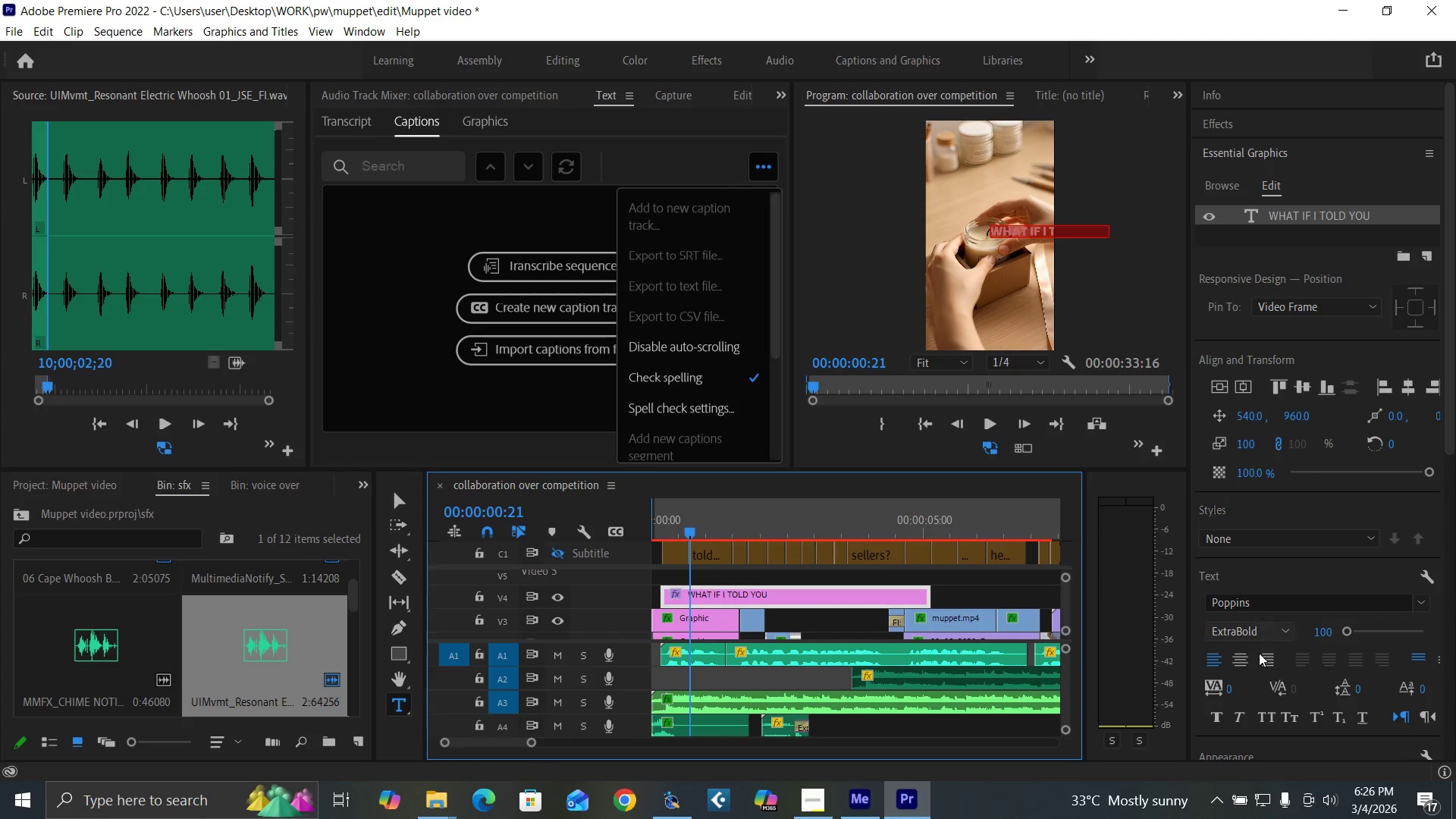 
left_click([1240, 659])
 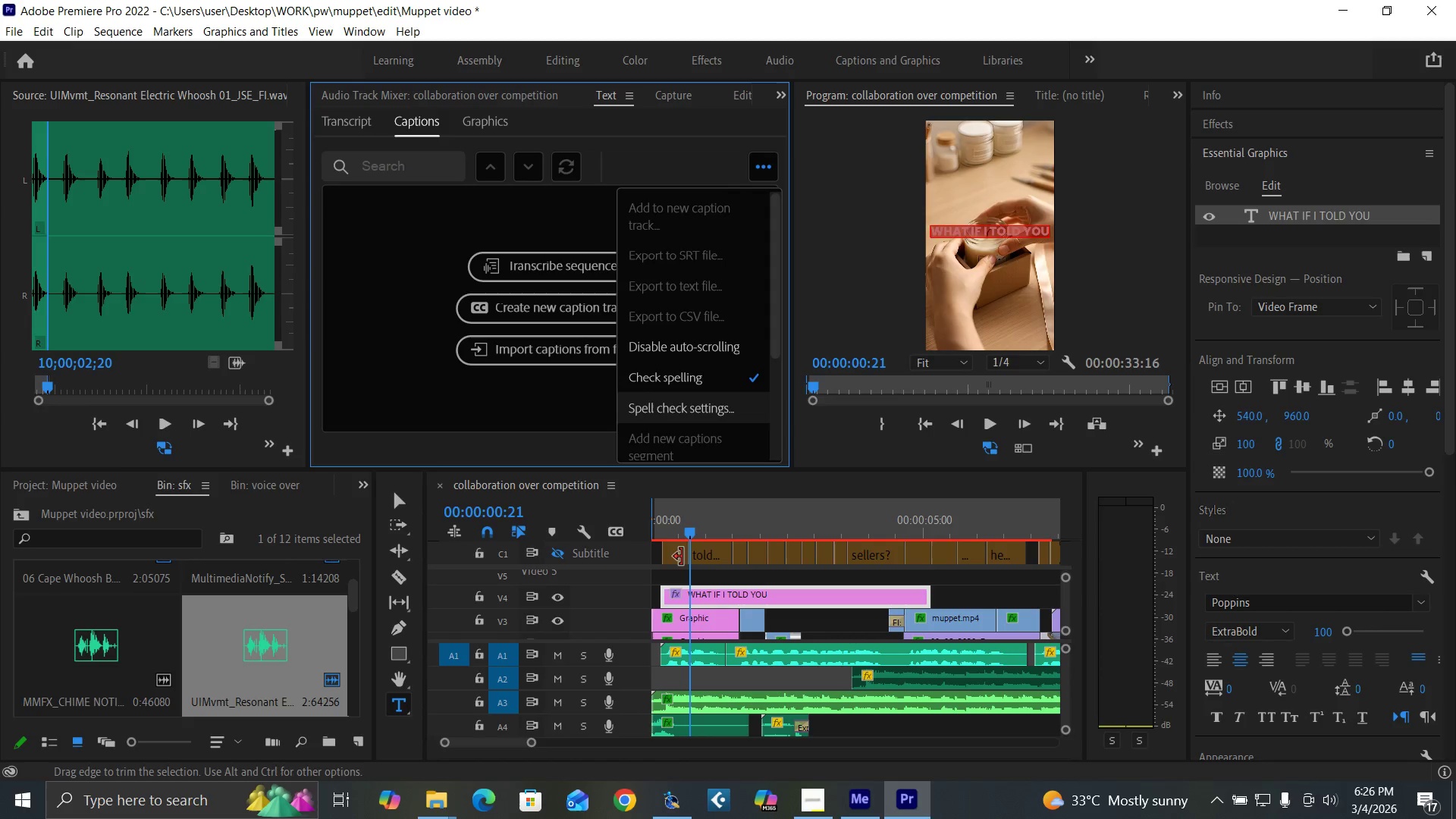 
left_click_drag(start_coordinate=[672, 526], to_coordinate=[636, 564])
 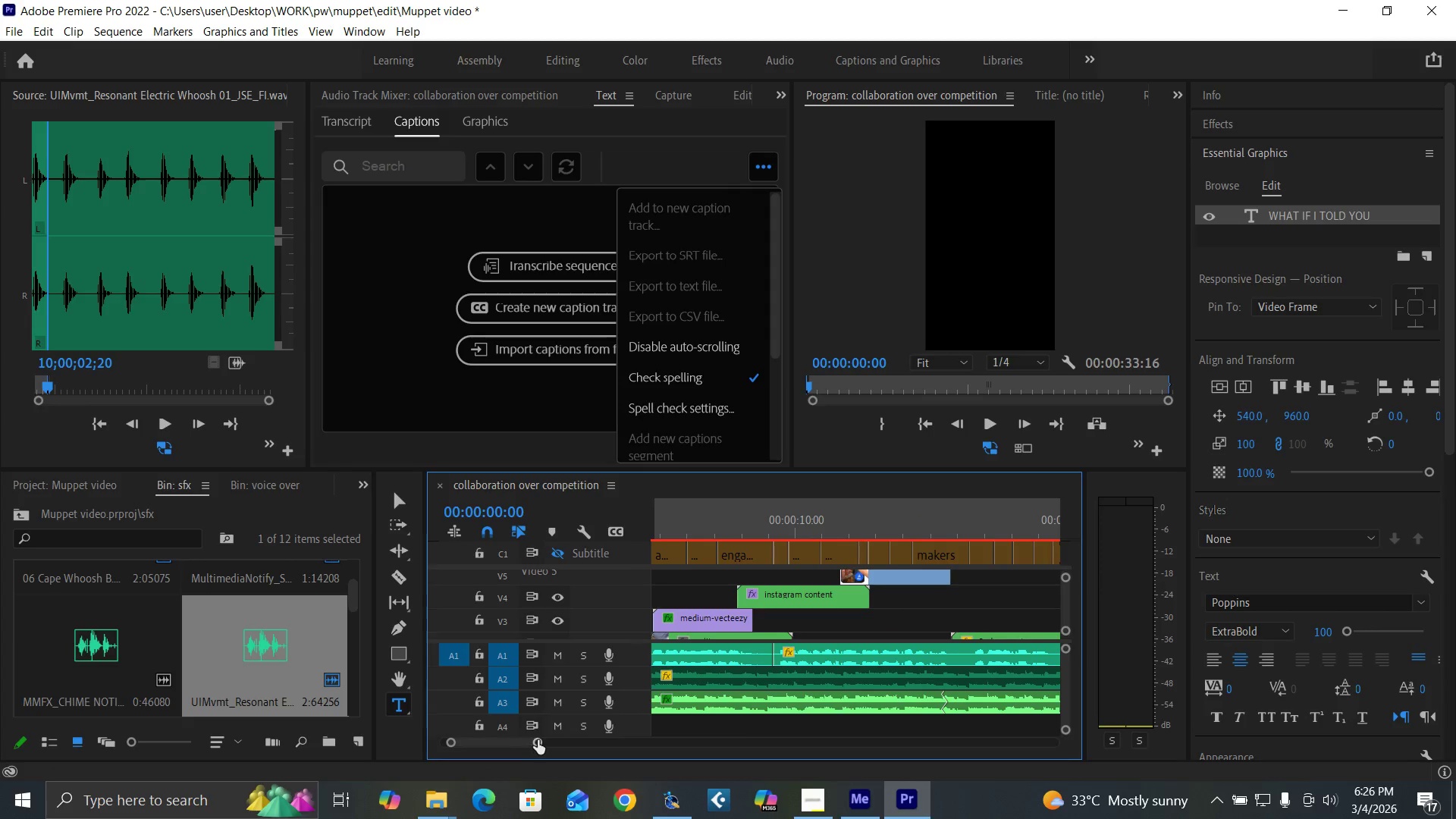 
left_click_drag(start_coordinate=[540, 740], to_coordinate=[550, 745])
 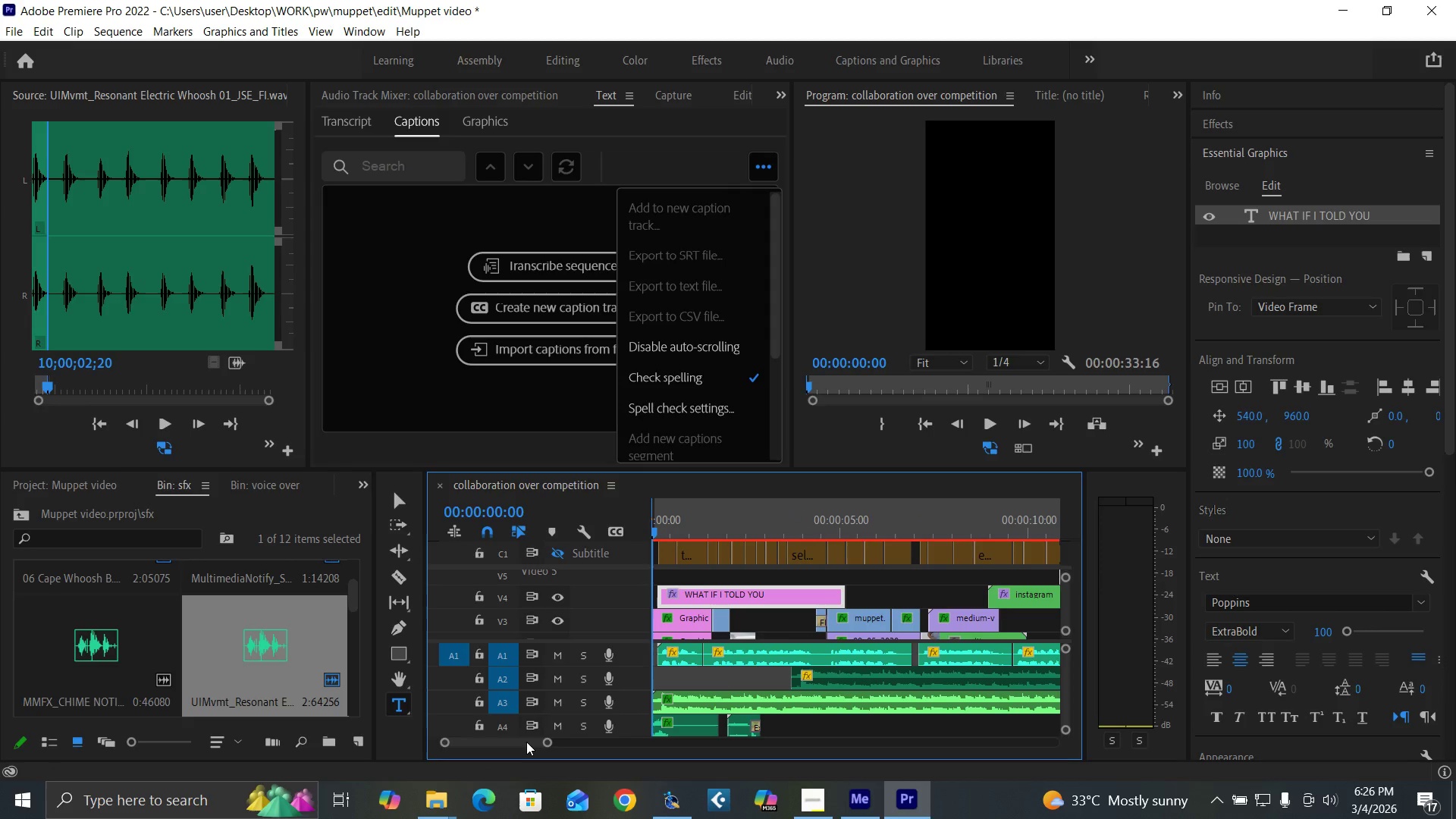 
left_click_drag(start_coordinate=[526, 742], to_coordinate=[513, 739])
 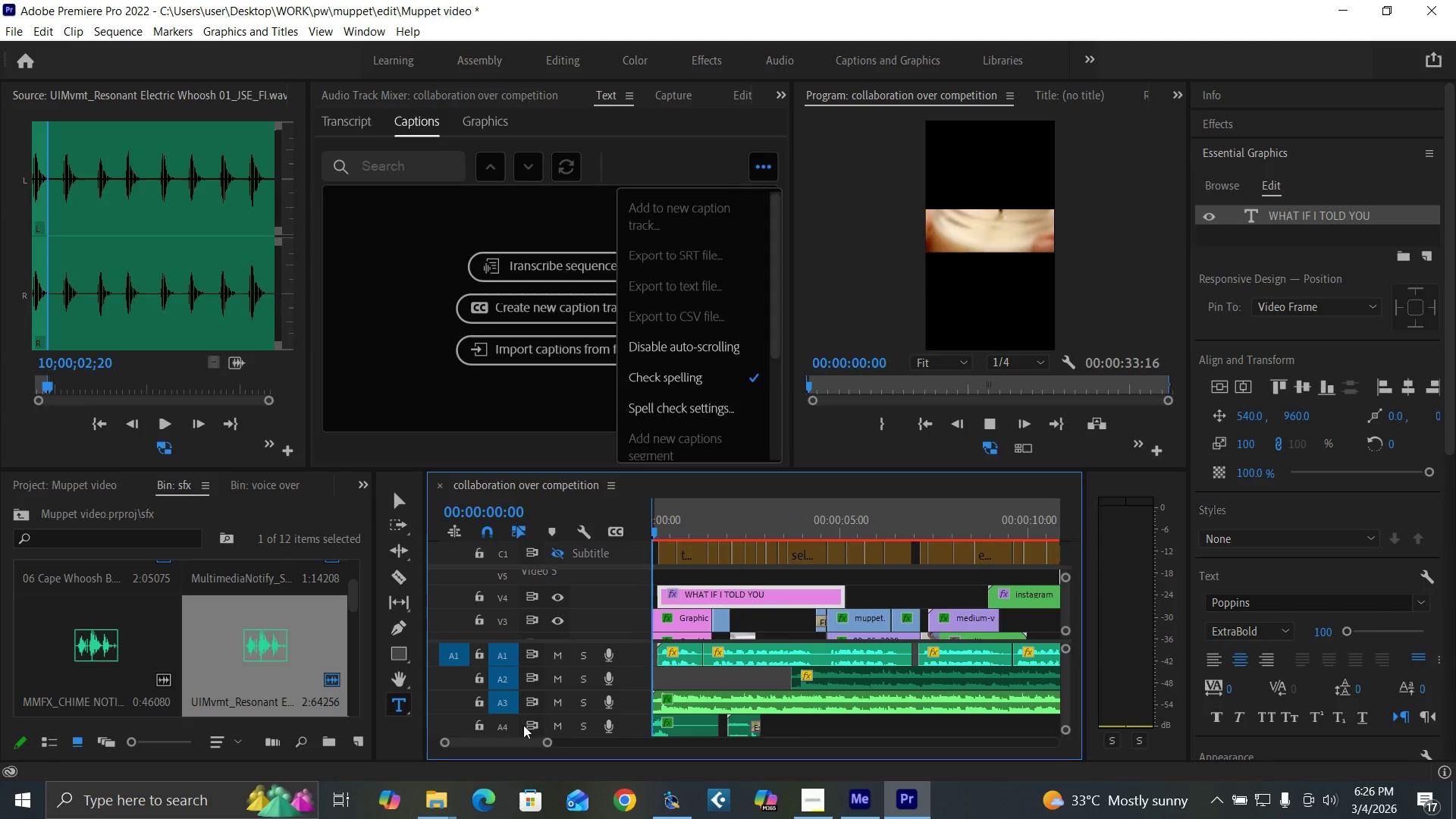 
key(Space)
 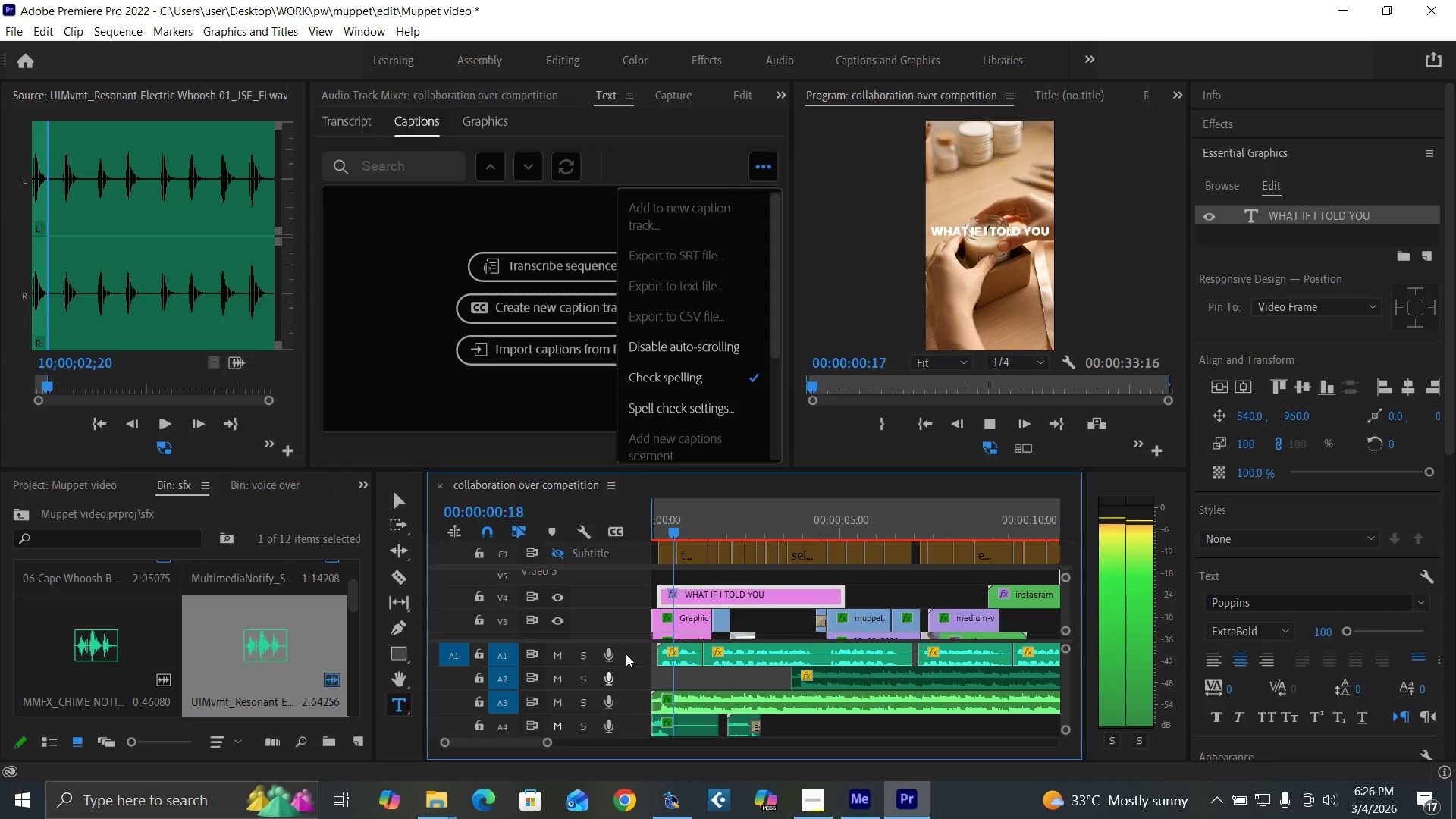 
key(Space)
 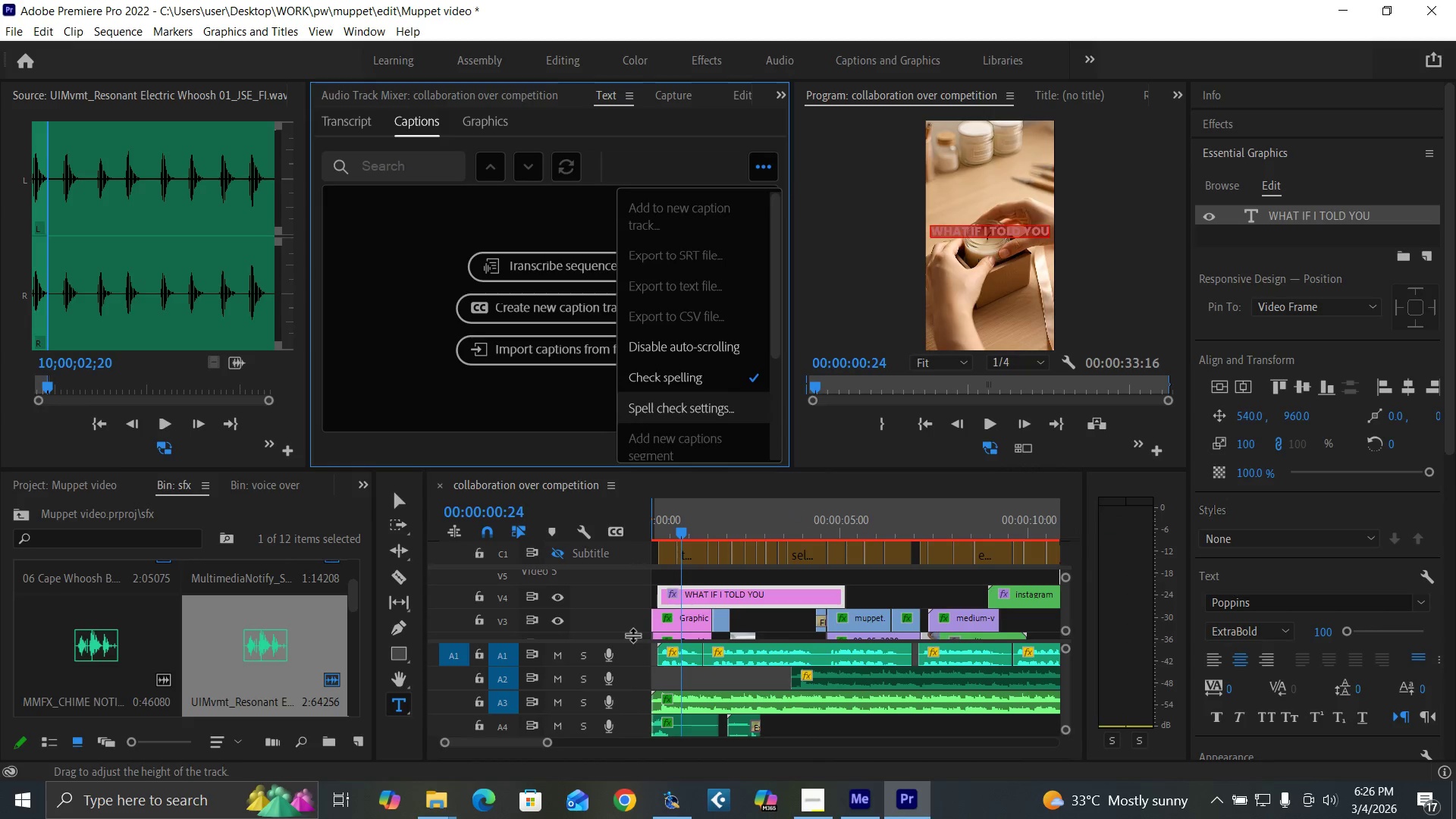 
key(Control+S)
 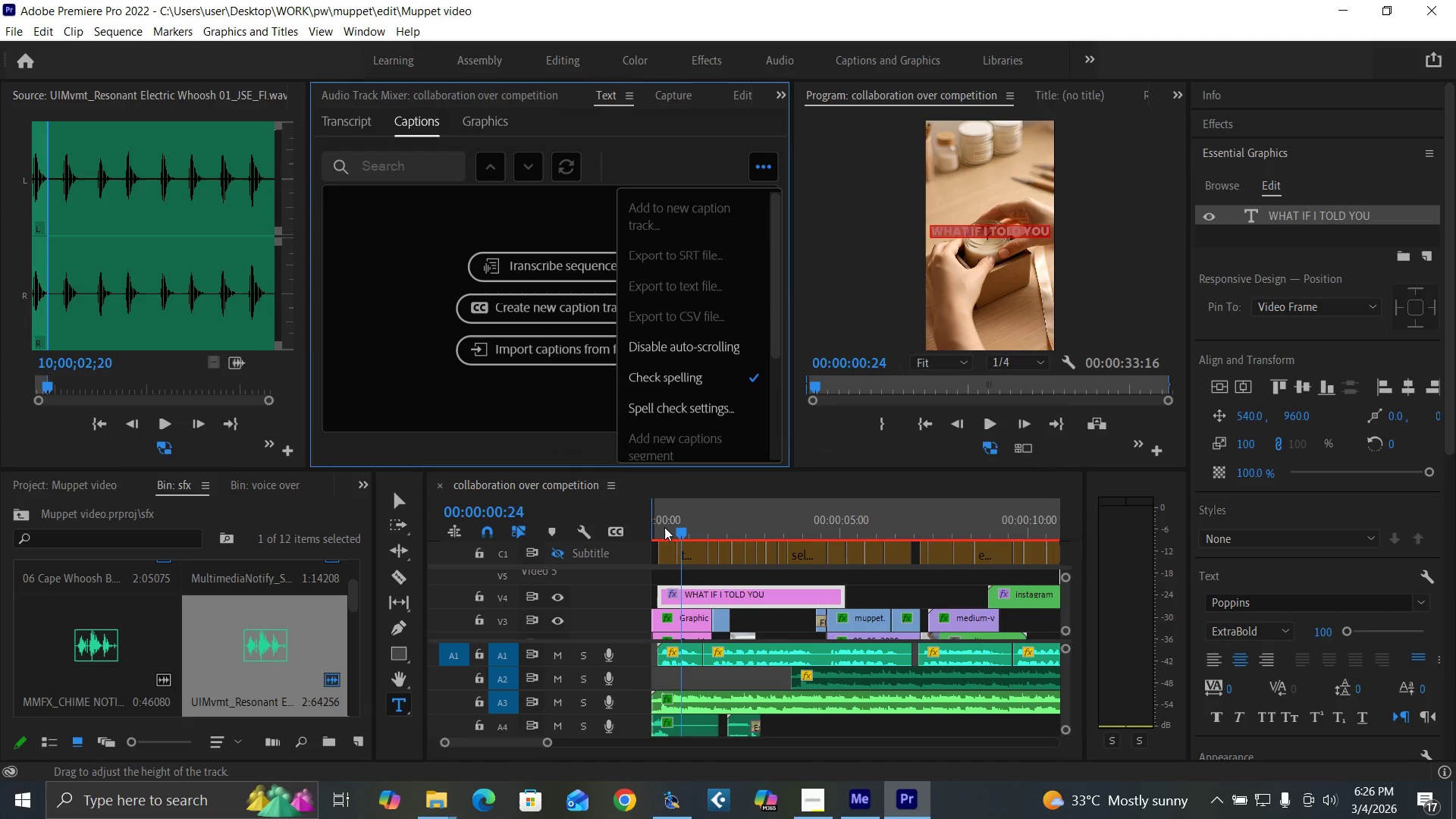 
left_click_drag(start_coordinate=[667, 527], to_coordinate=[631, 542])
 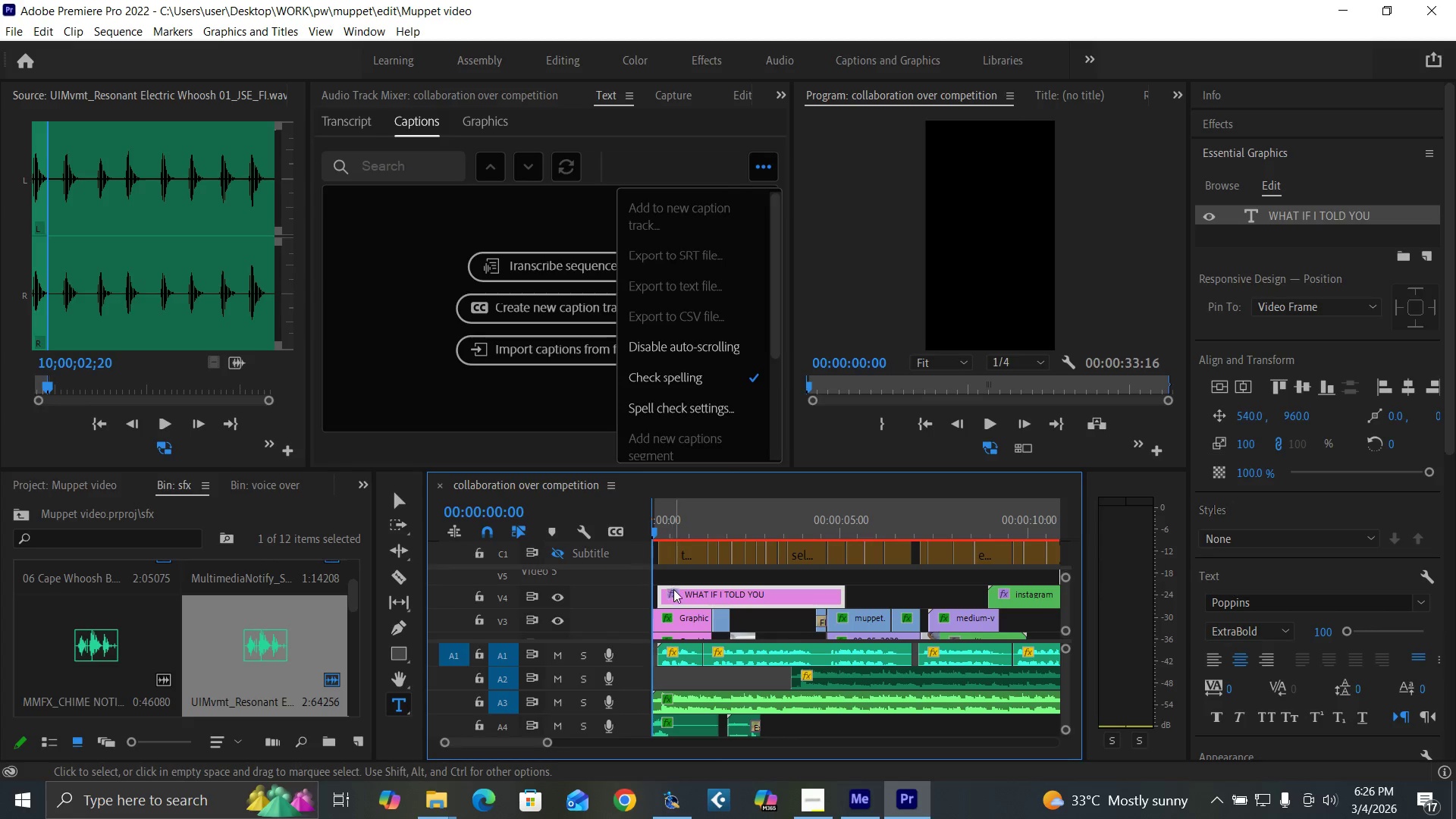 
key(Space)
 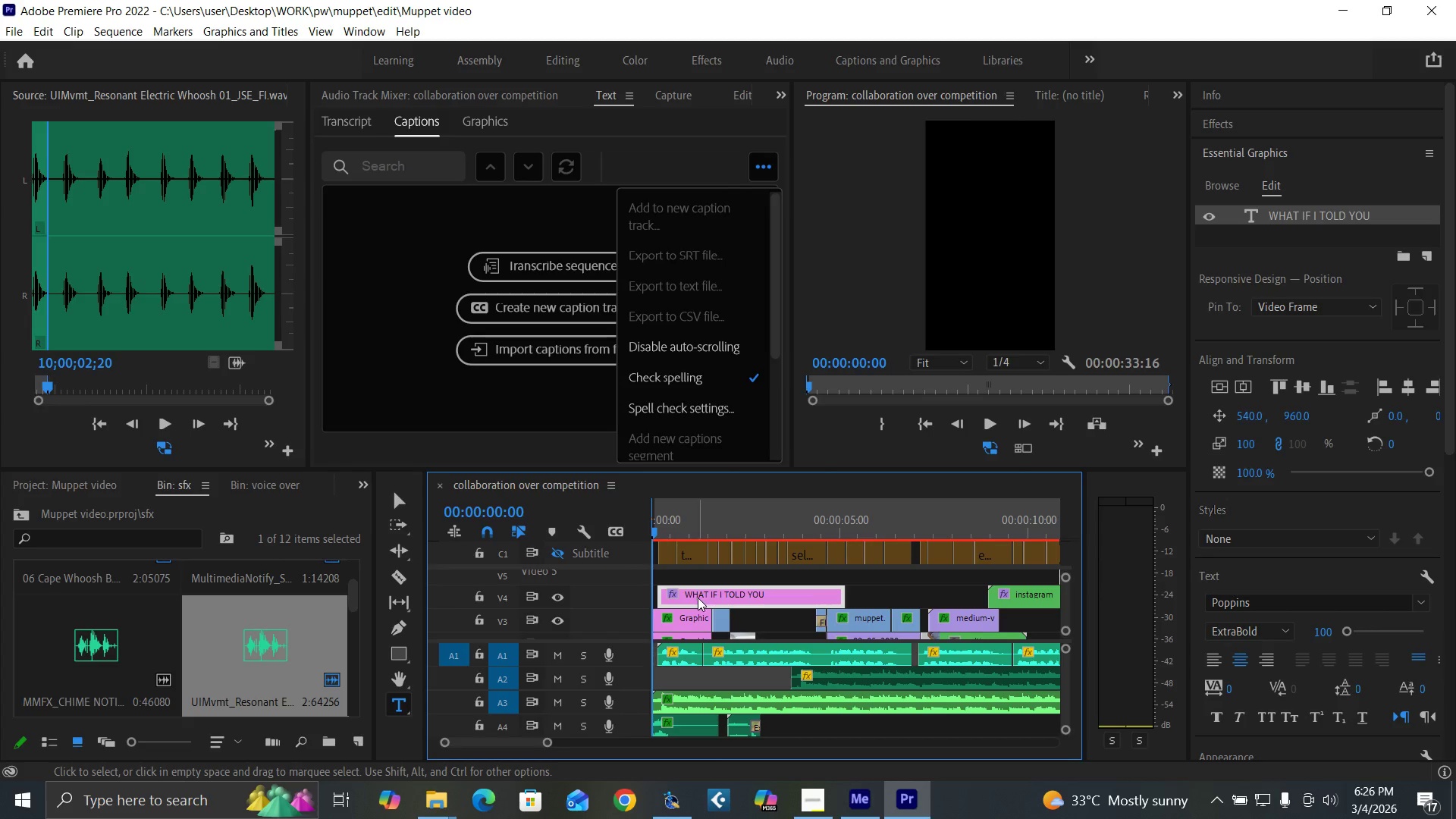 
key(Space)
 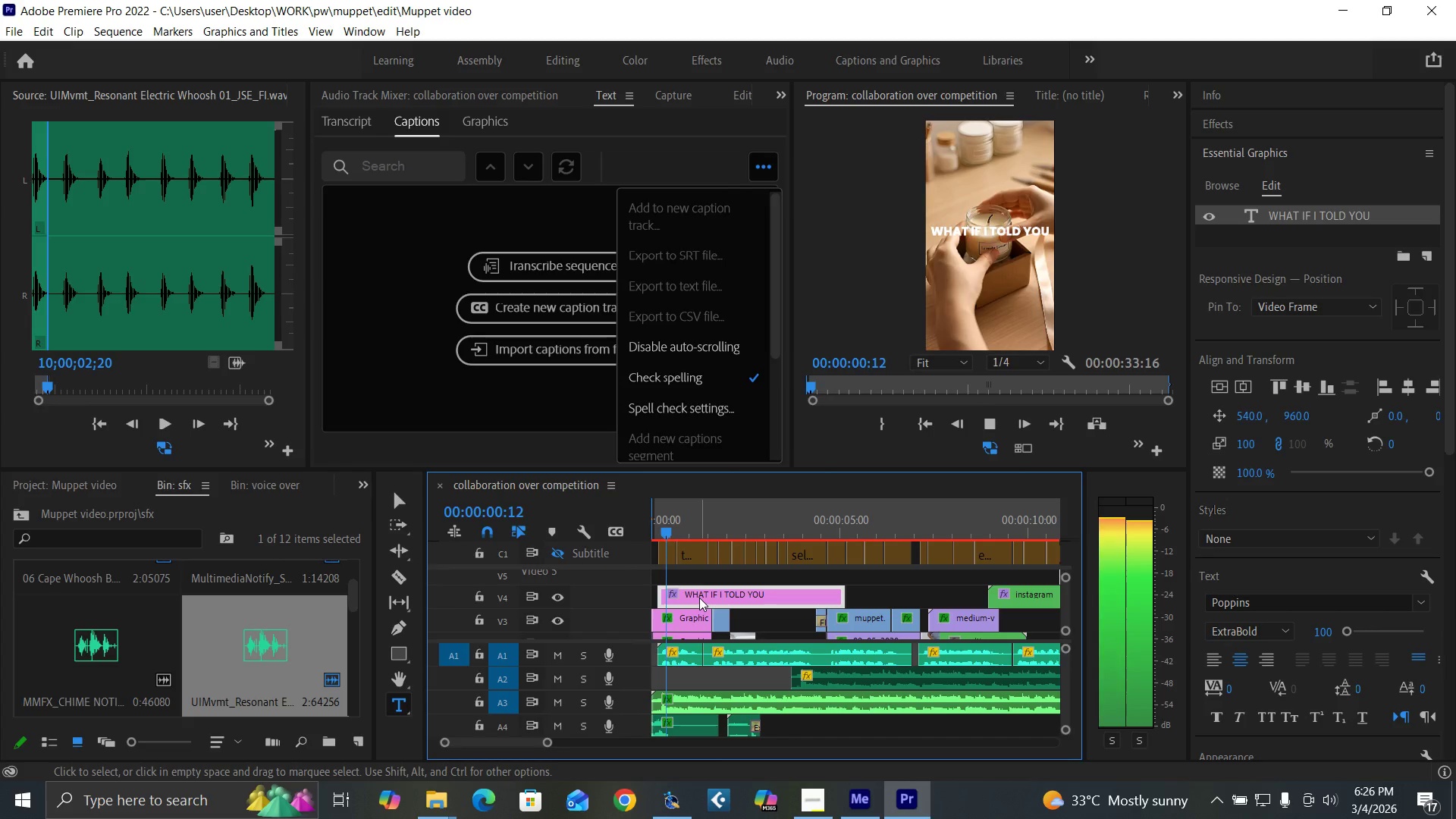 
key(Space)
 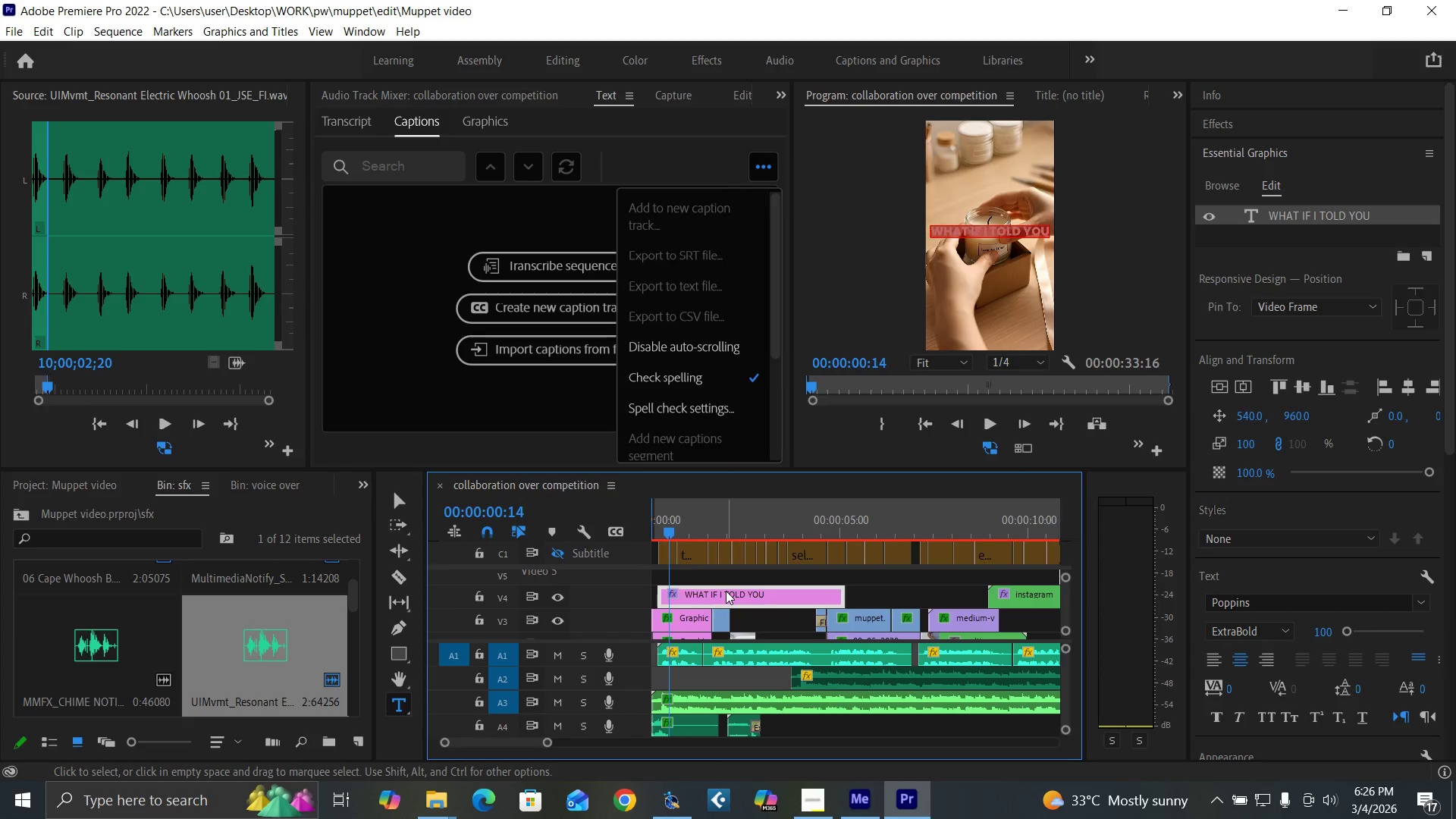 
key(Equal)
 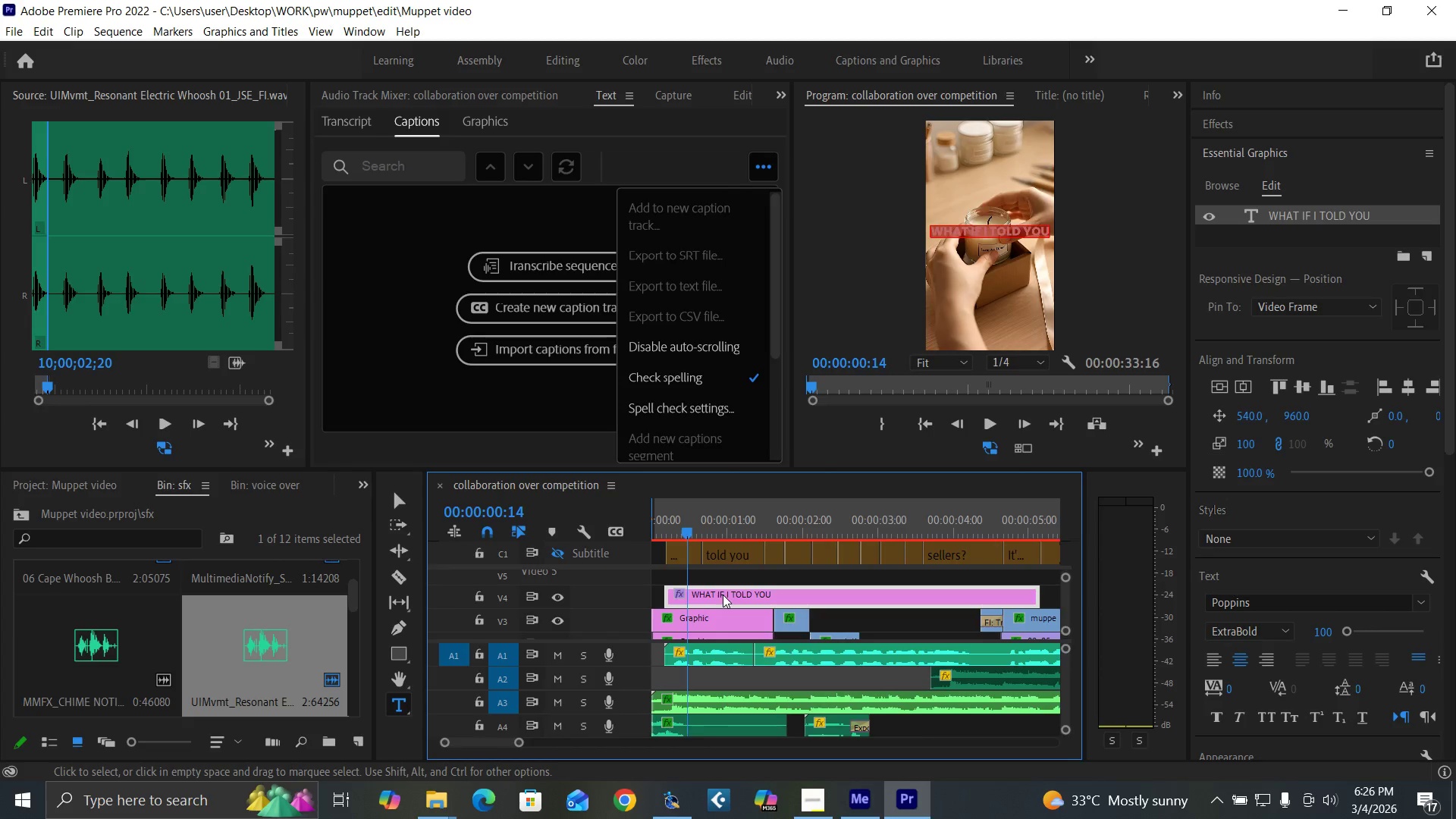 
key(Equal)
 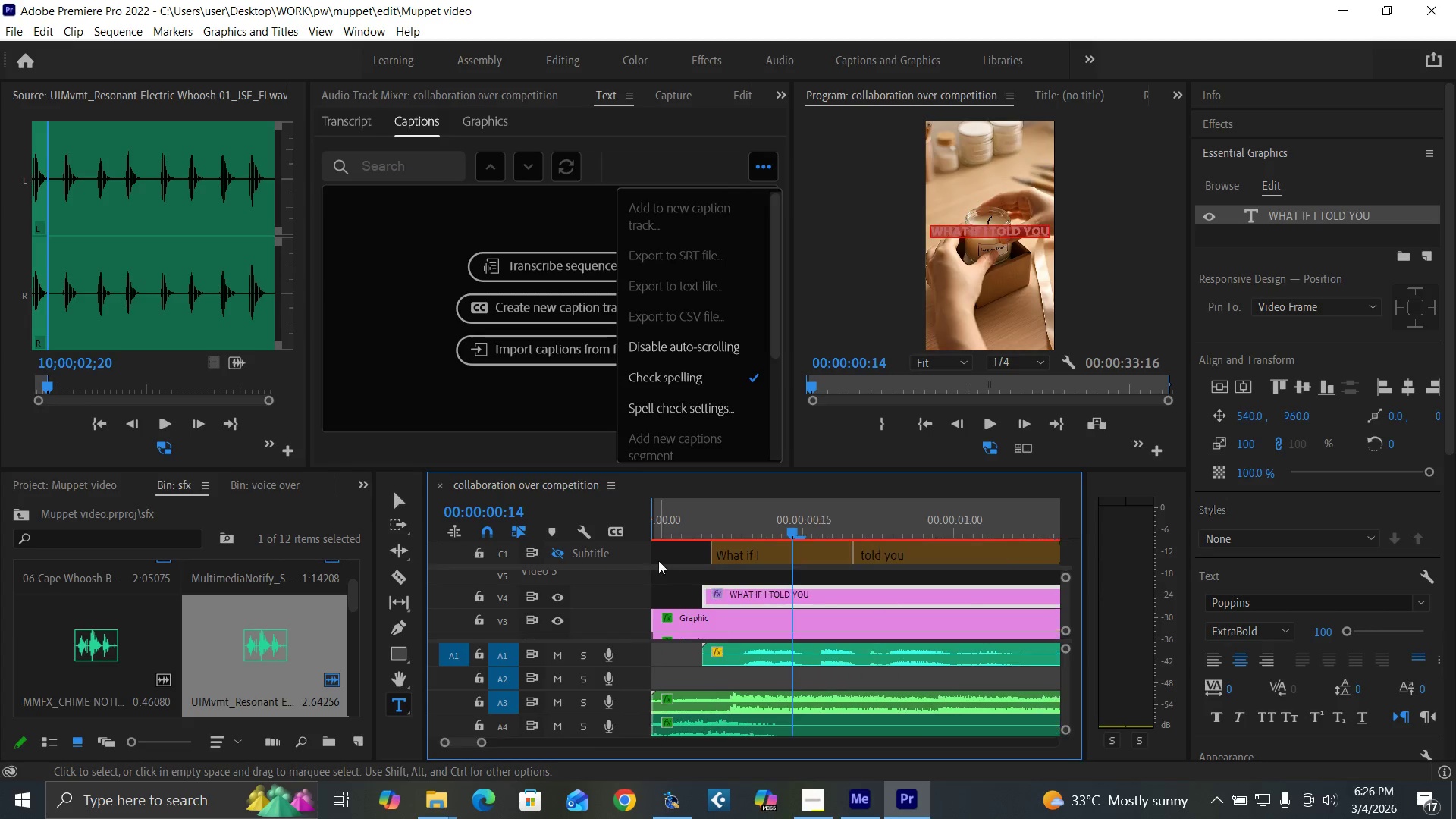 
key(Equal)
 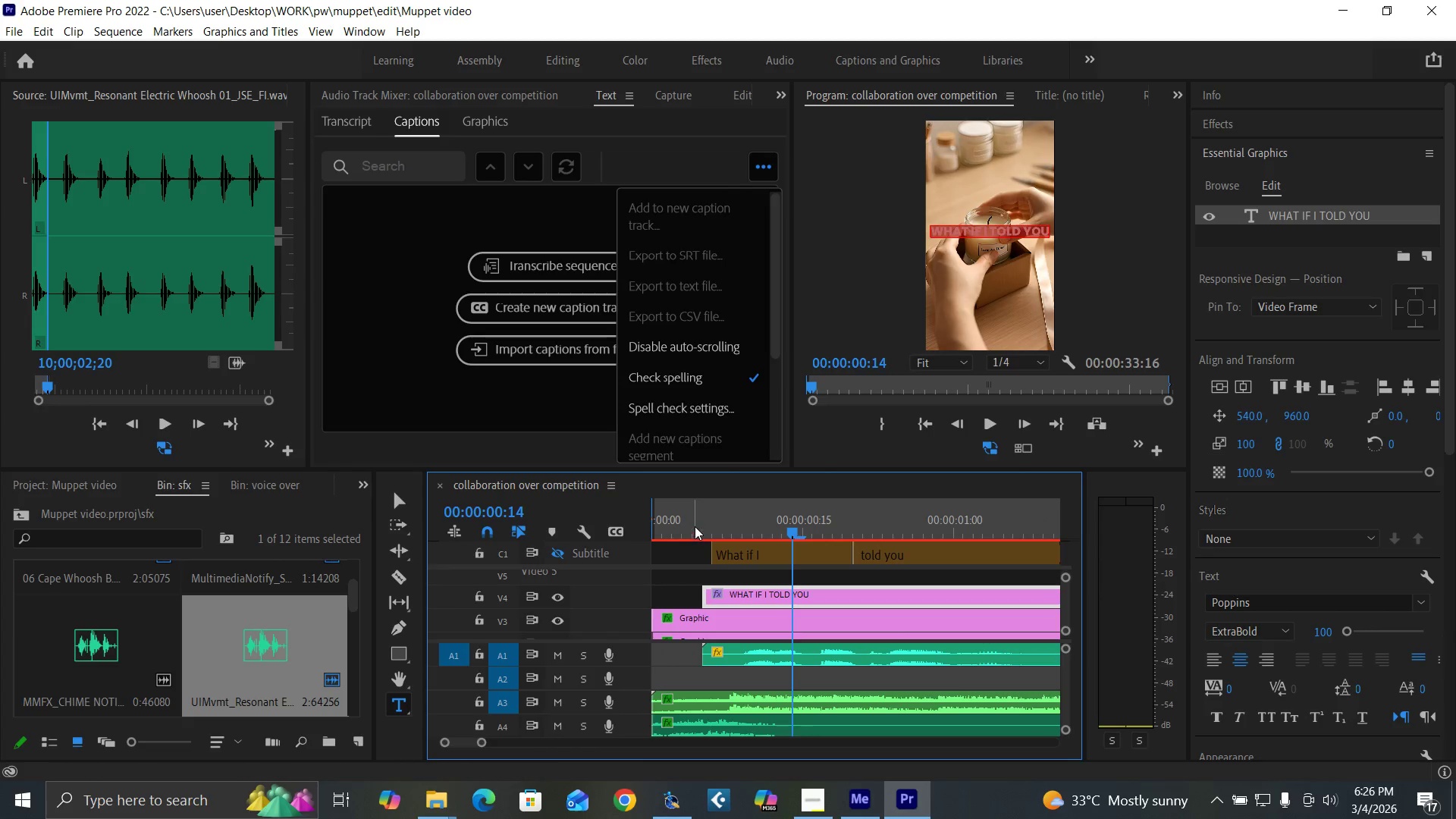 
left_click([695, 526])
 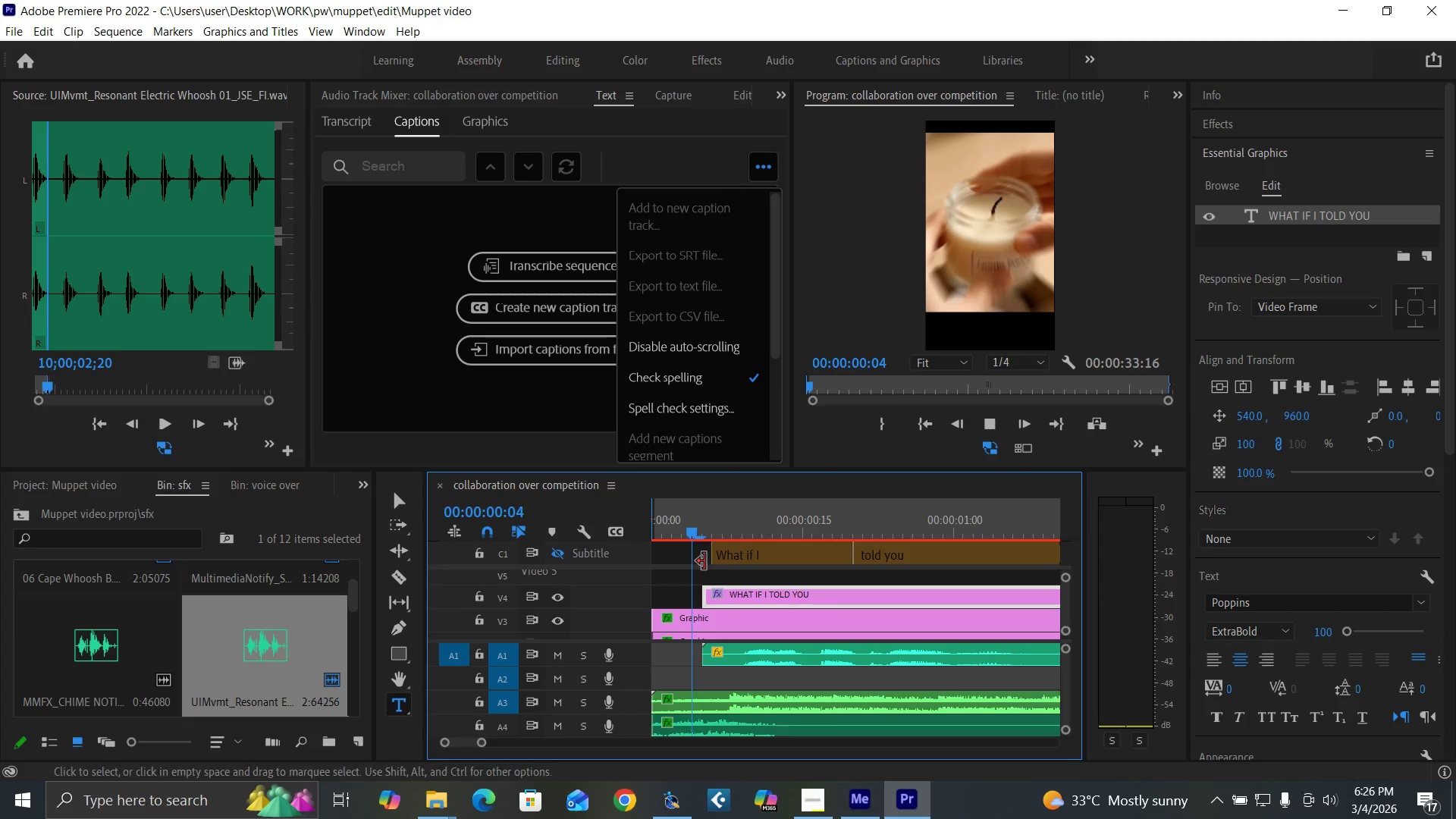 
key(Space)
 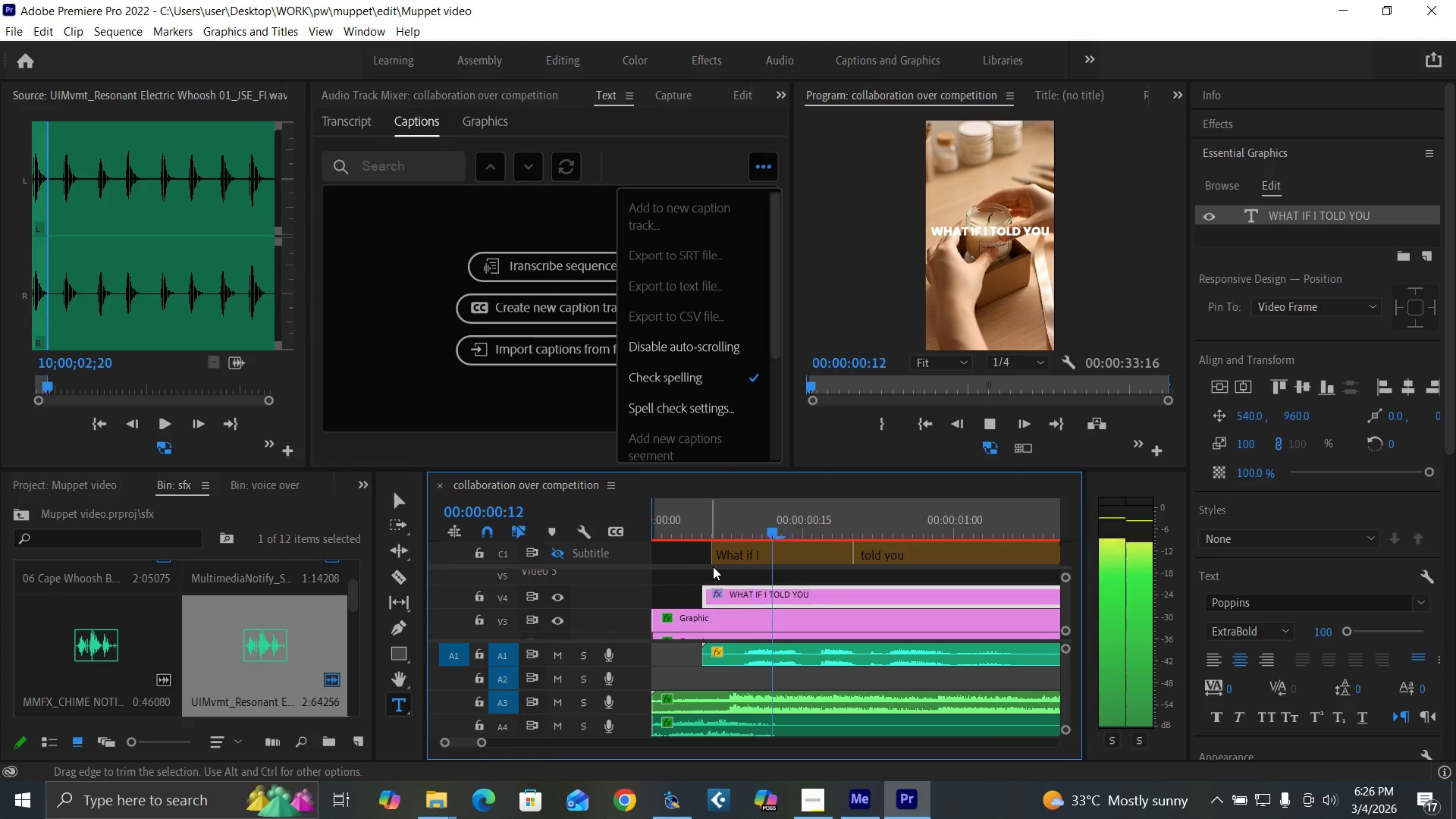 
key(Space)
 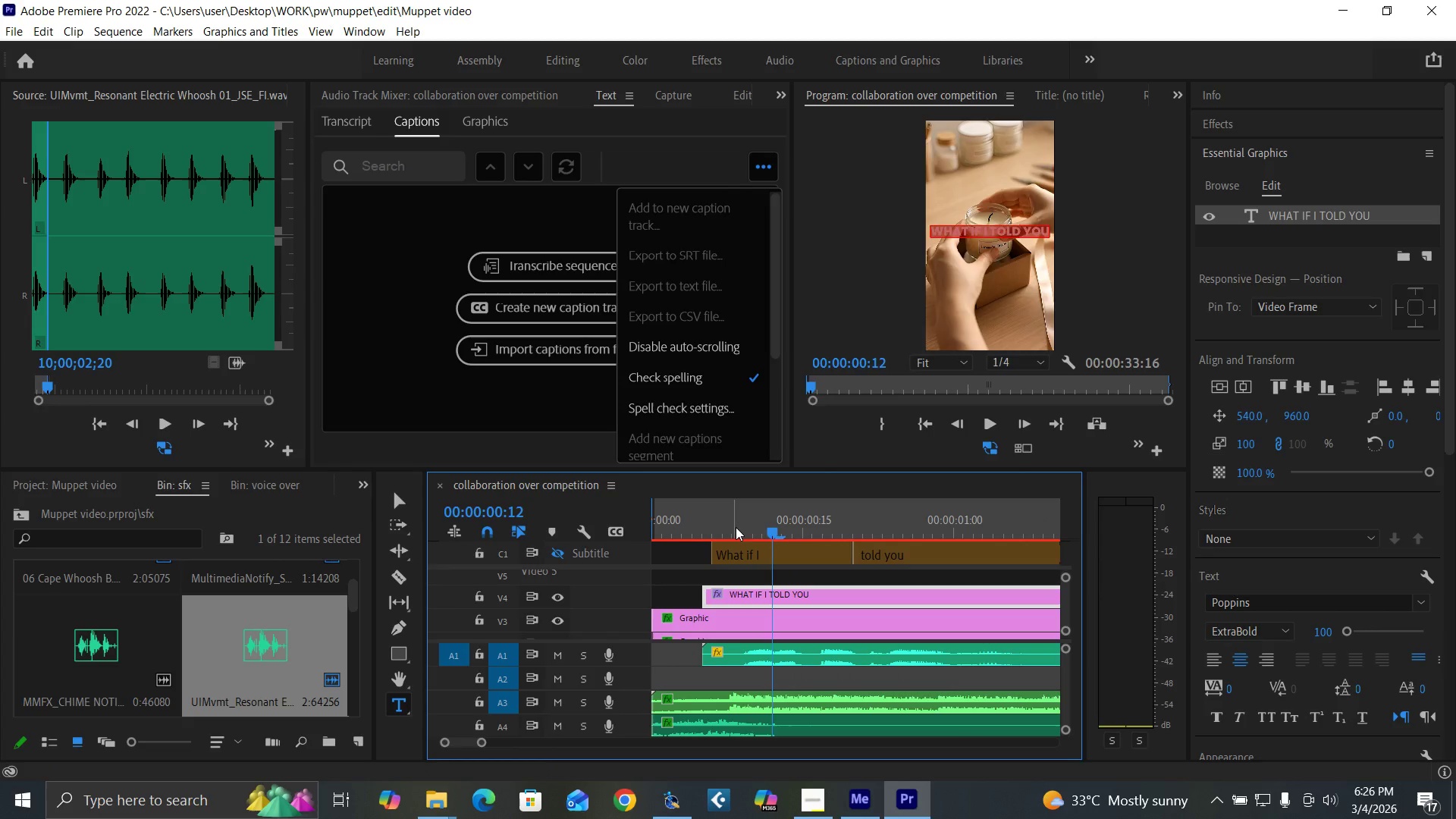 
left_click_drag(start_coordinate=[736, 527], to_coordinate=[748, 530])
 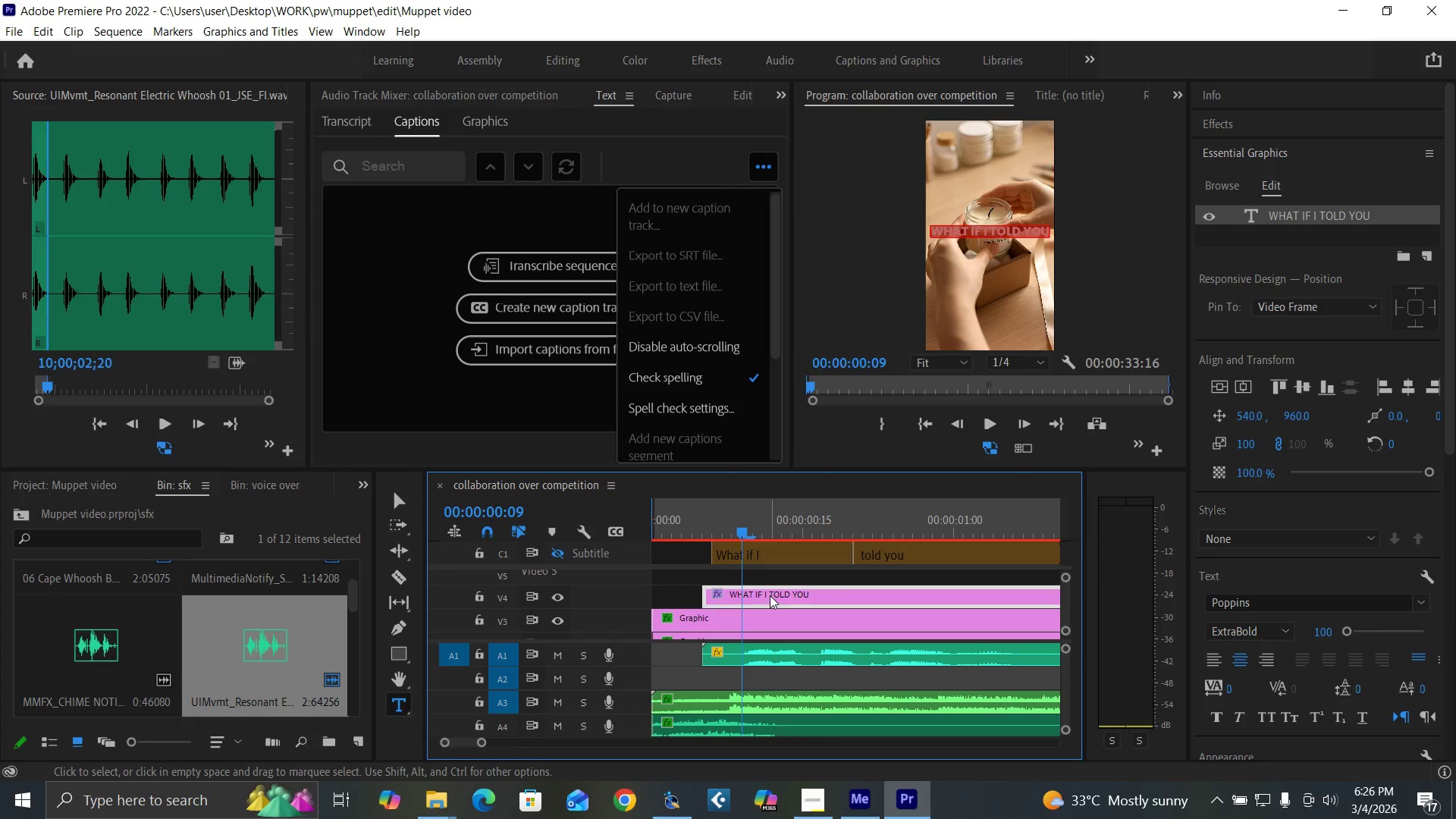 
left_click_drag(start_coordinate=[770, 595], to_coordinate=[805, 603])
 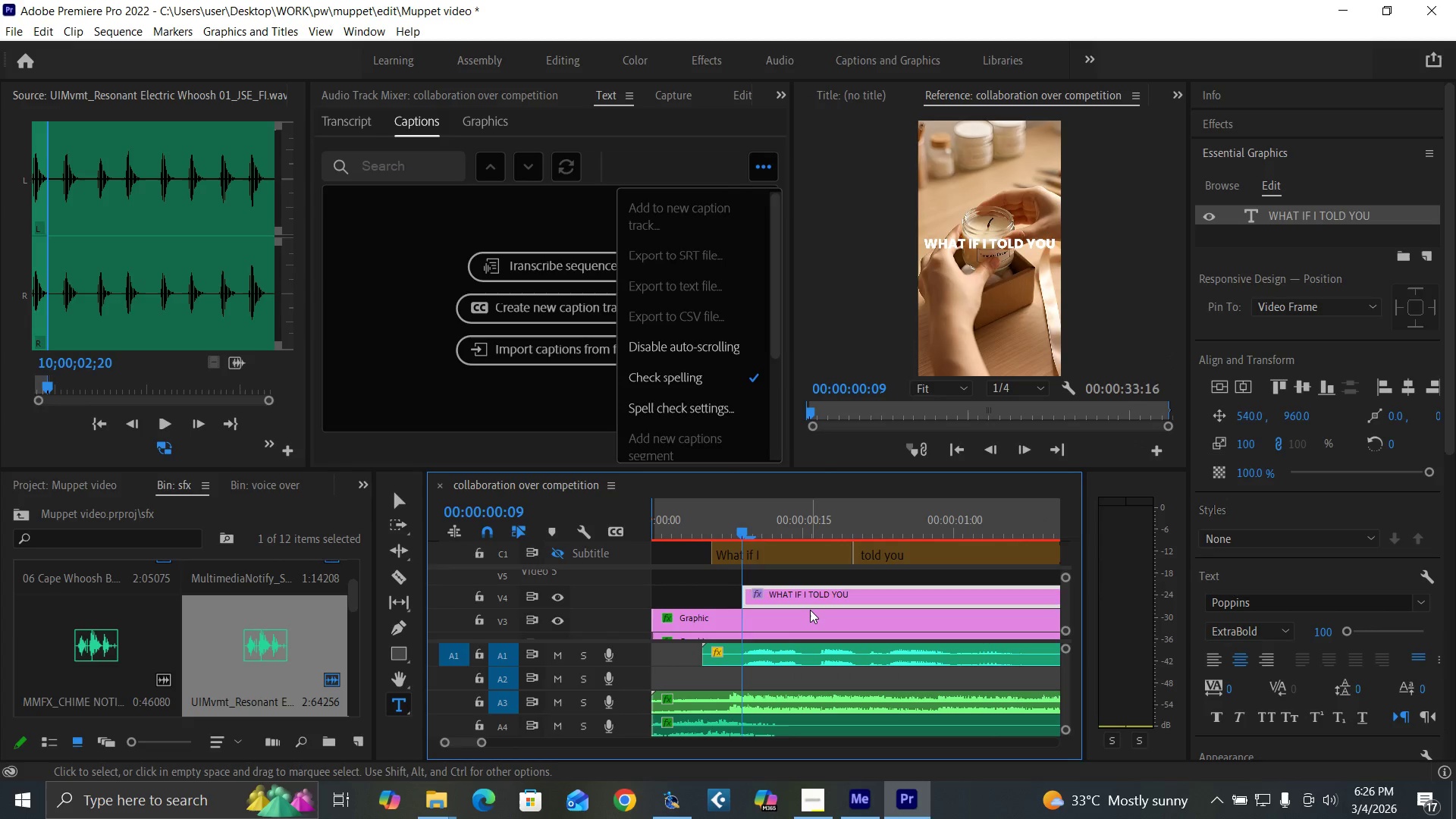 
key(Space)
 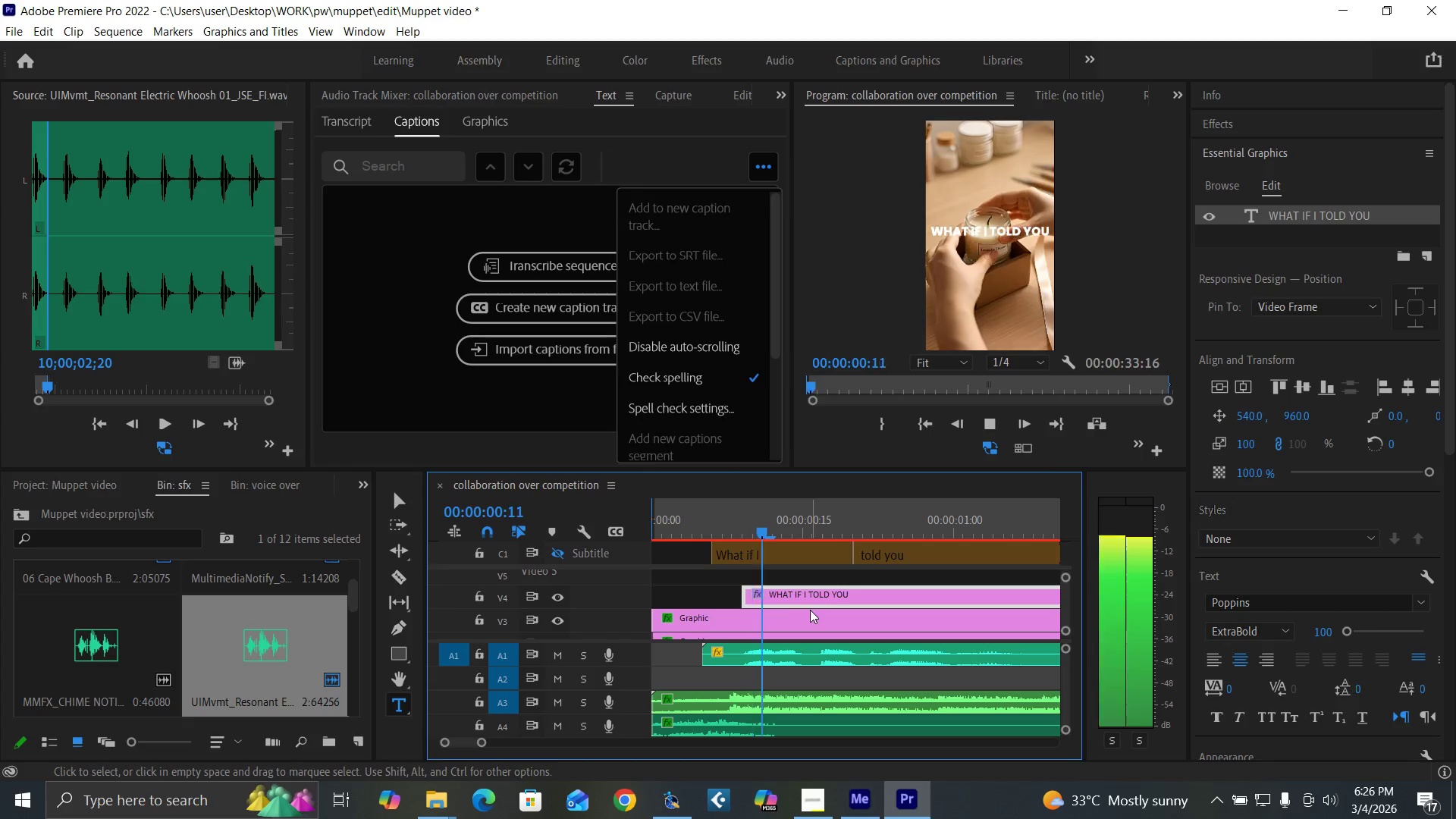 
key(Space)
 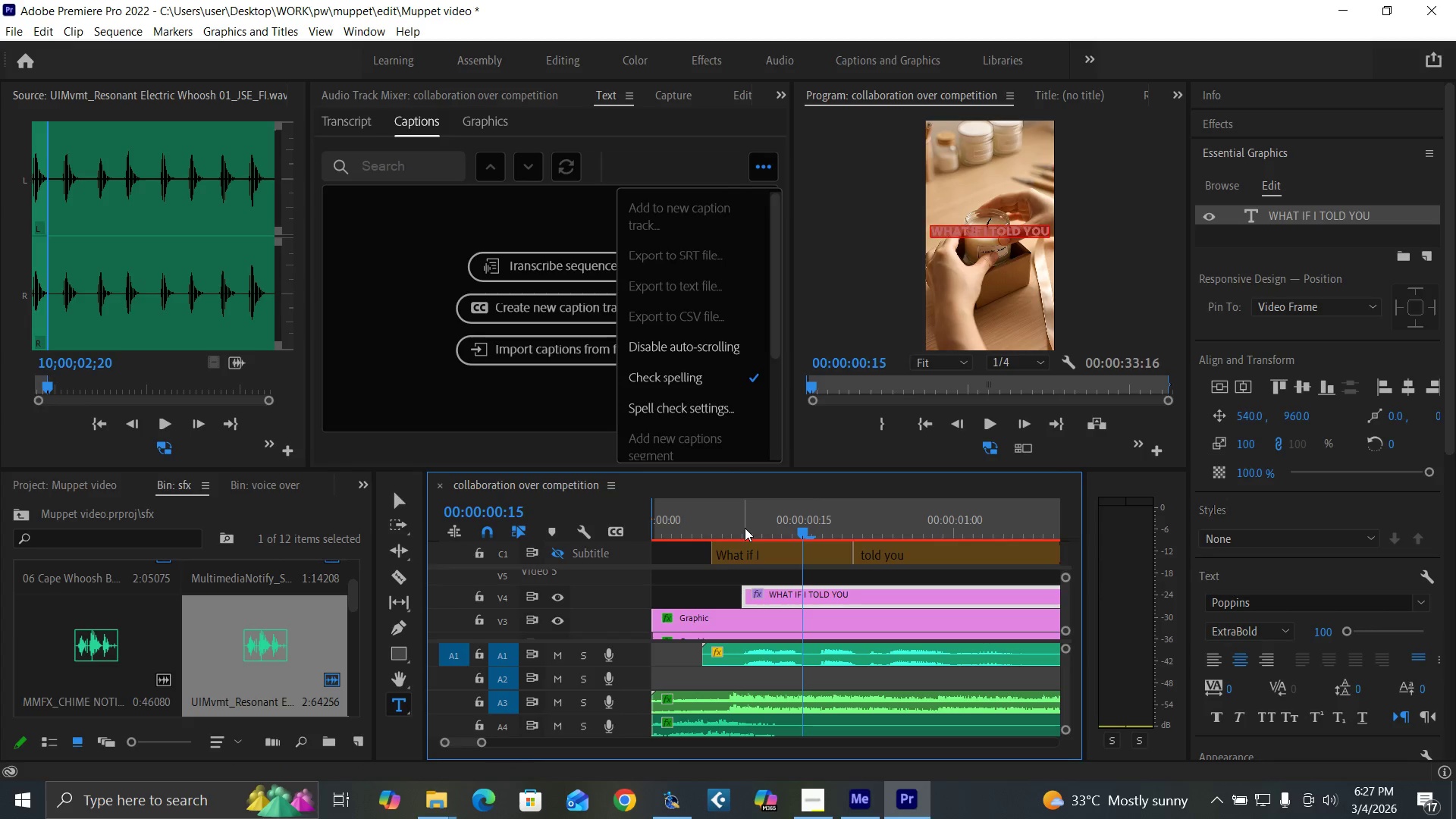 
left_click_drag(start_coordinate=[745, 528], to_coordinate=[802, 547])
 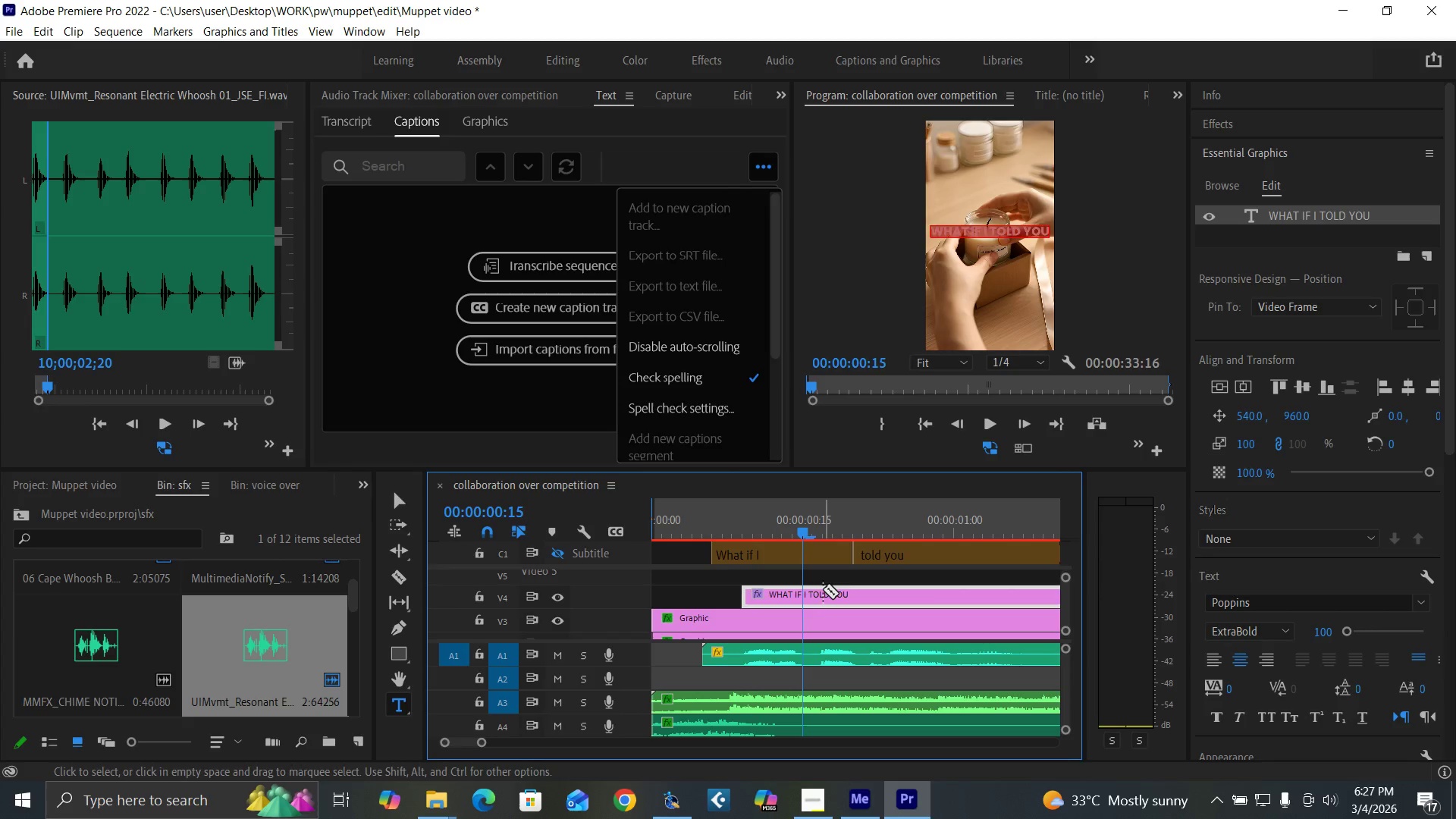 
key(C)
 